 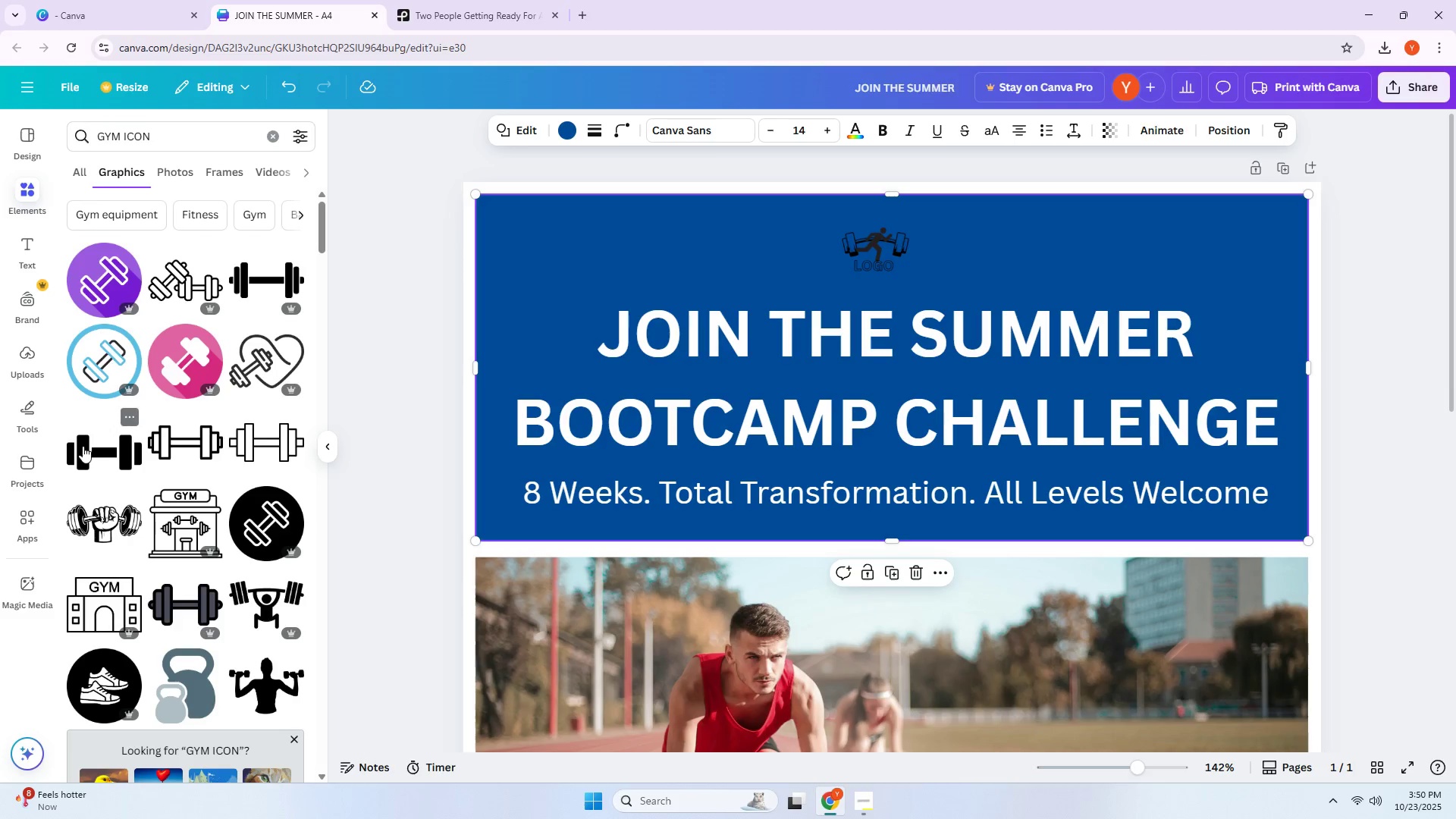 
left_click([82, 447])
 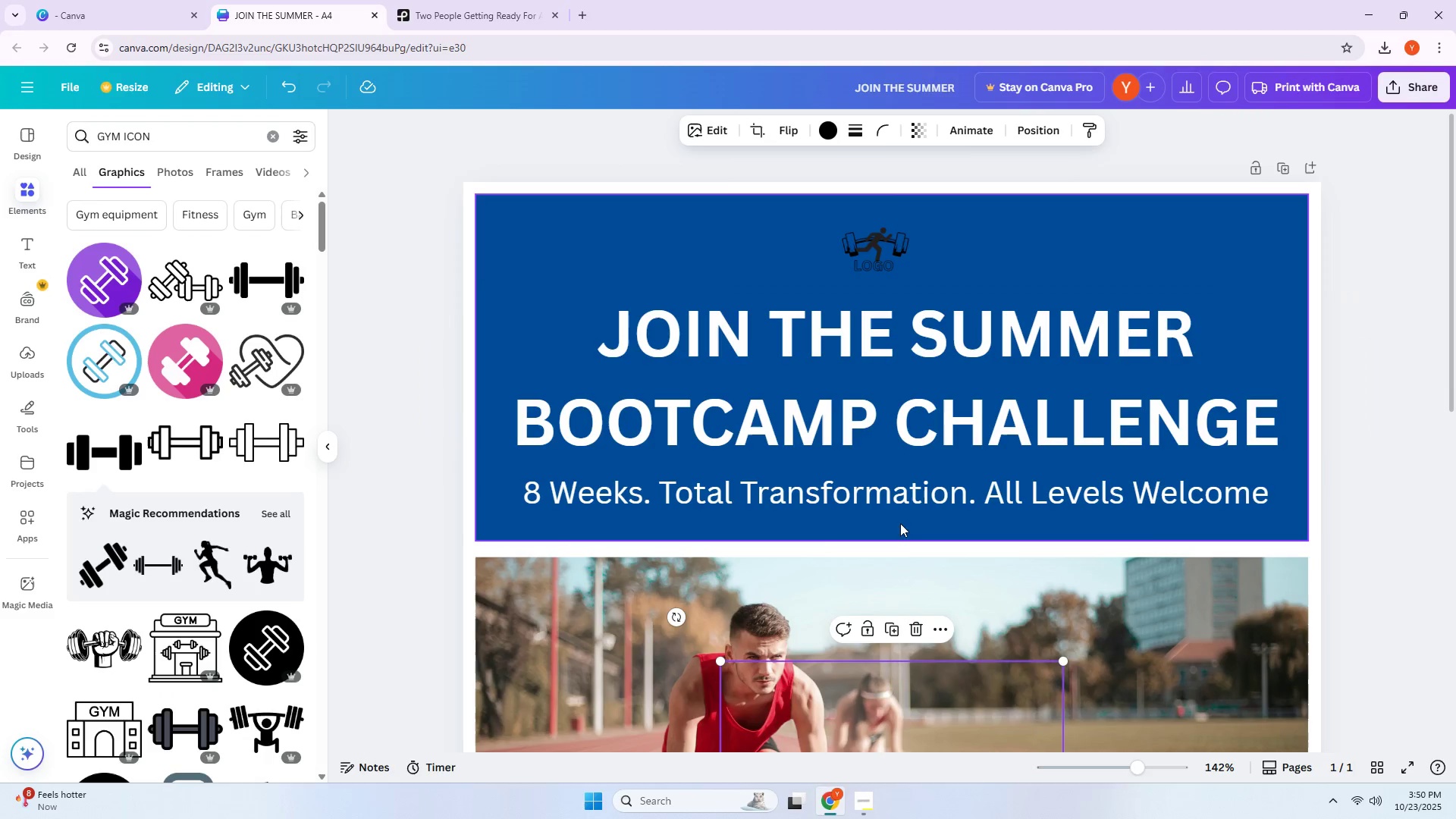 
scroll: coordinate [890, 516], scroll_direction: down, amount: 5.0
 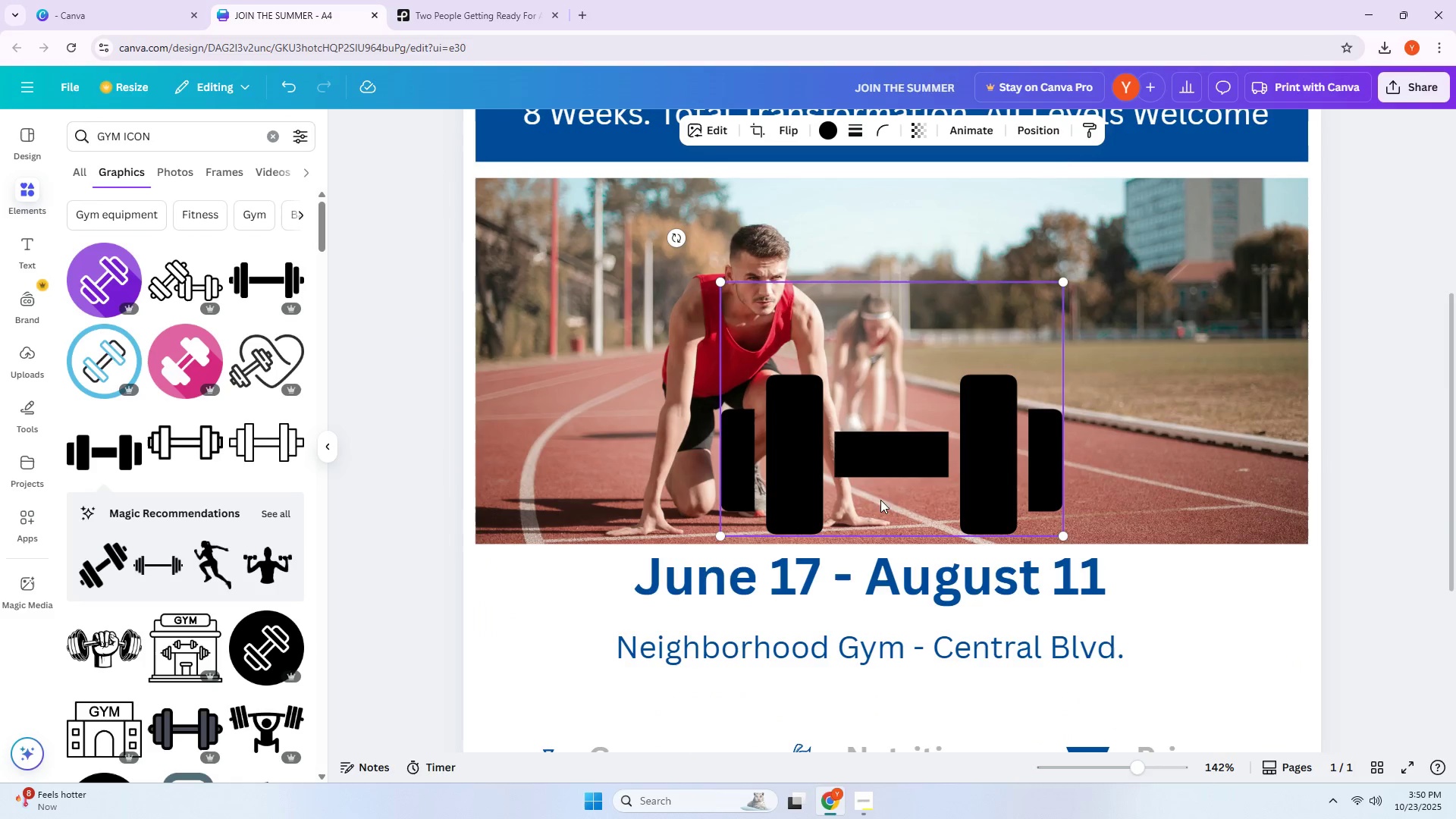 
left_click_drag(start_coordinate=[902, 445], to_coordinate=[903, 226])
 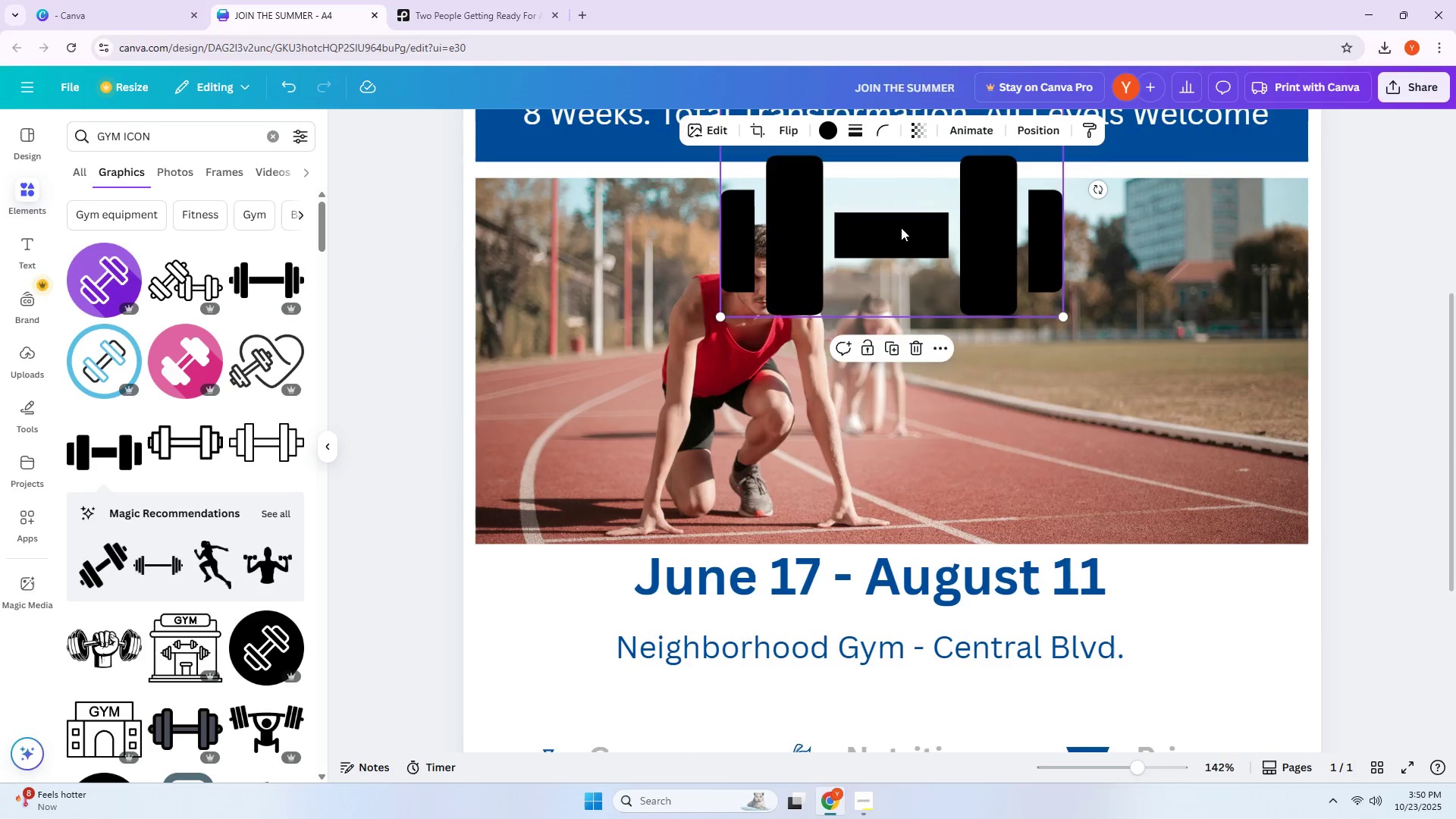 
scroll: coordinate [901, 228], scroll_direction: up, amount: 6.0
 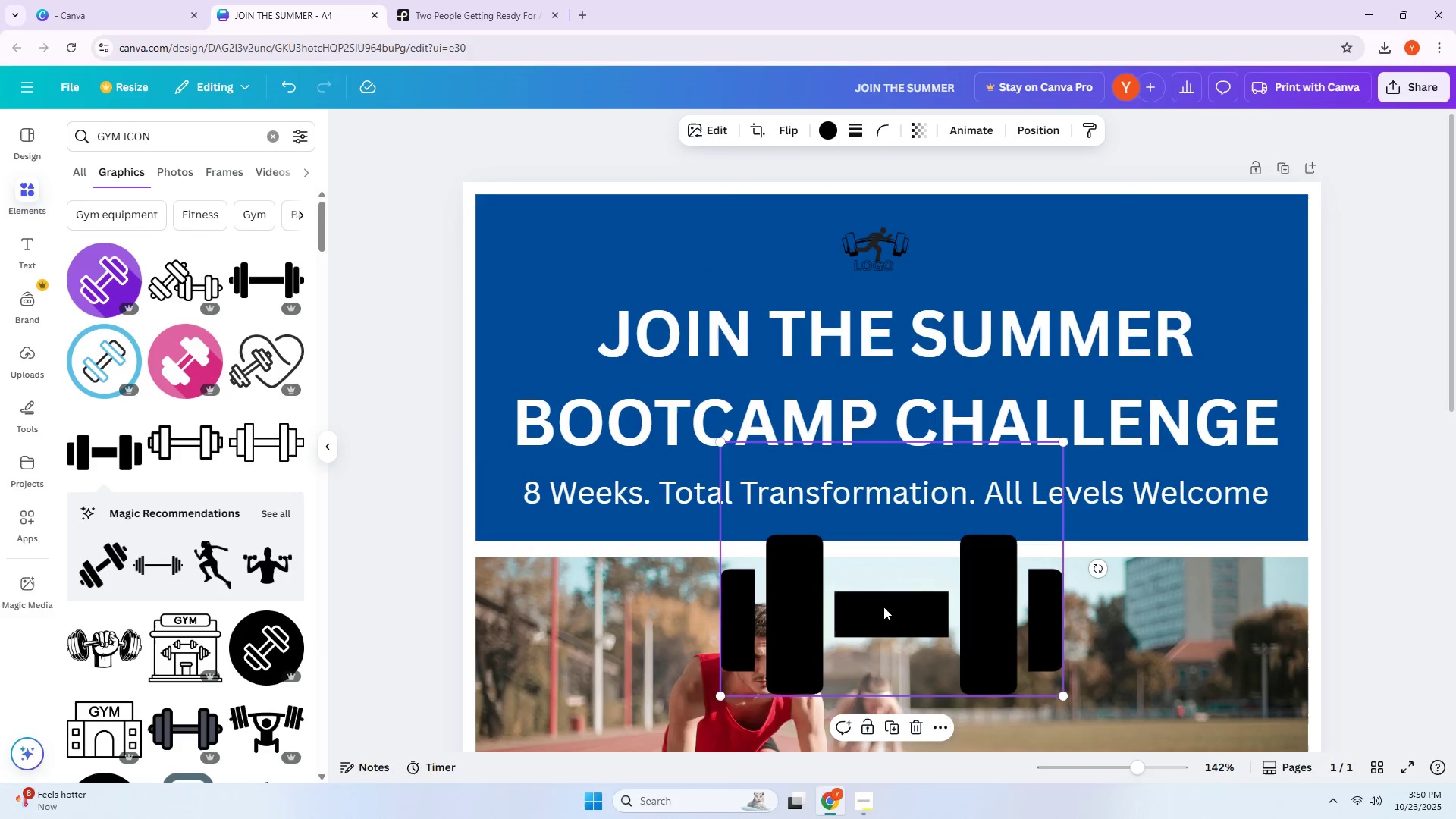 
left_click_drag(start_coordinate=[885, 626], to_coordinate=[871, 302])
 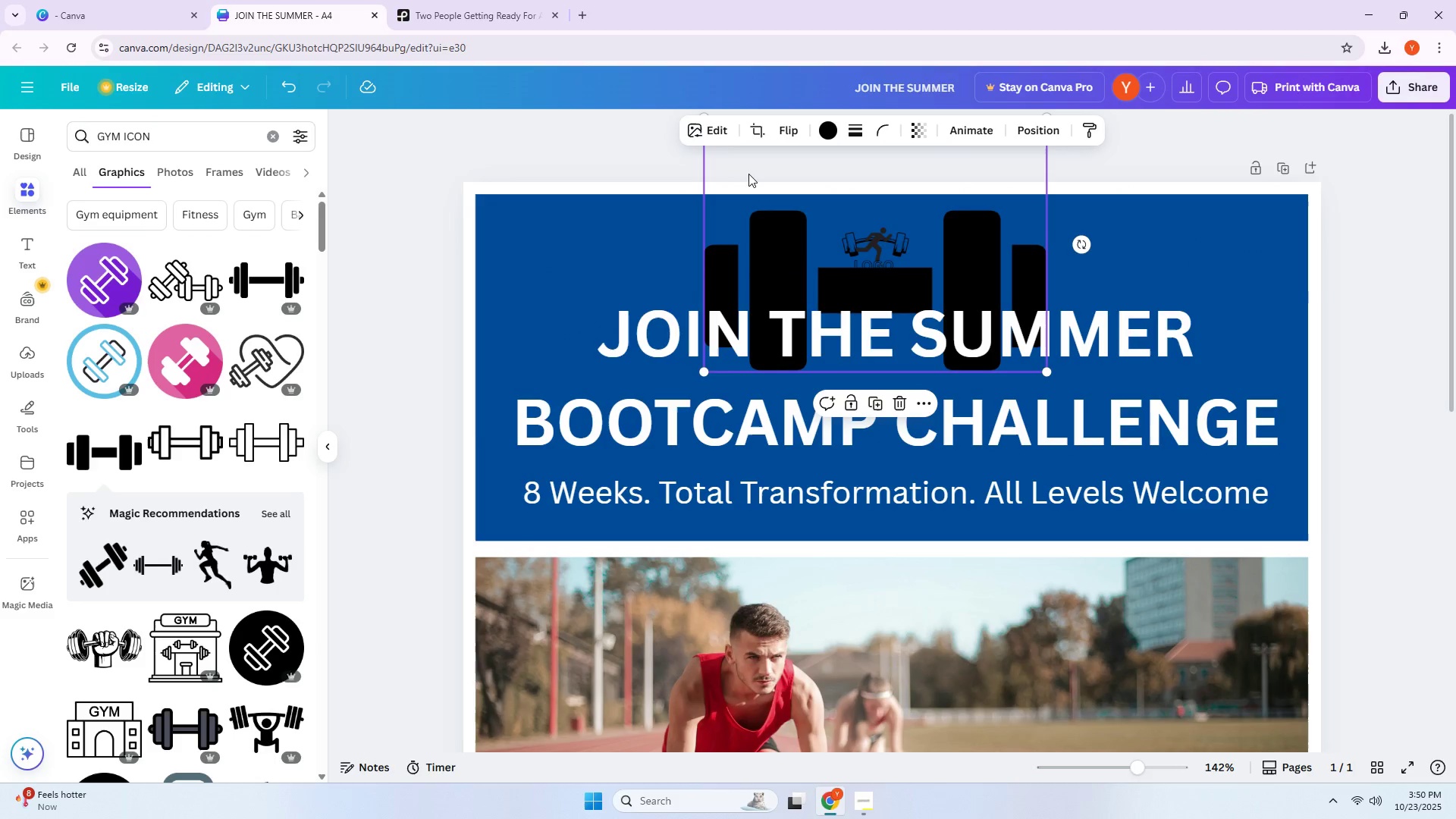 
left_click_drag(start_coordinate=[789, 229], to_coordinate=[792, 295])
 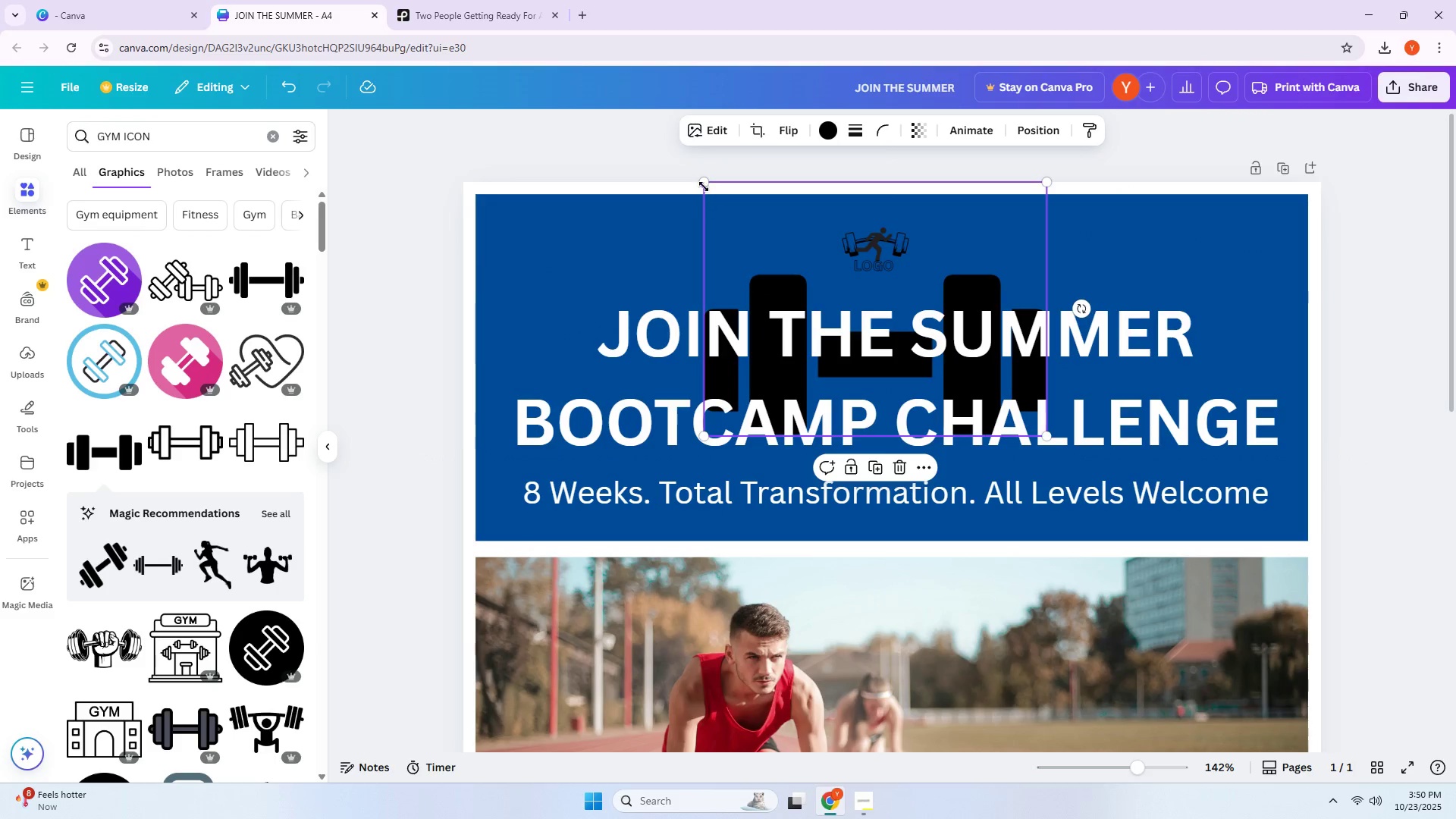 
left_click_drag(start_coordinate=[701, 184], to_coordinate=[971, 384])
 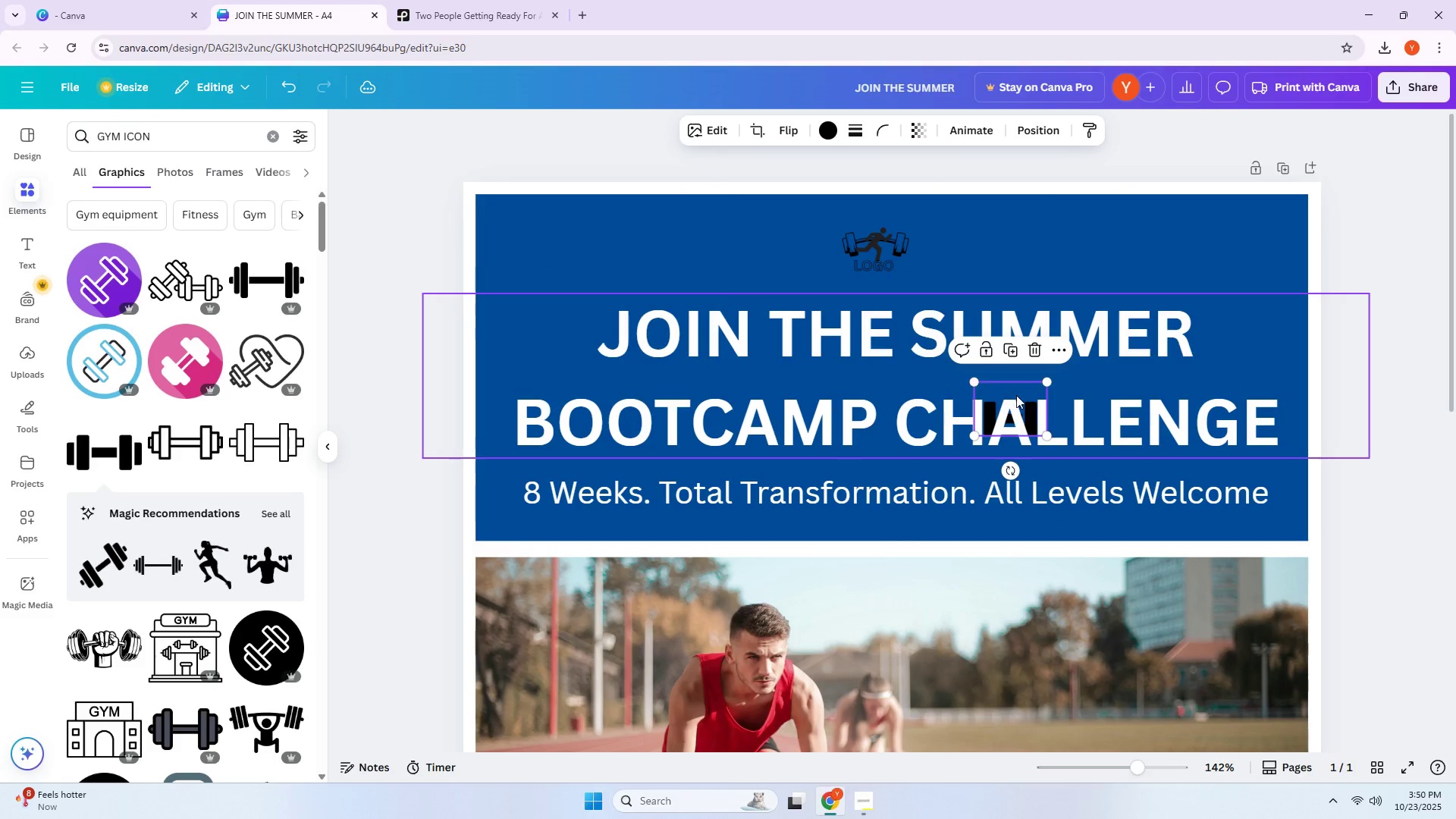 
left_click_drag(start_coordinate=[1018, 395], to_coordinate=[770, 237])
 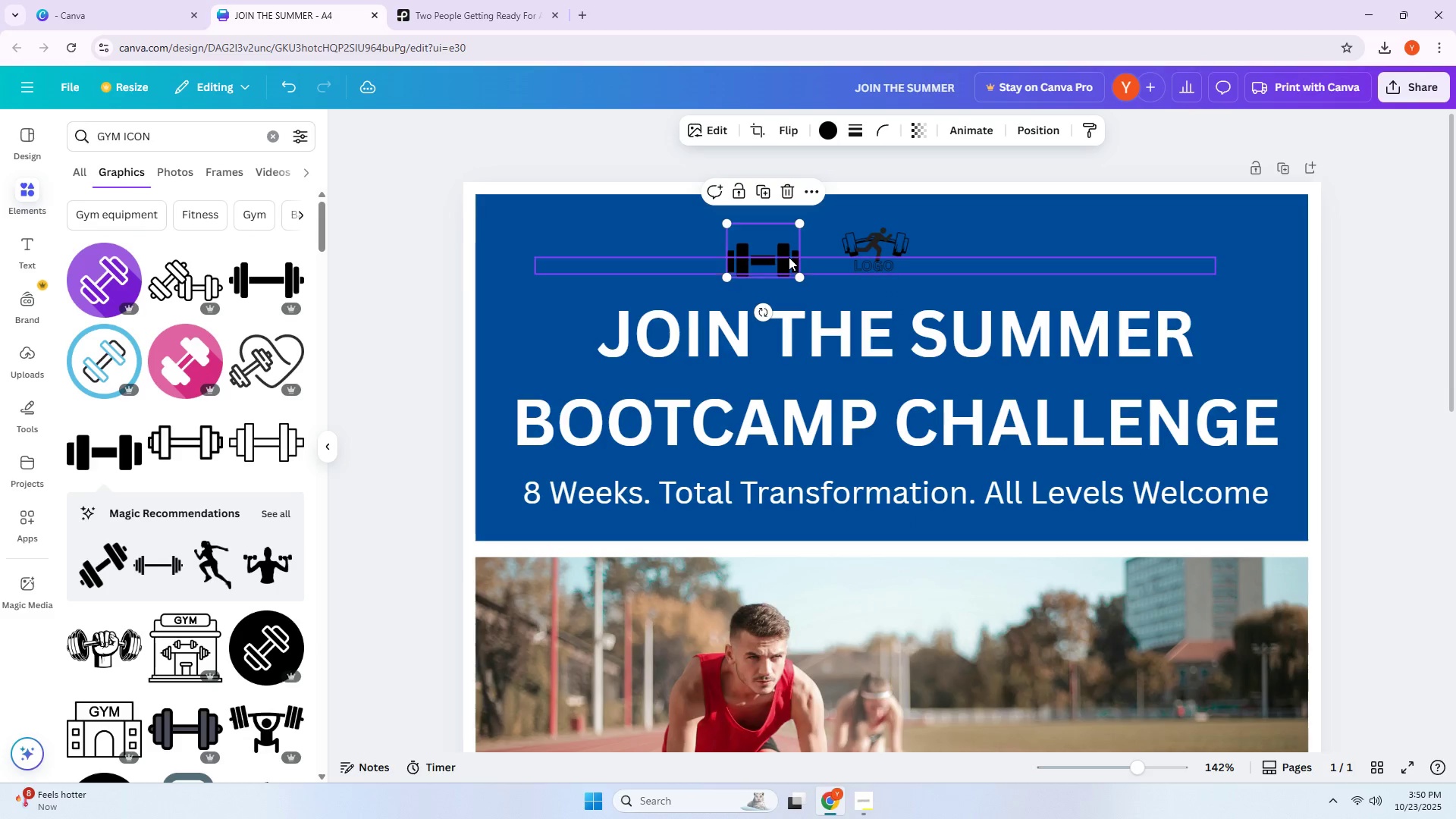 
left_click([789, 257])
 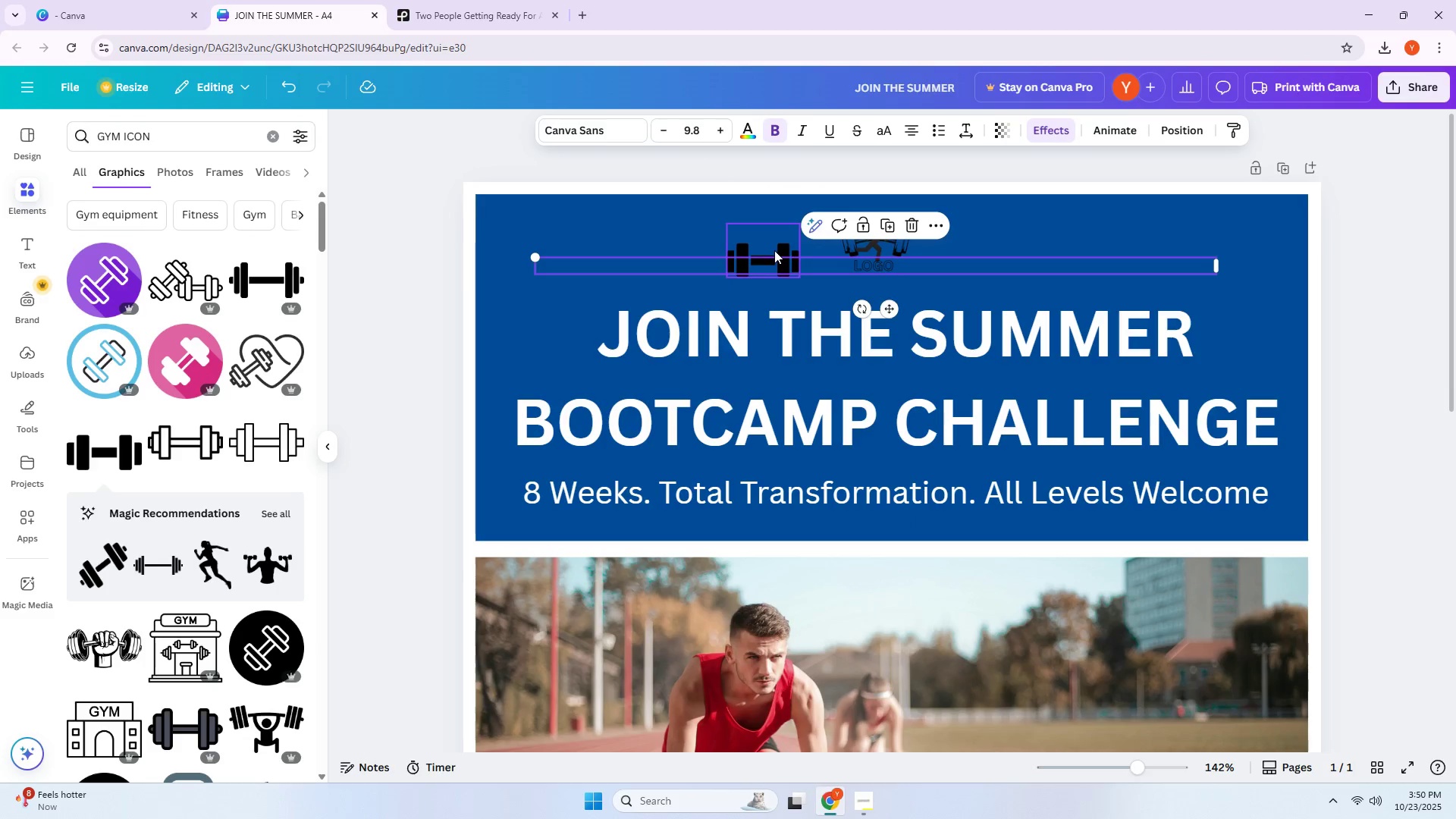 
left_click([774, 249])
 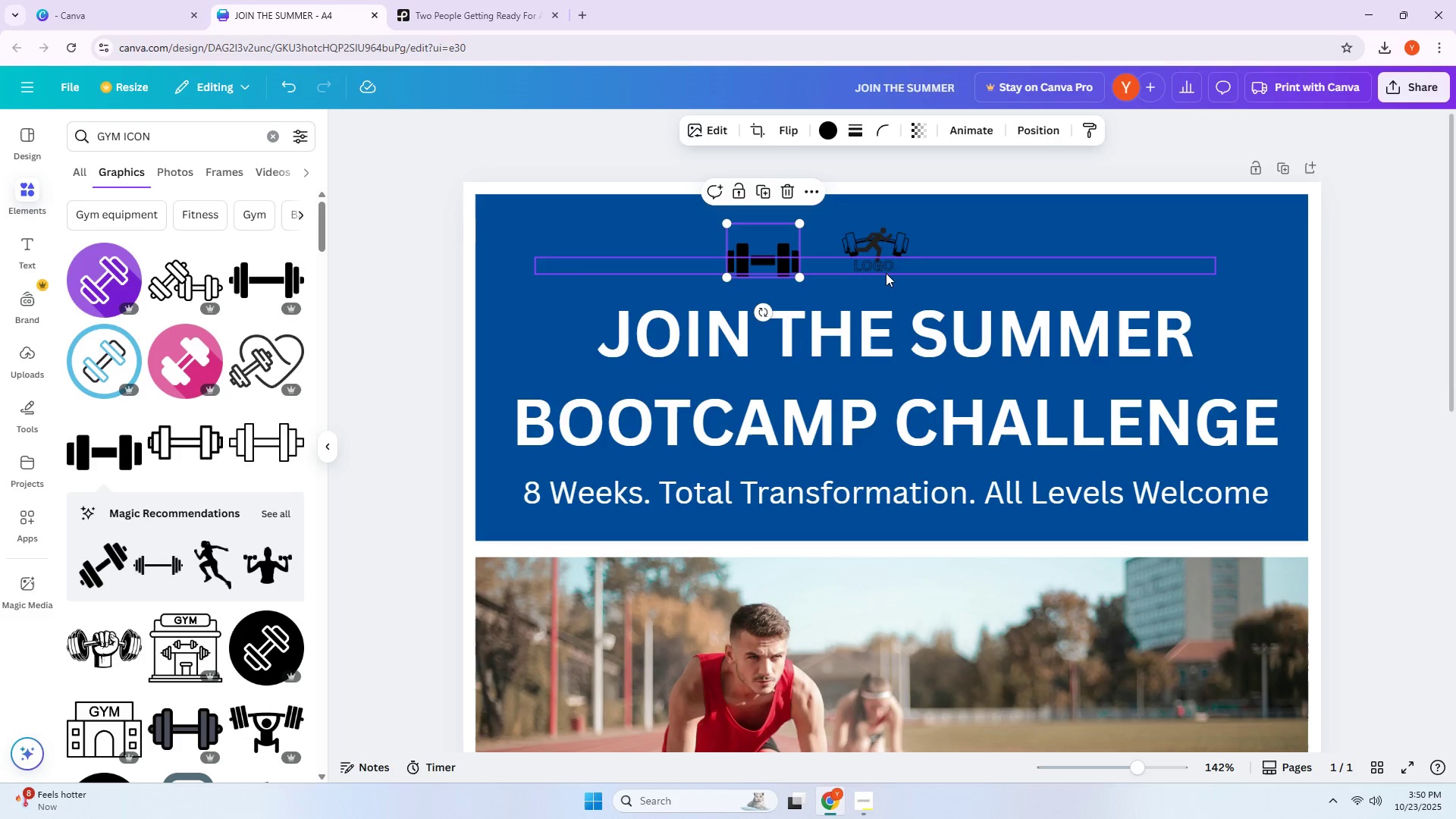 
left_click([883, 269])
 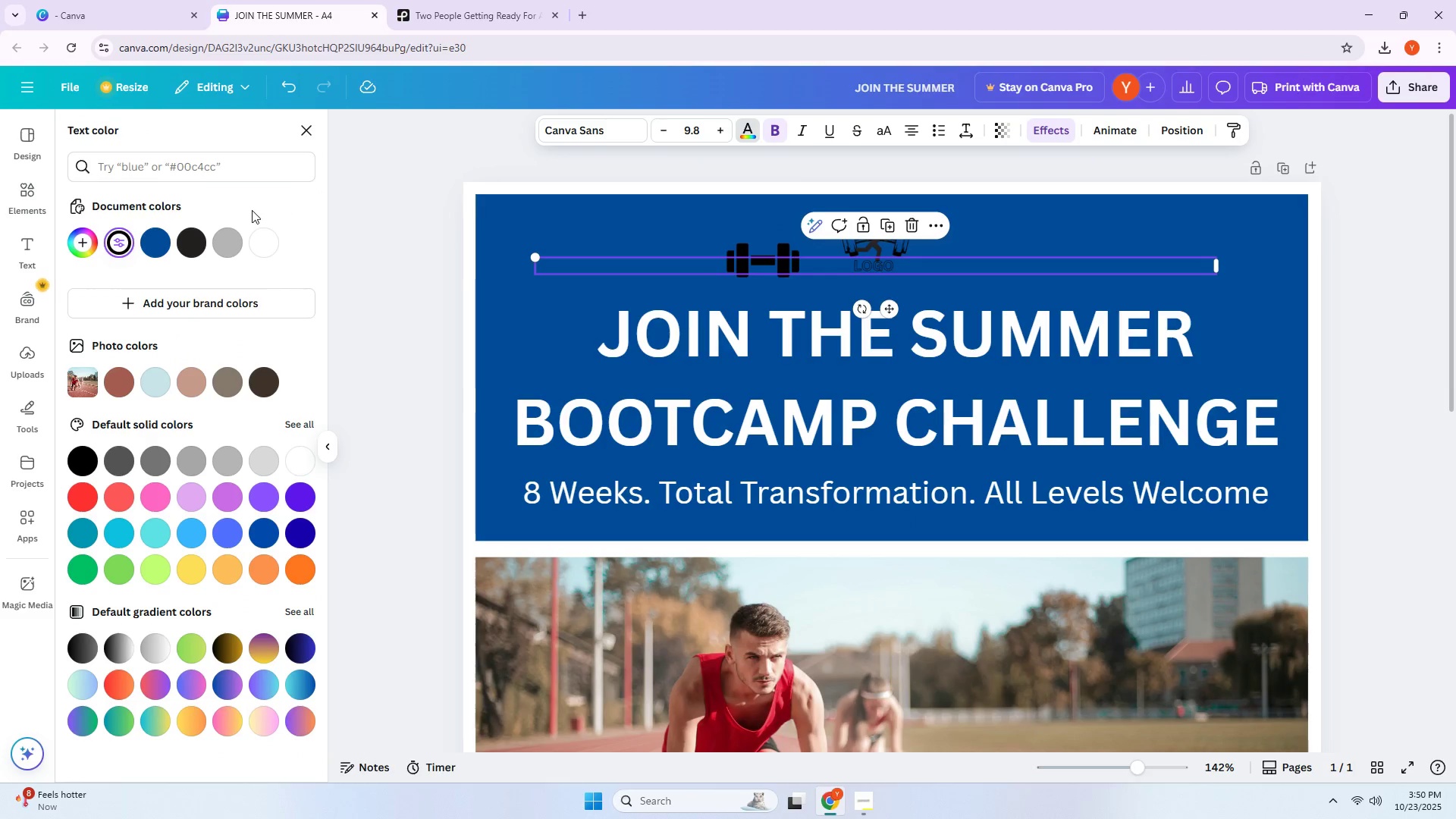 
left_click([250, 237])
 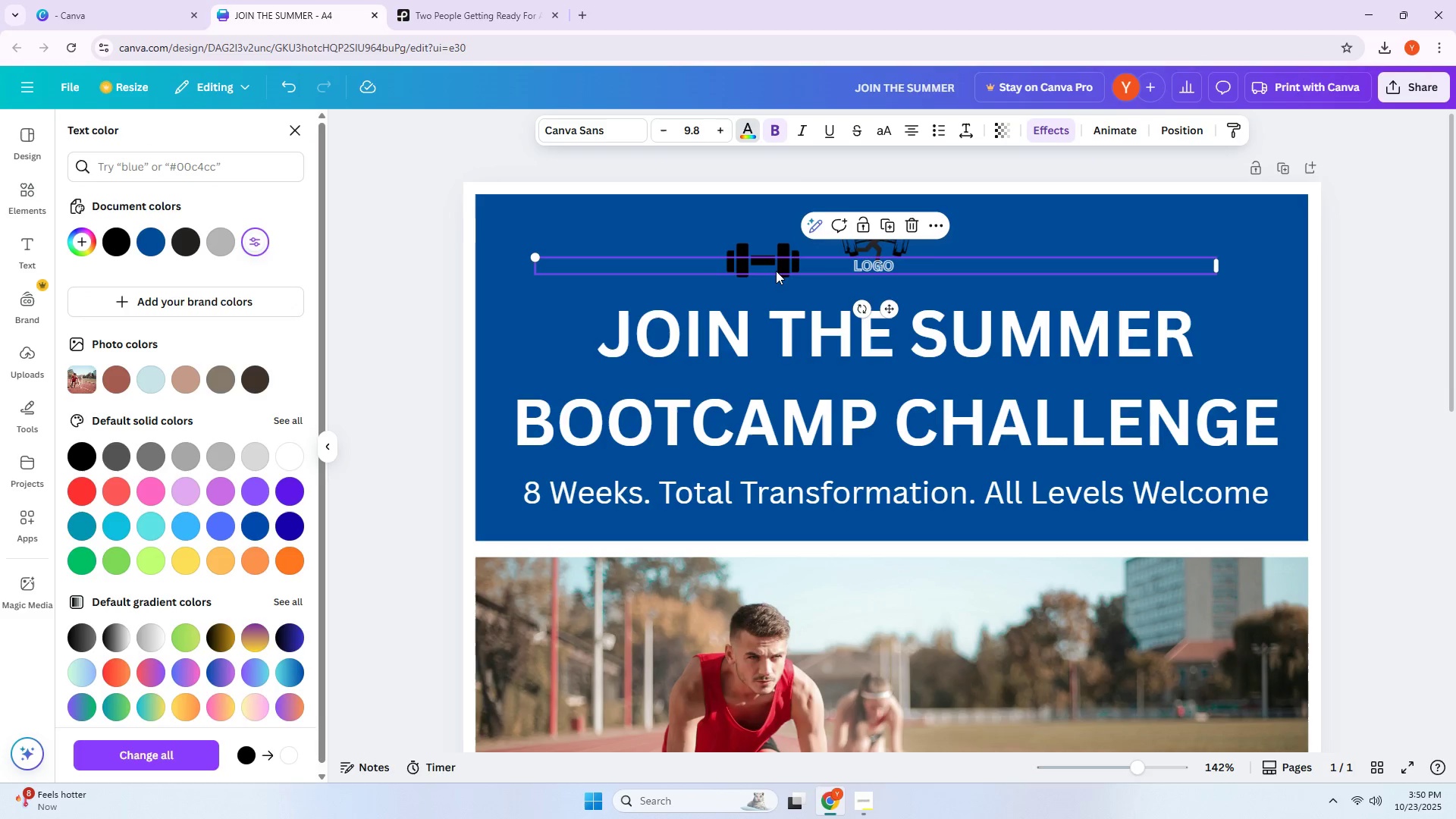 
double_click([775, 271])
 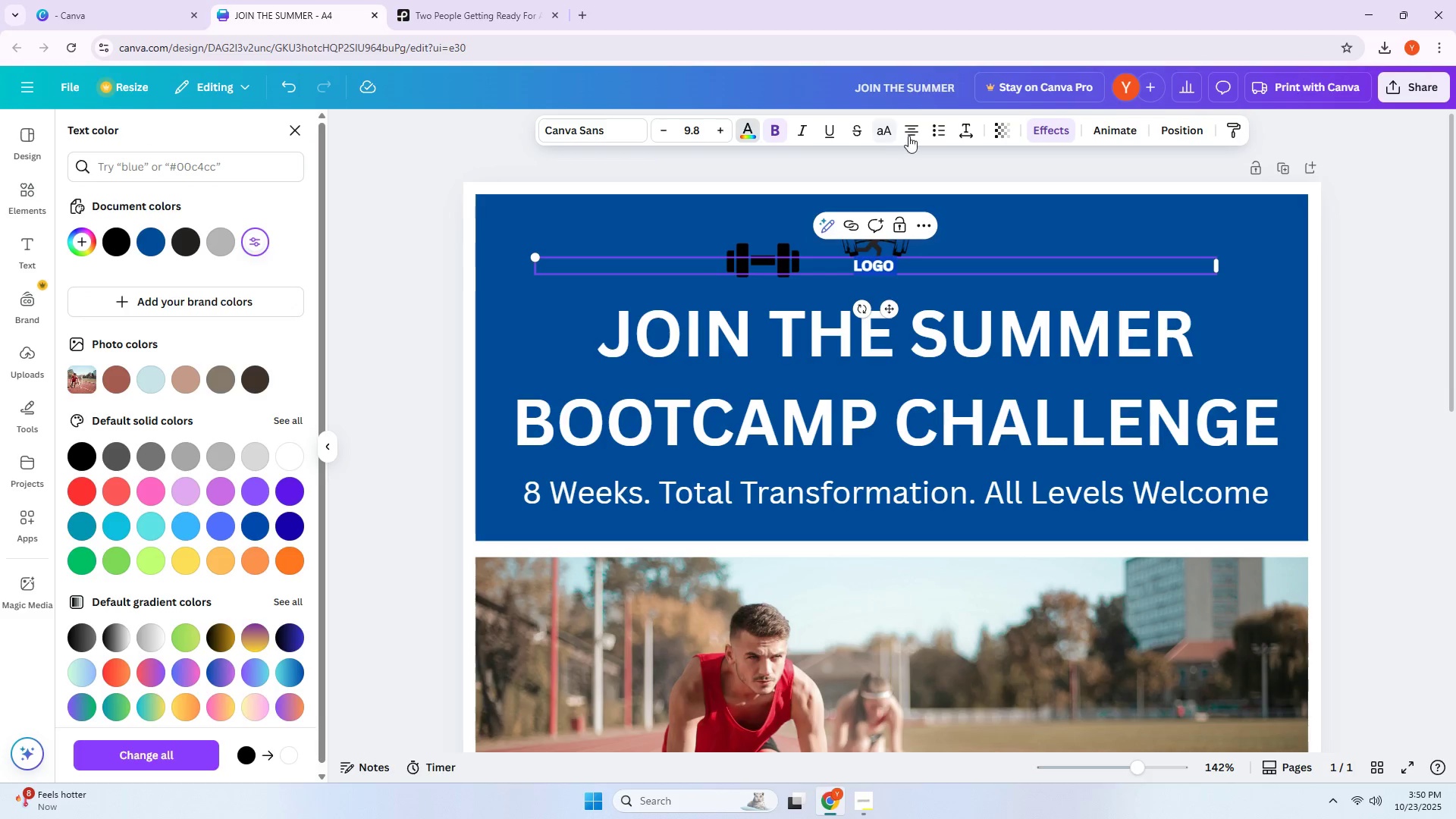 
left_click([1054, 134])
 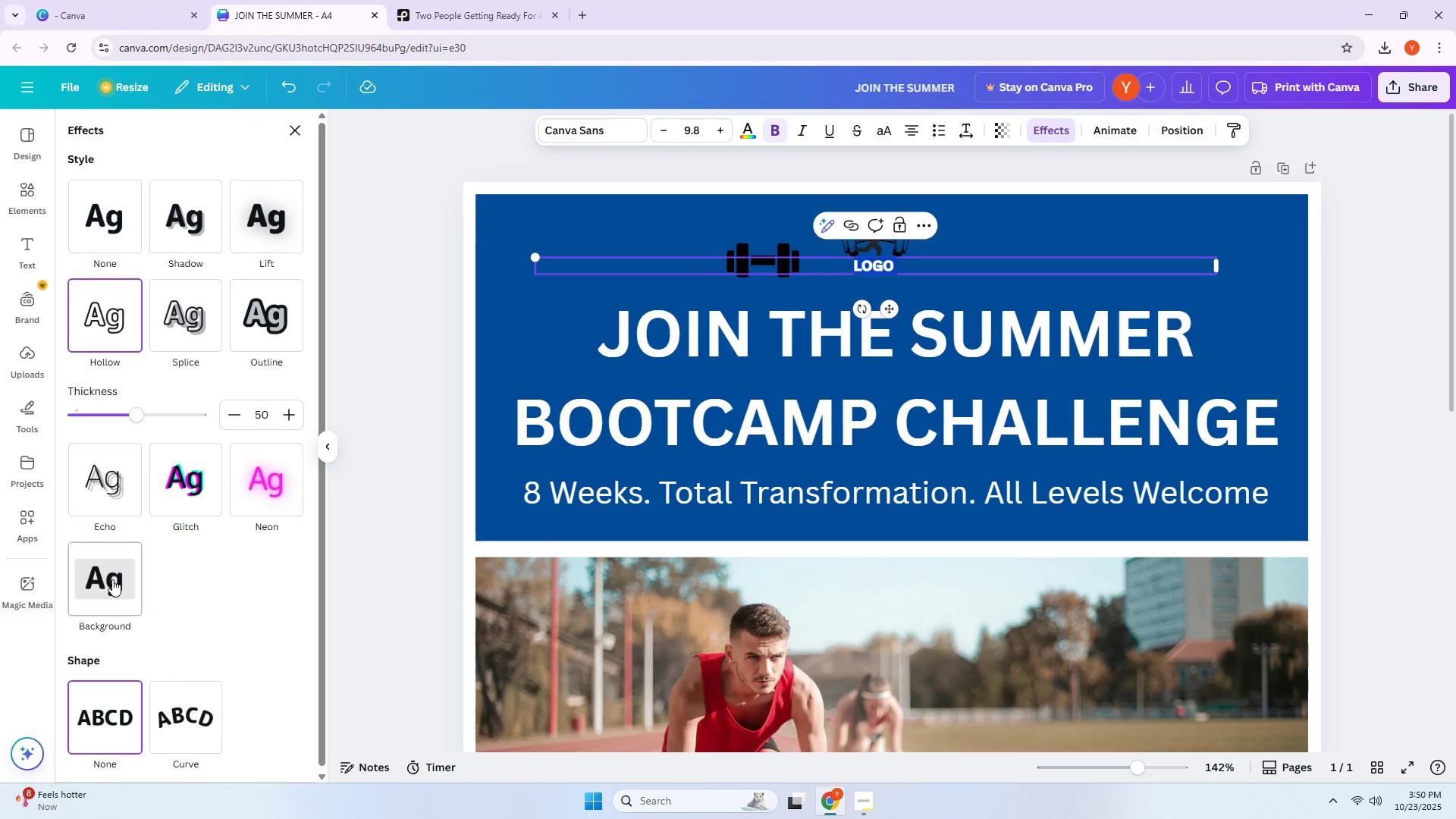 
scroll: coordinate [138, 263], scroll_direction: up, amount: 3.0
 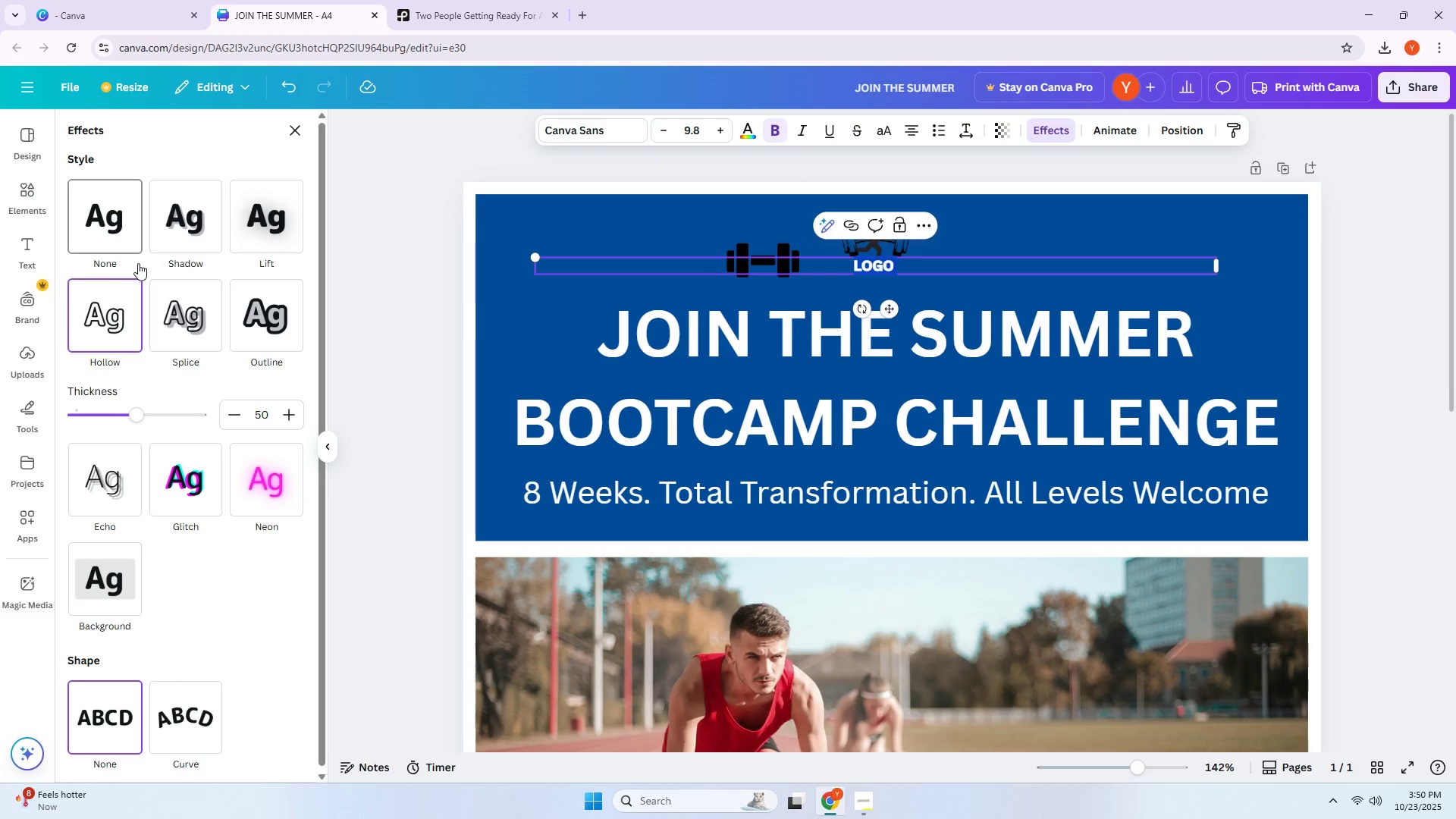 
scroll: coordinate [165, 516], scroll_direction: down, amount: 7.0
 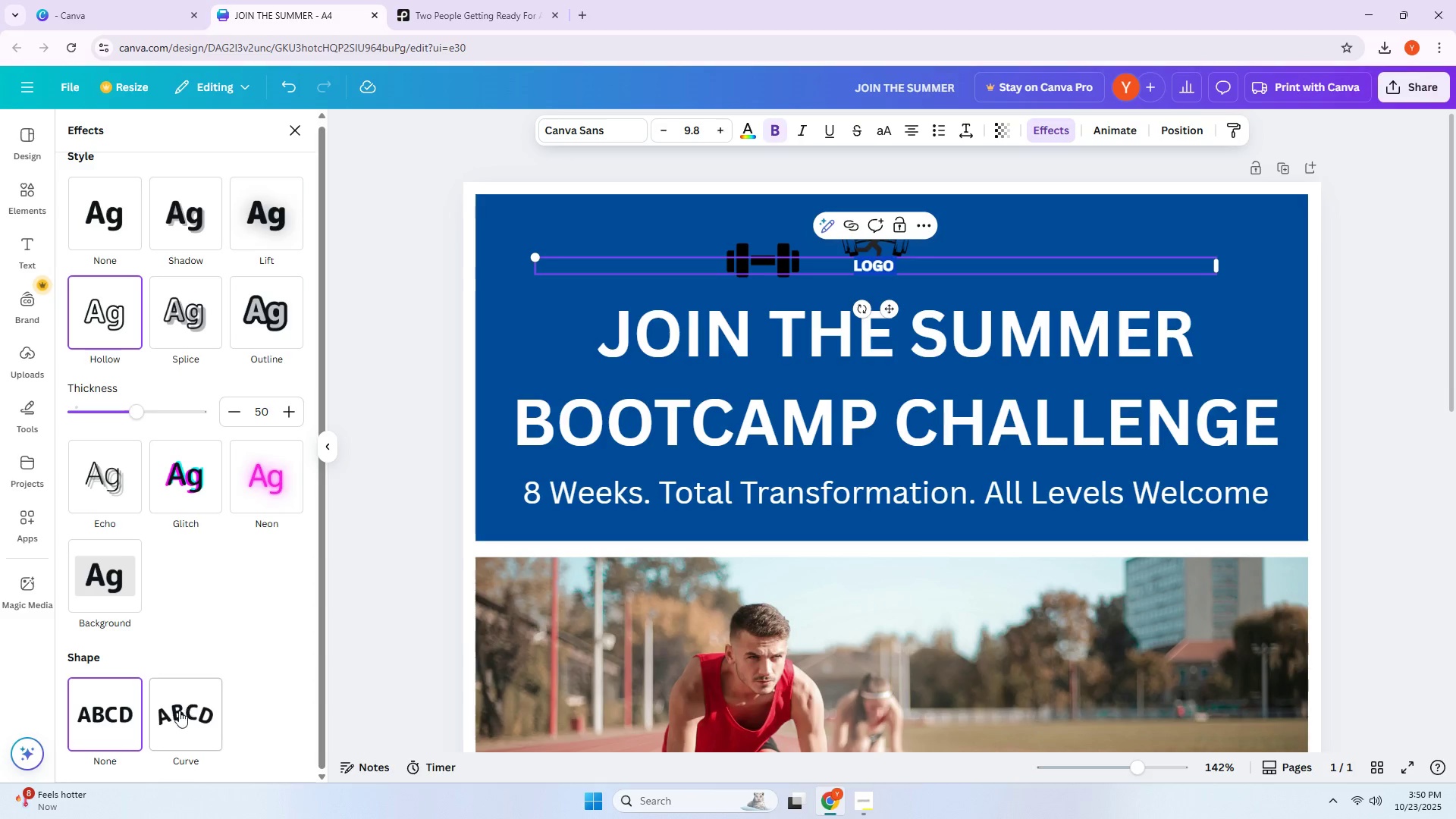 
left_click([179, 711])
 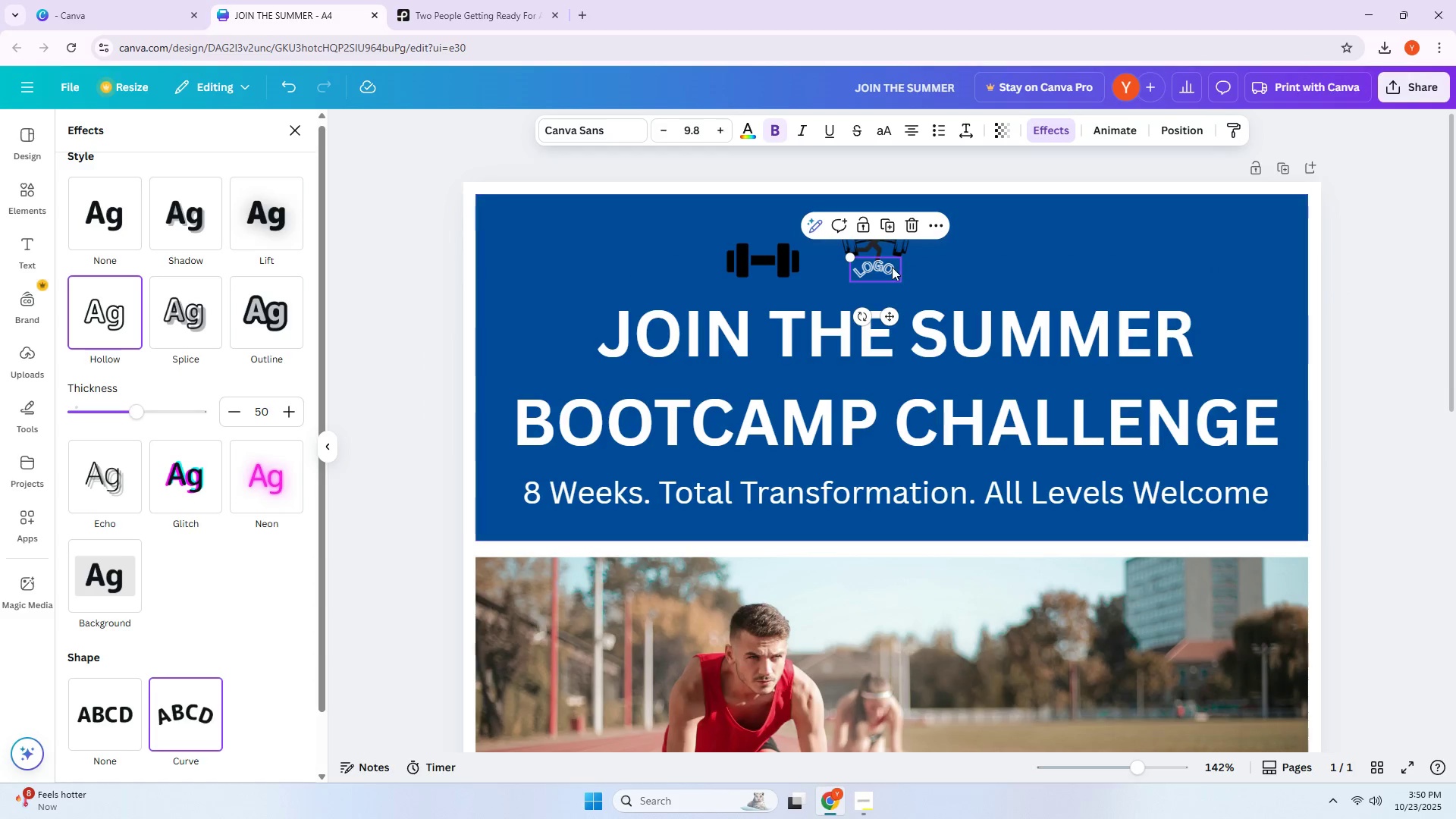 
double_click([892, 267])
 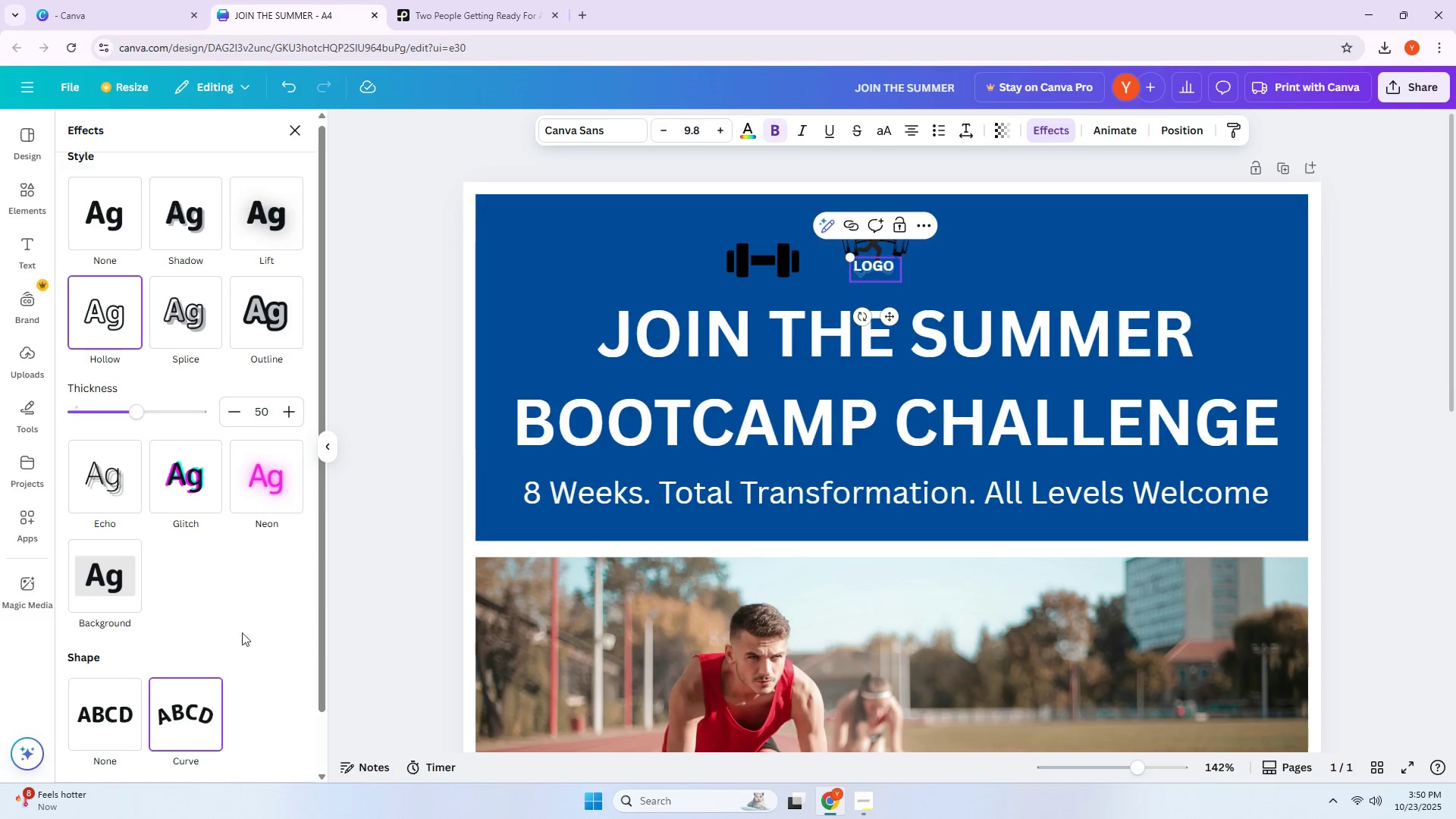 
left_click([193, 711])
 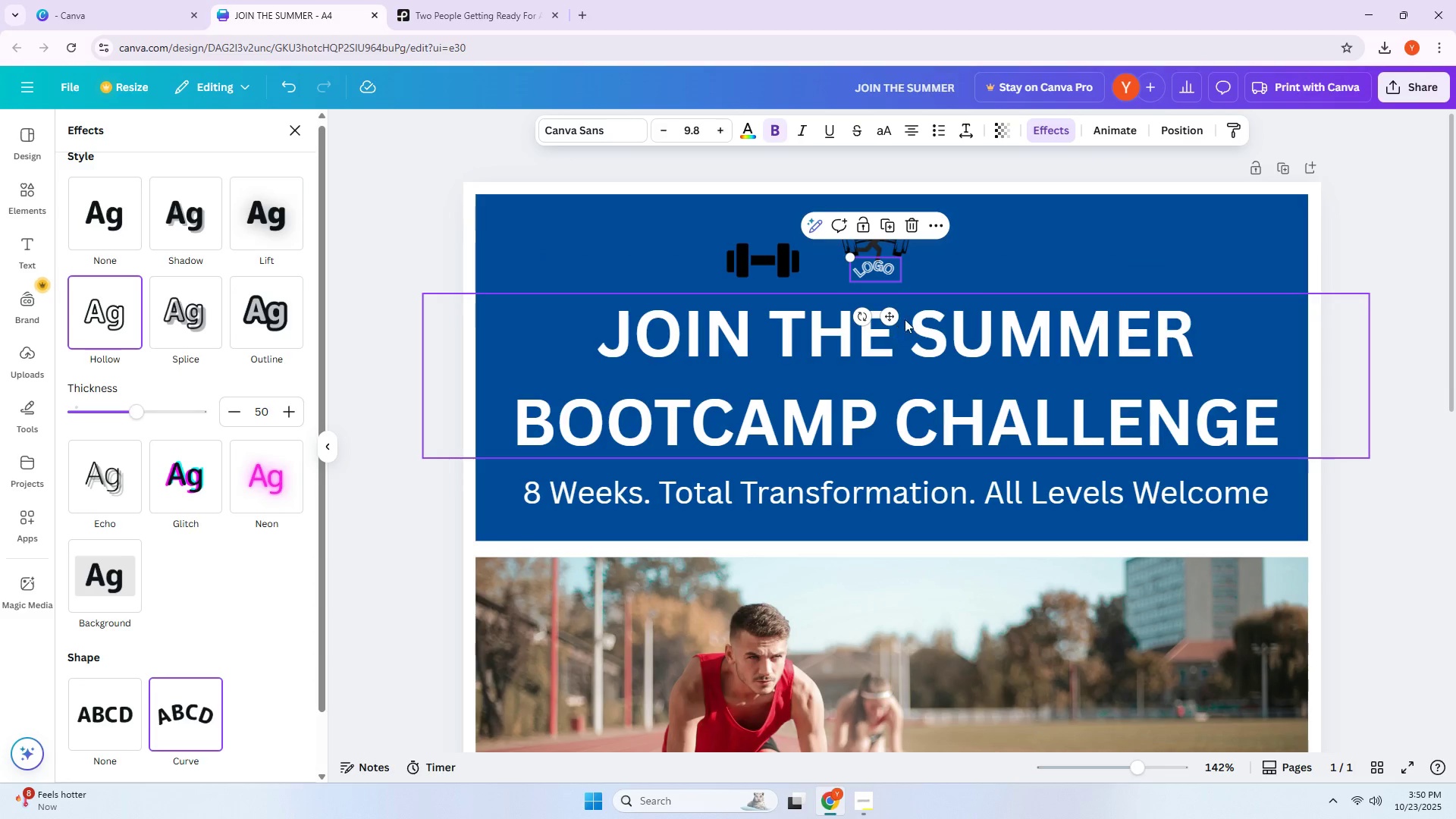 
left_click([1006, 274])
 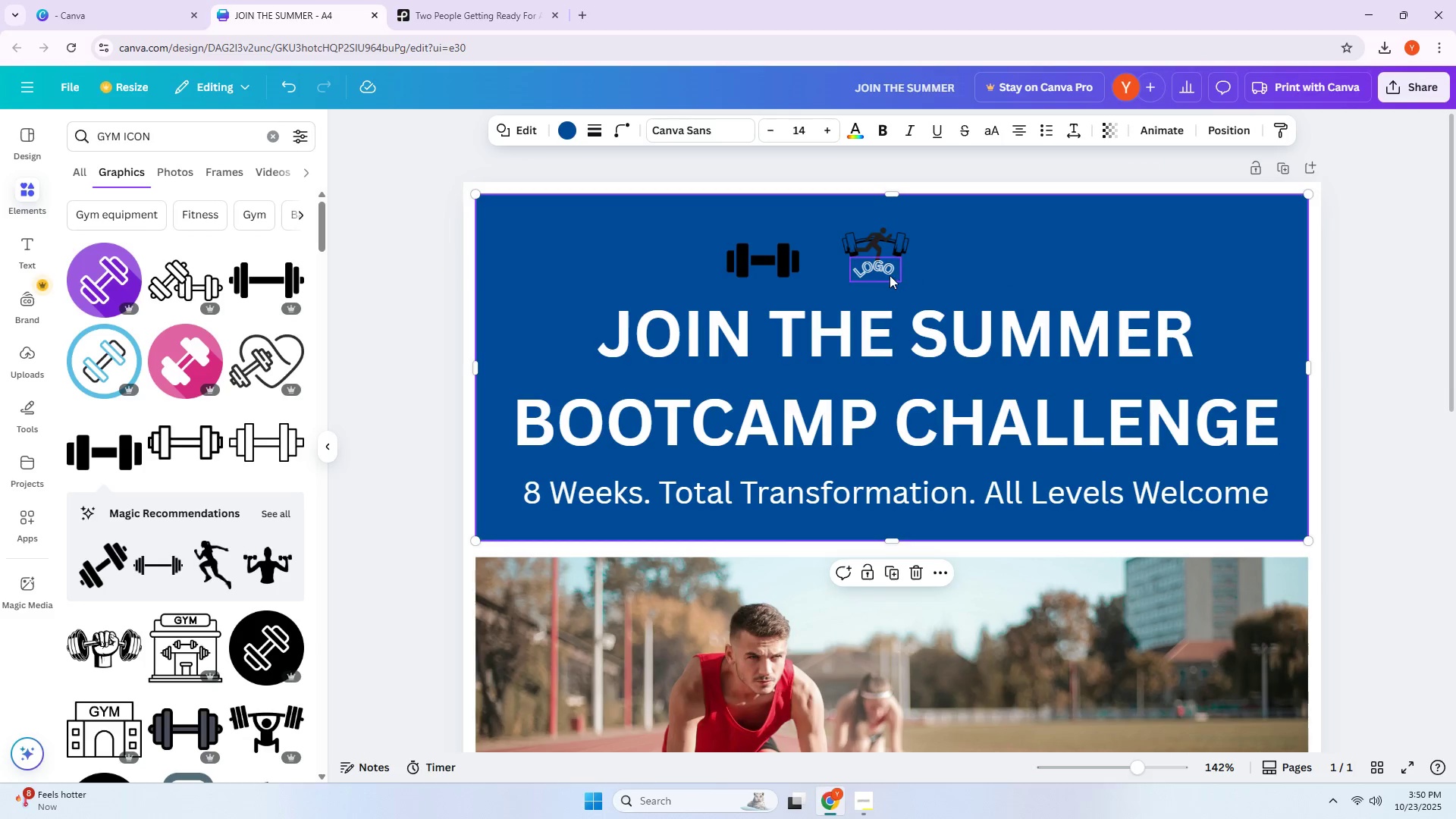 
left_click([886, 275])
 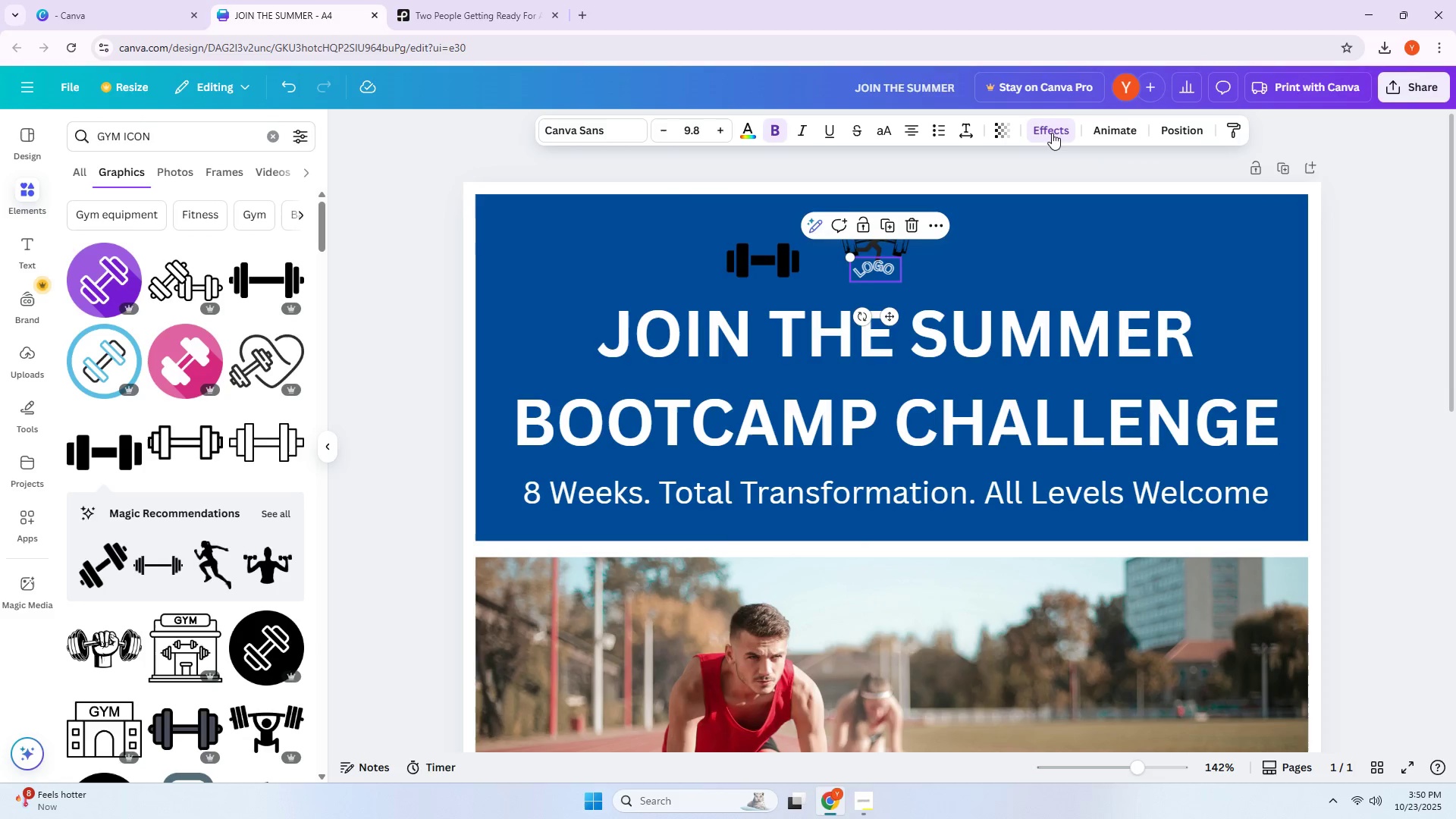 
left_click([1046, 128])
 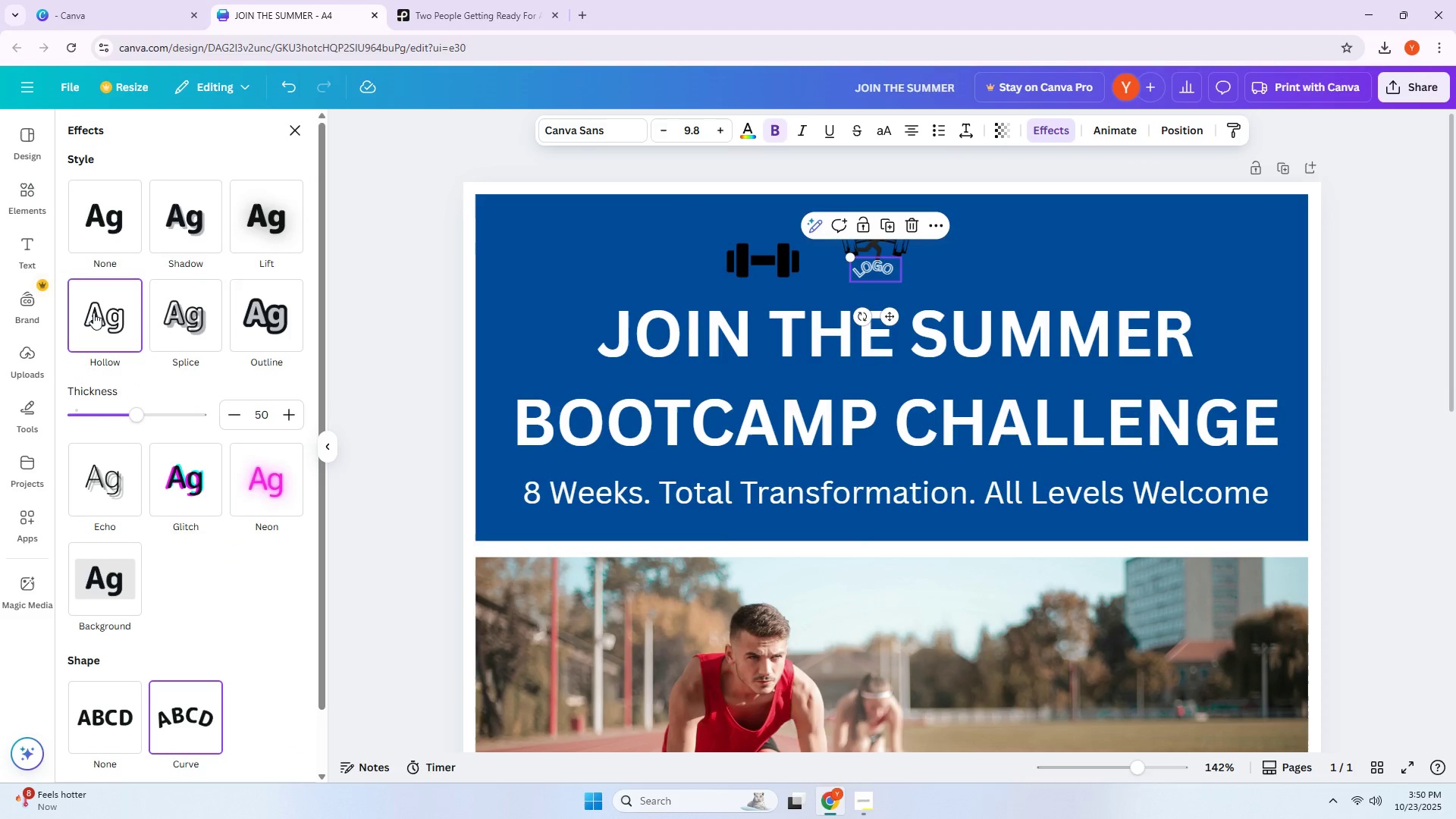 
left_click([93, 313])
 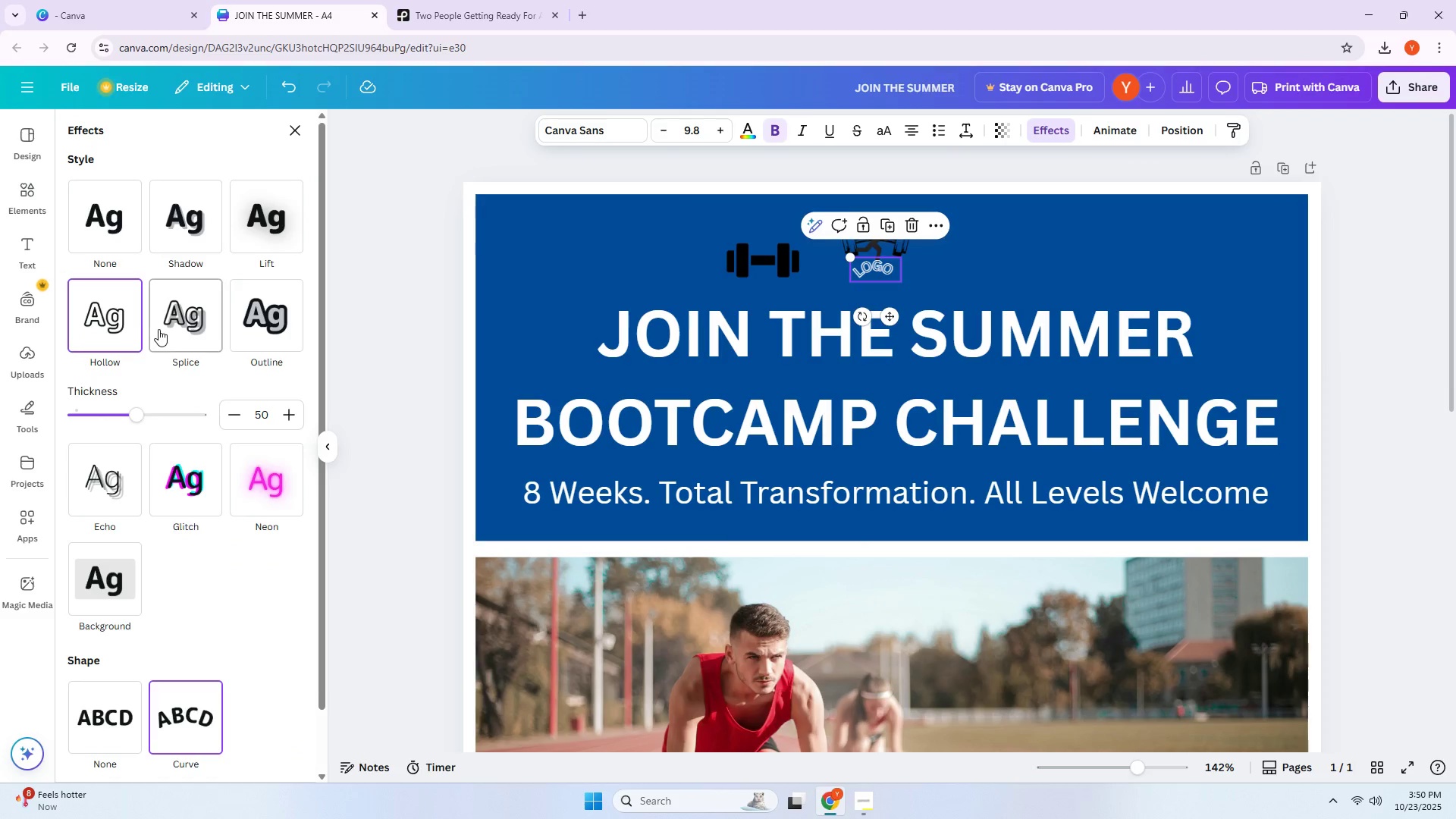 
double_click([99, 329])
 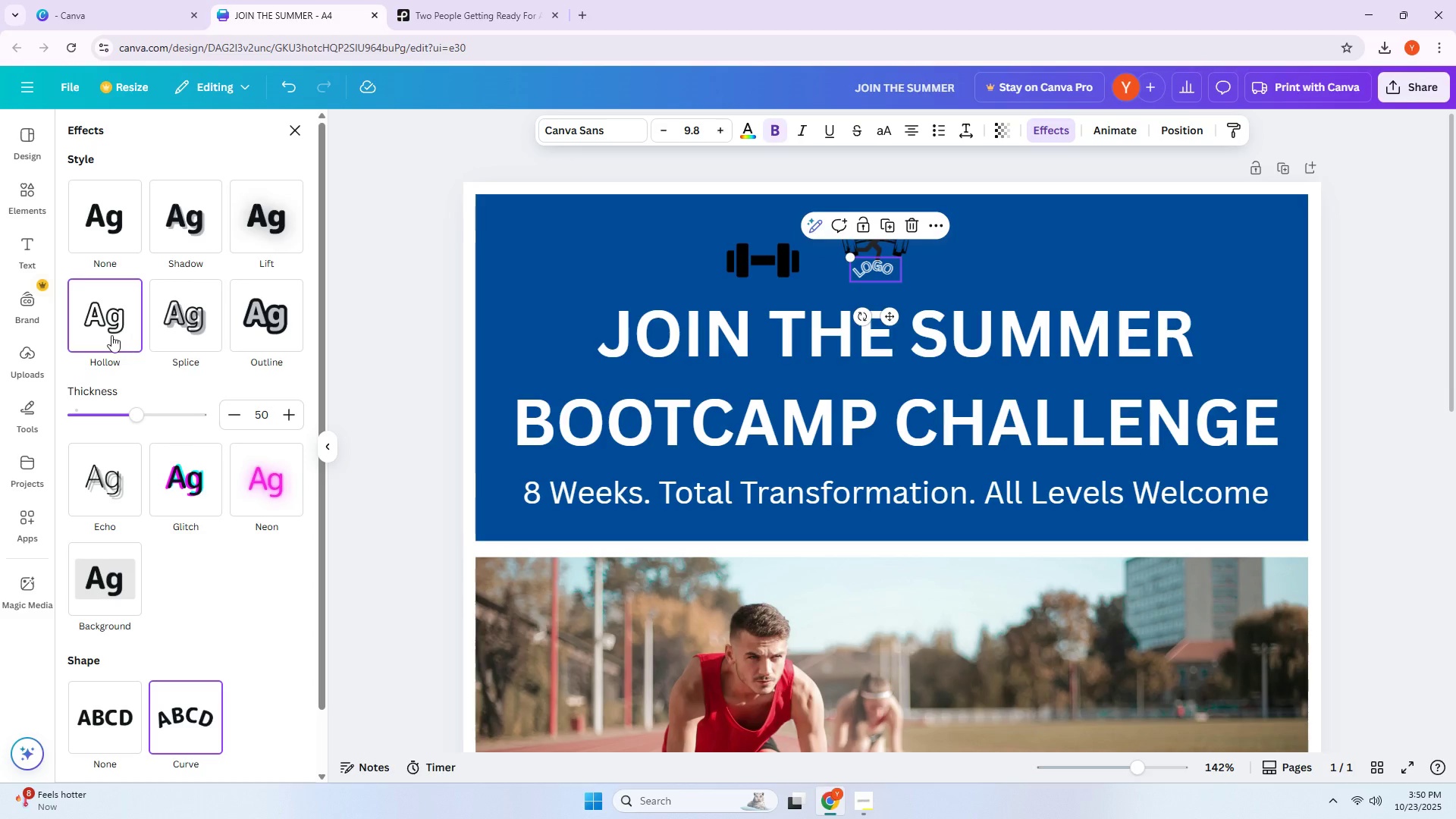 
right_click([110, 334])
 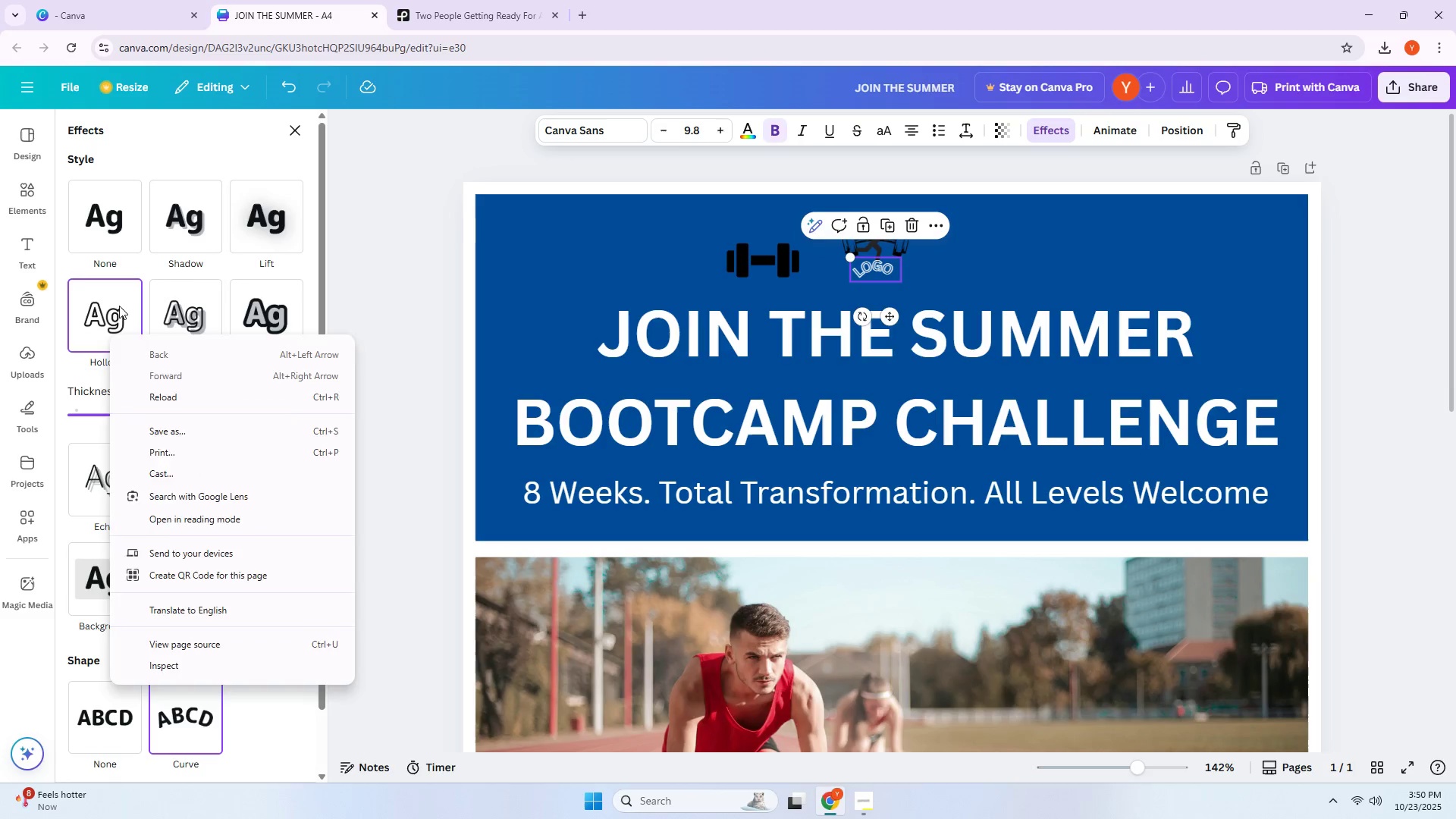 
left_click([119, 306])
 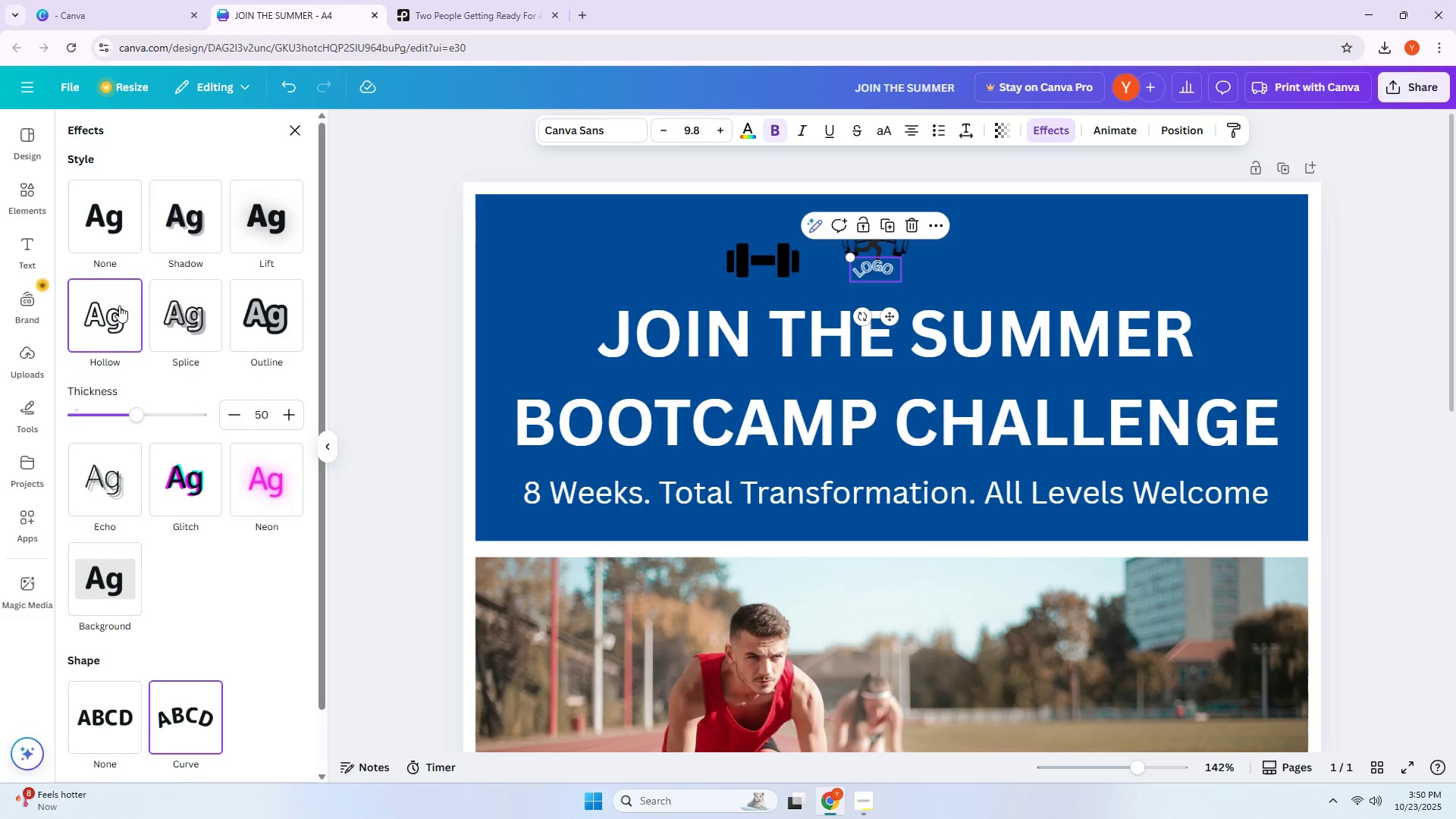 
scroll: coordinate [121, 305], scroll_direction: down, amount: 4.0
 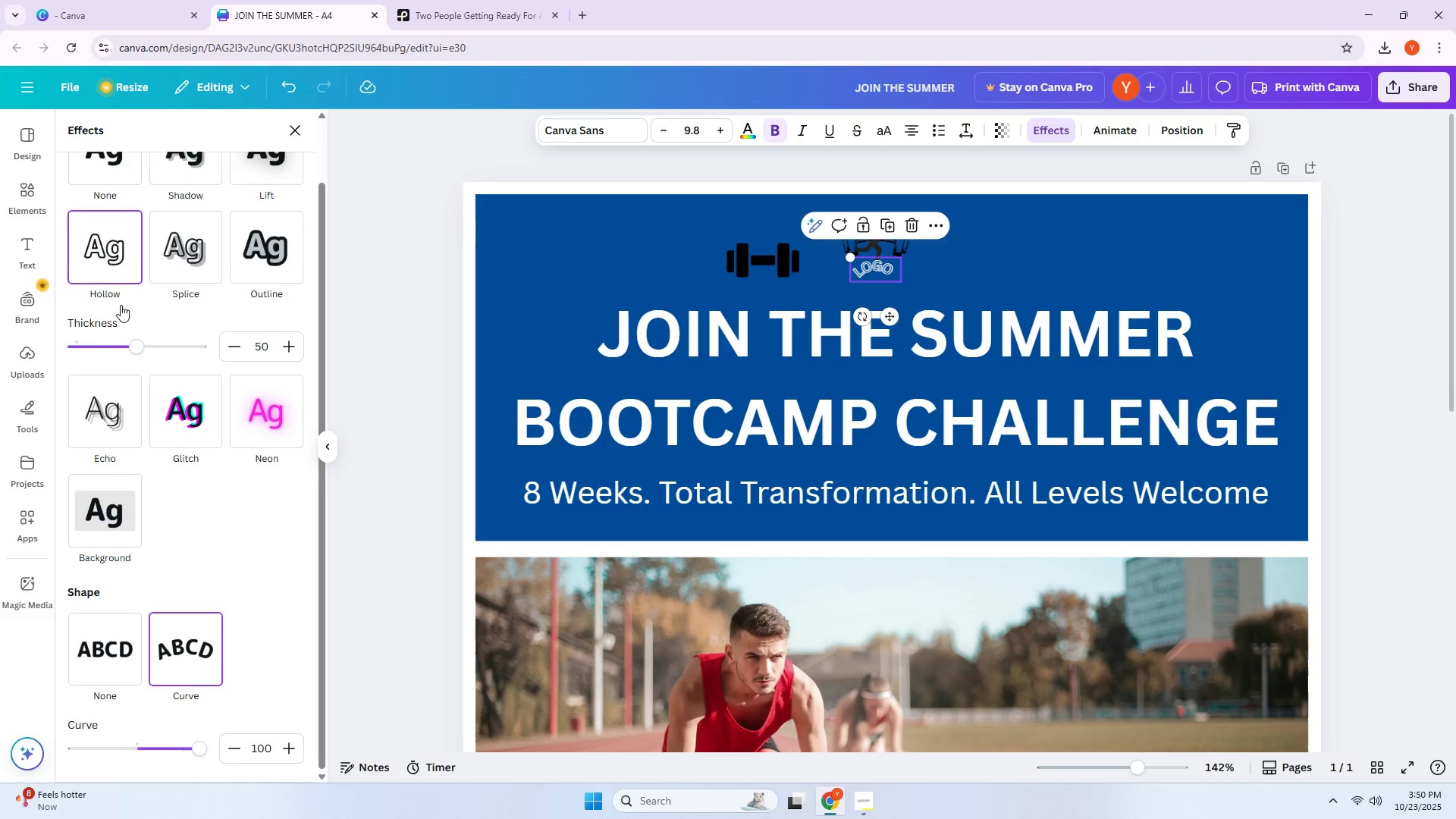 
scroll: coordinate [121, 305], scroll_direction: up, amount: 6.0
 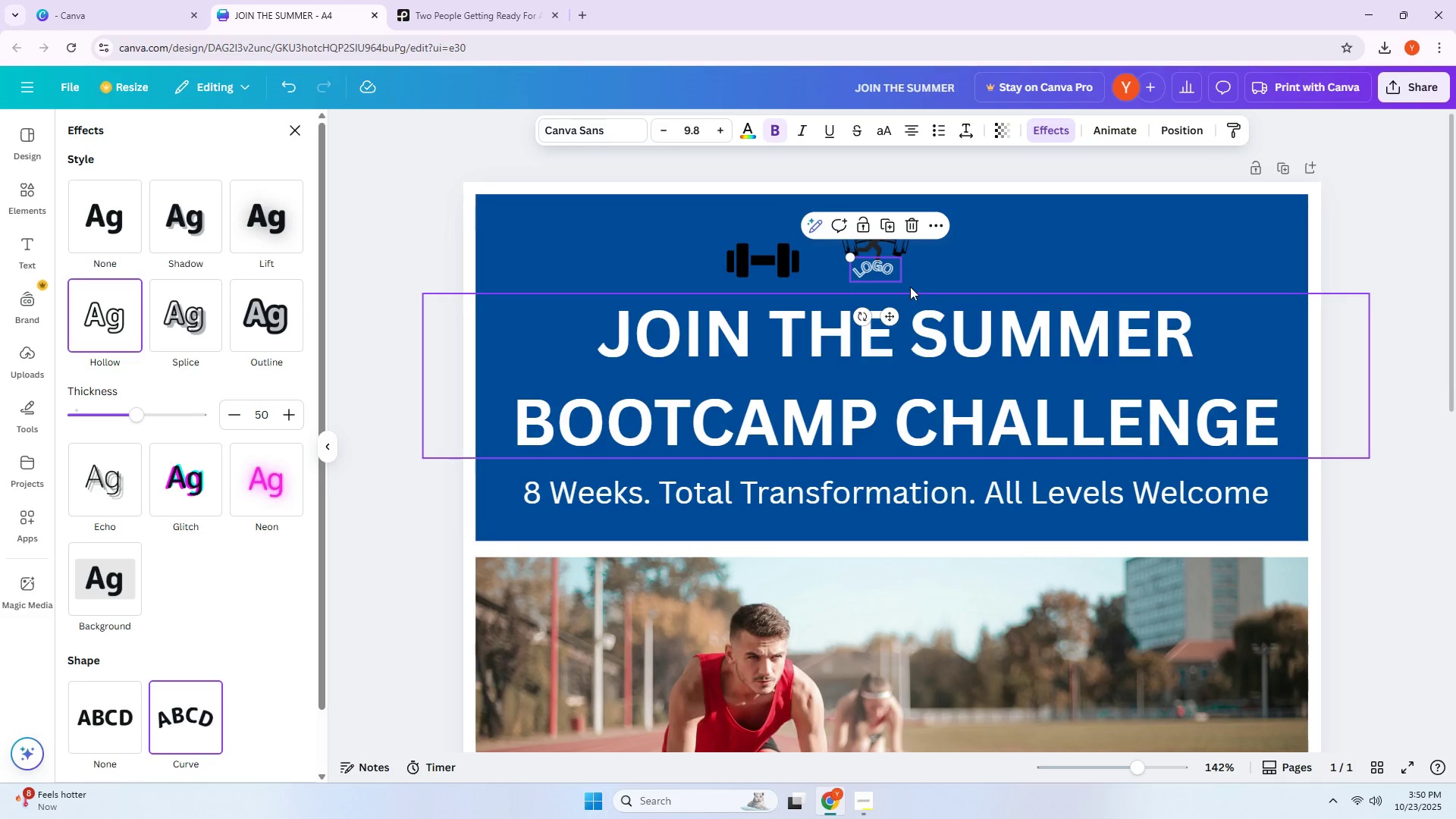 
key(Delete)
 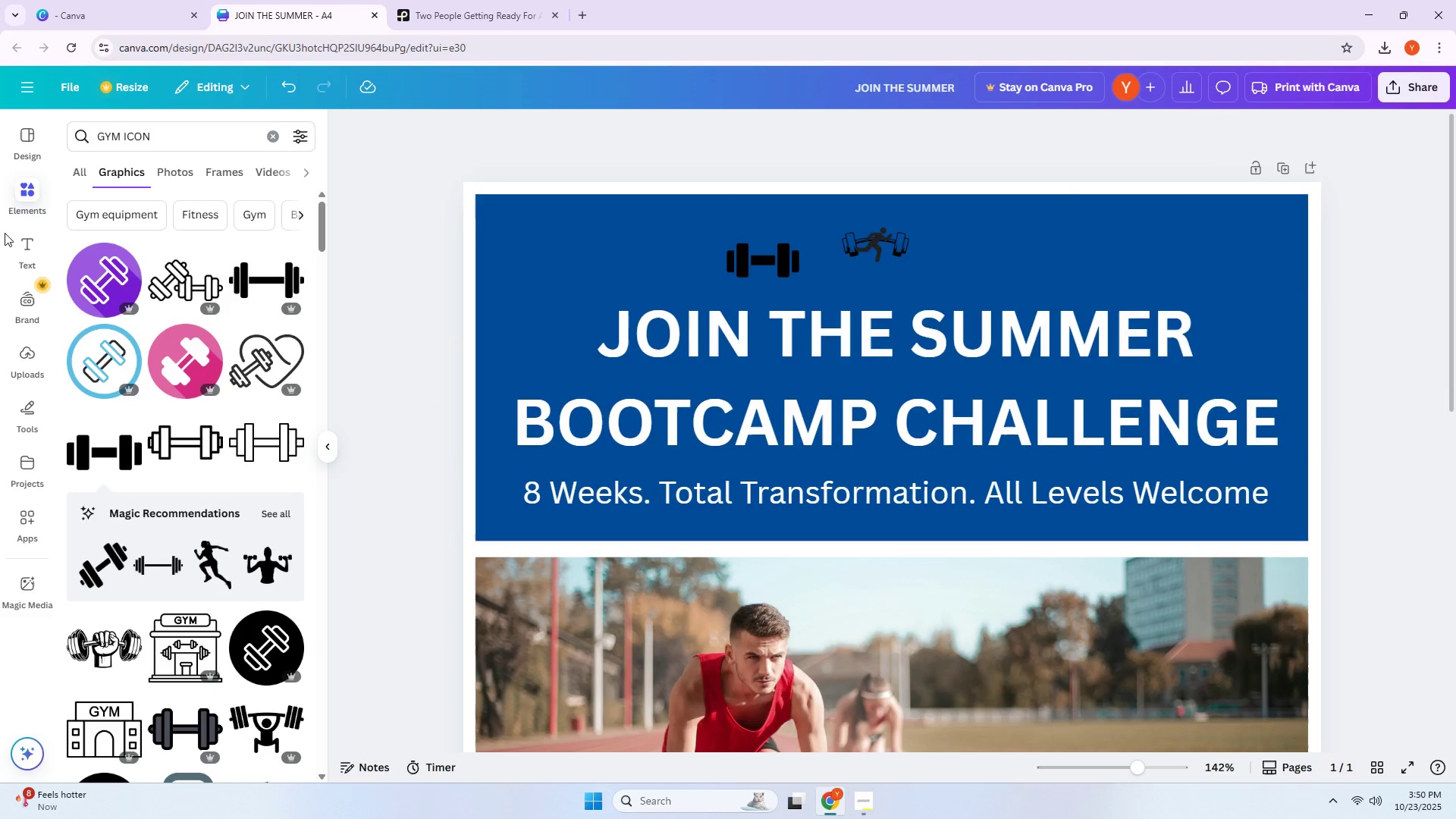 
left_click([30, 239])
 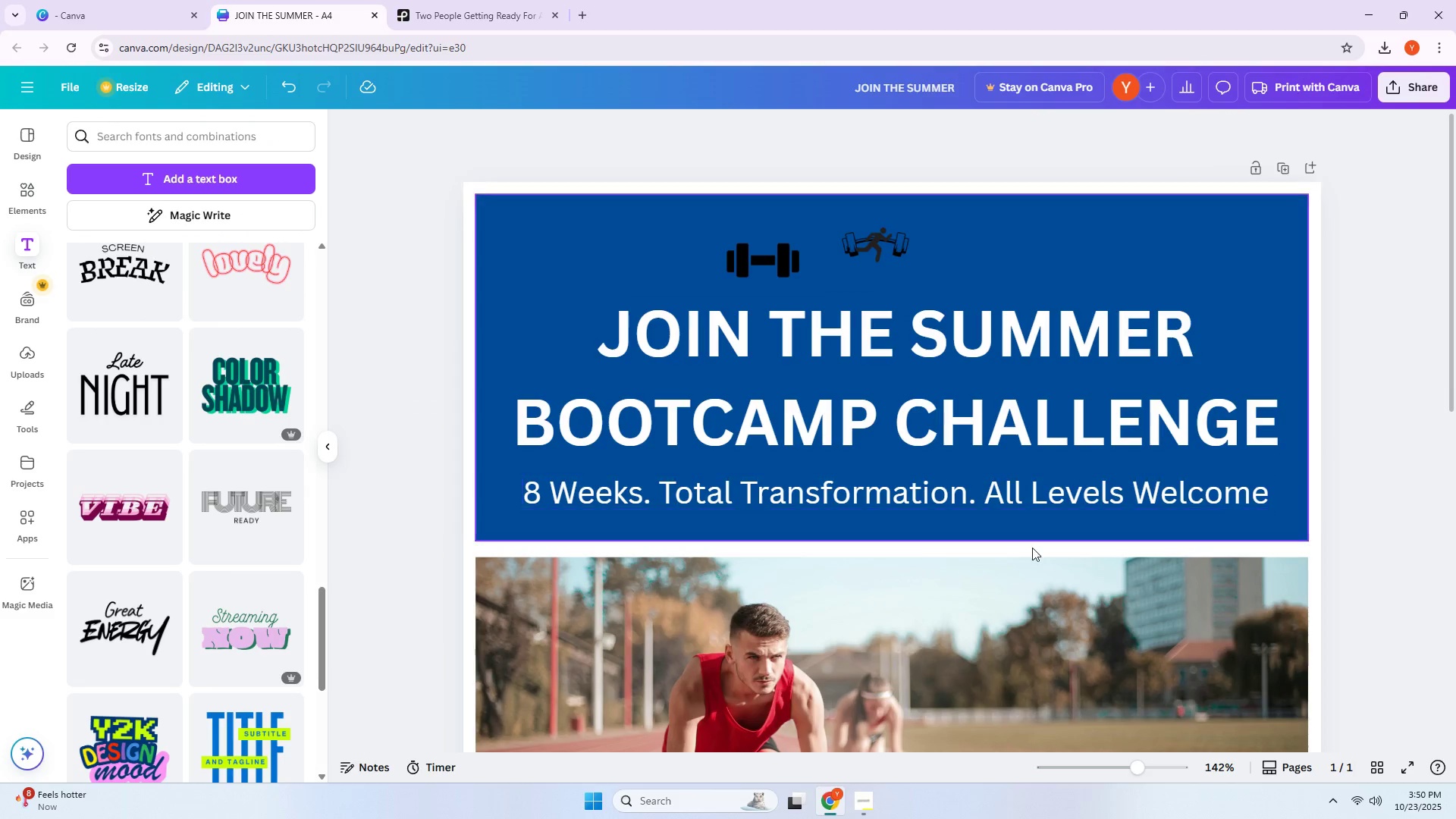 
scroll: coordinate [910, 484], scroll_direction: down, amount: 5.0
 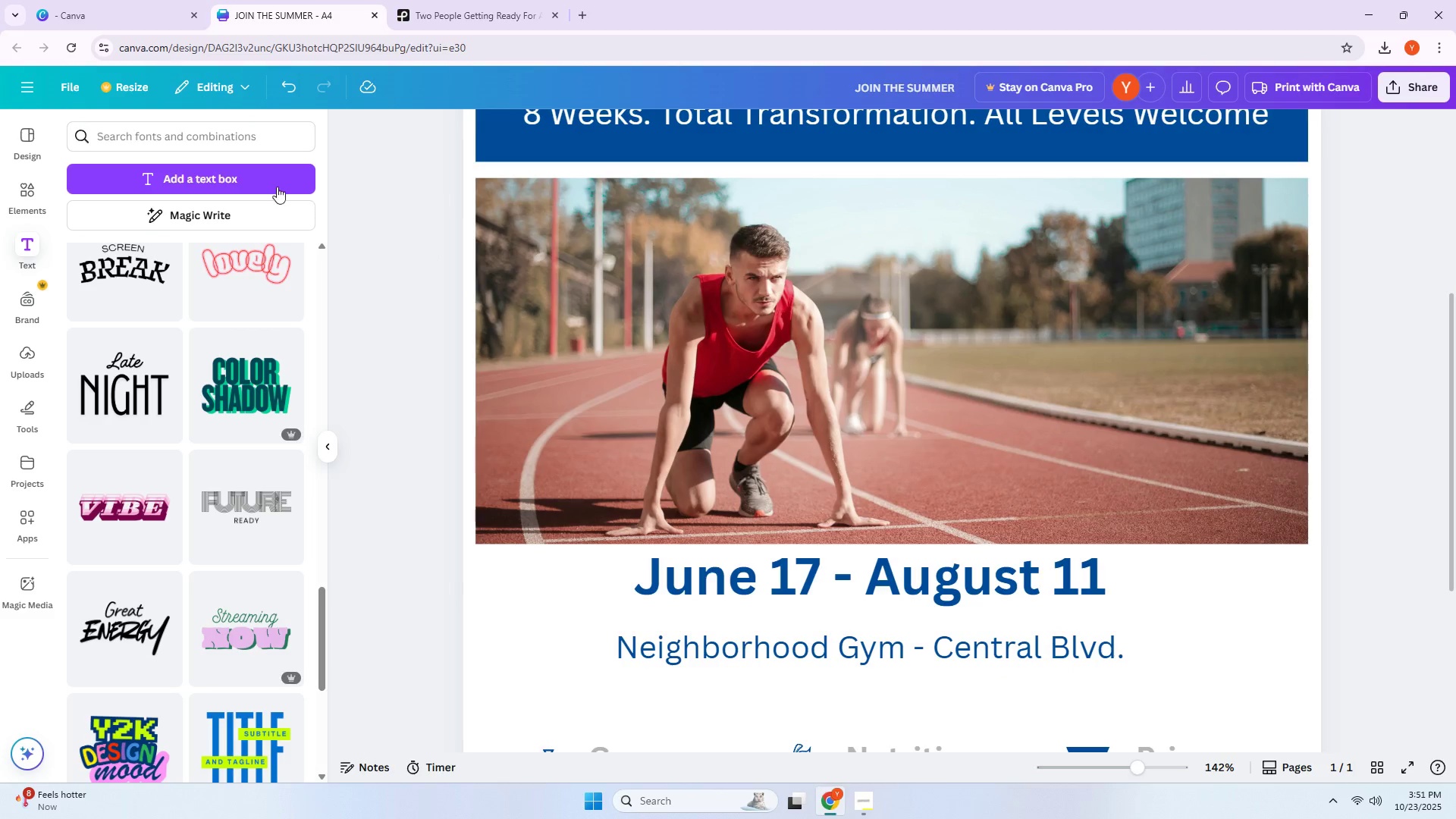 
left_click([263, 178])
 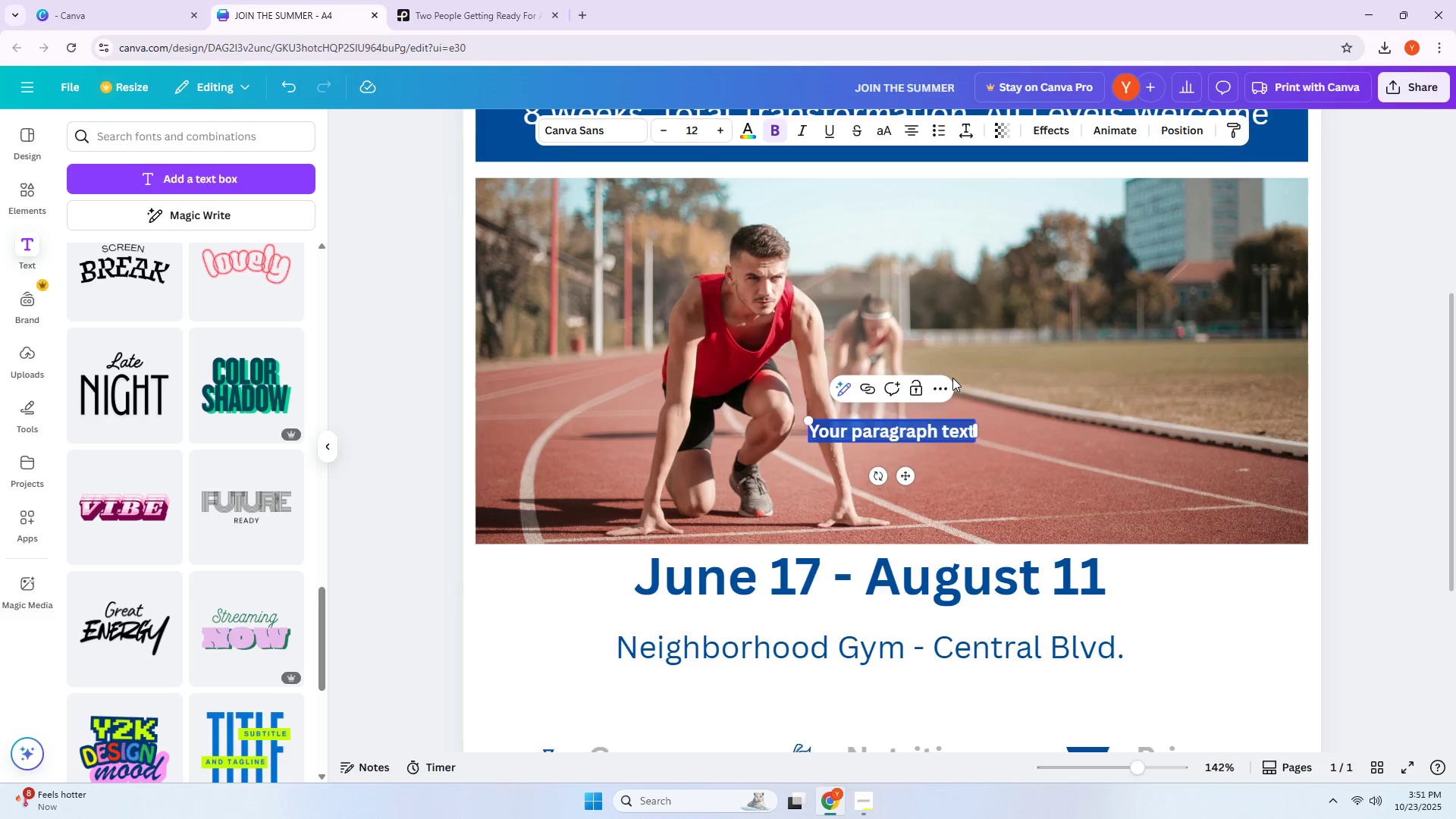 
type(LOGO)
 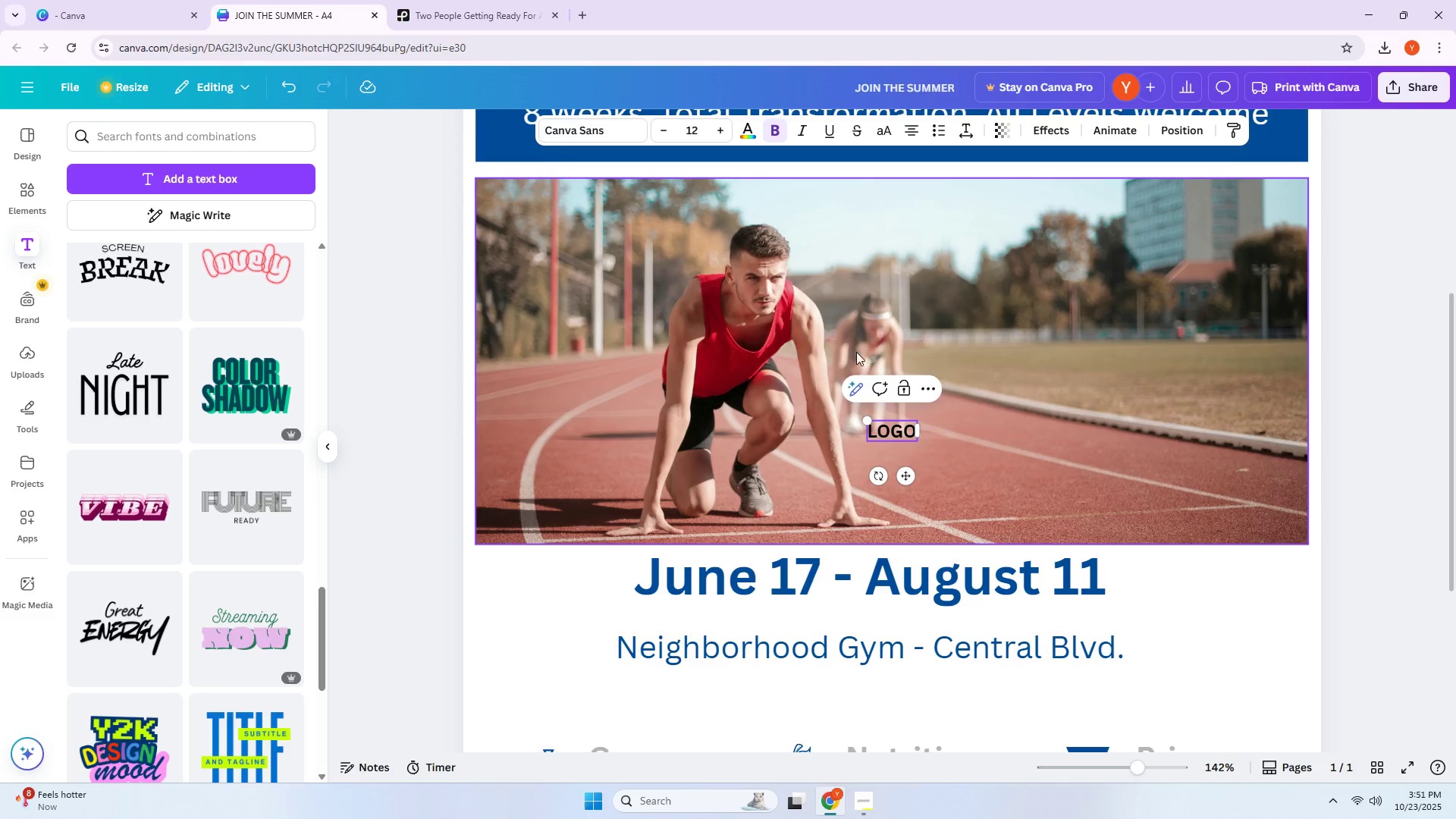 
left_click([959, 378])
 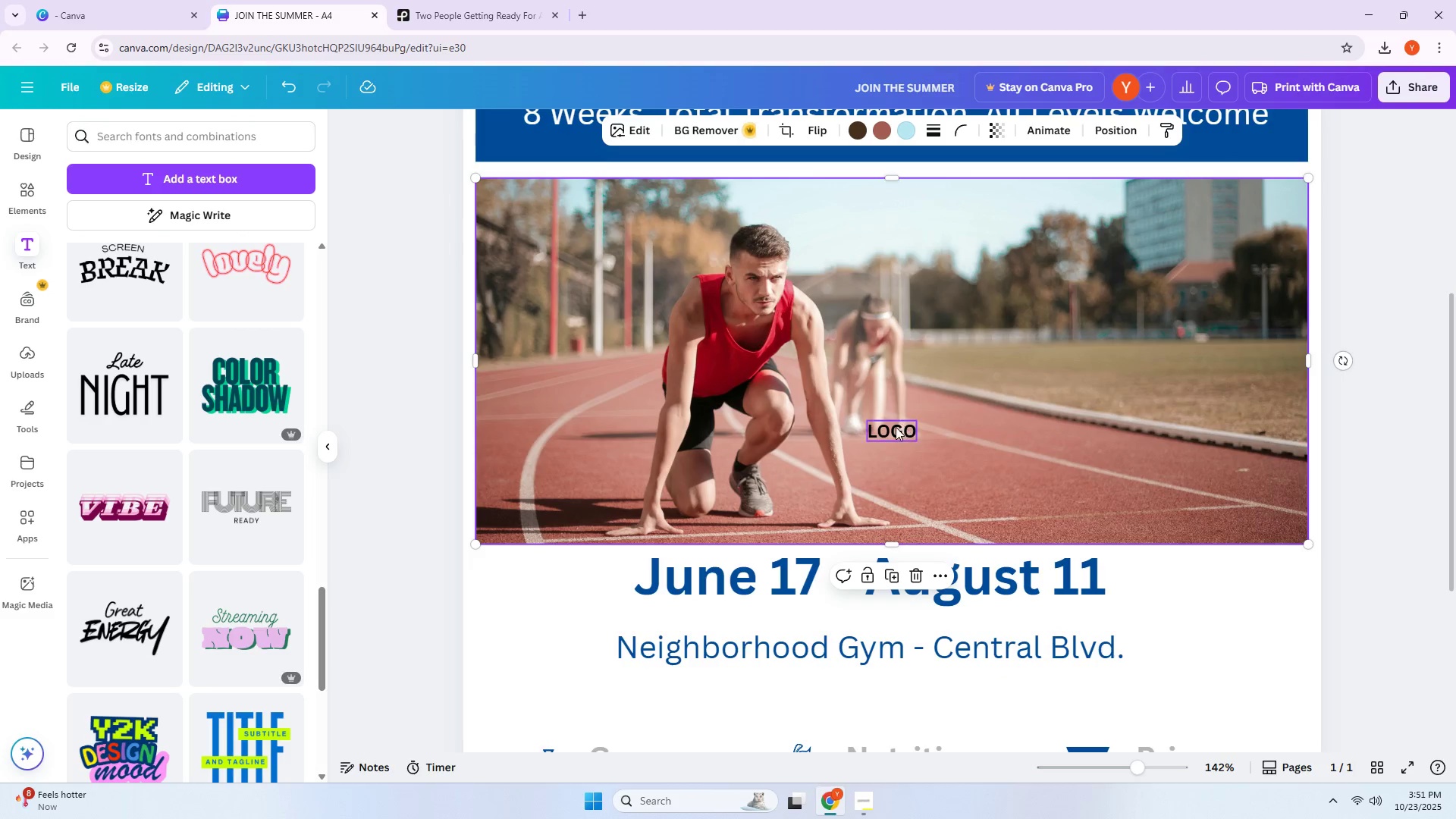 
left_click_drag(start_coordinate=[896, 427], to_coordinate=[884, 218])
 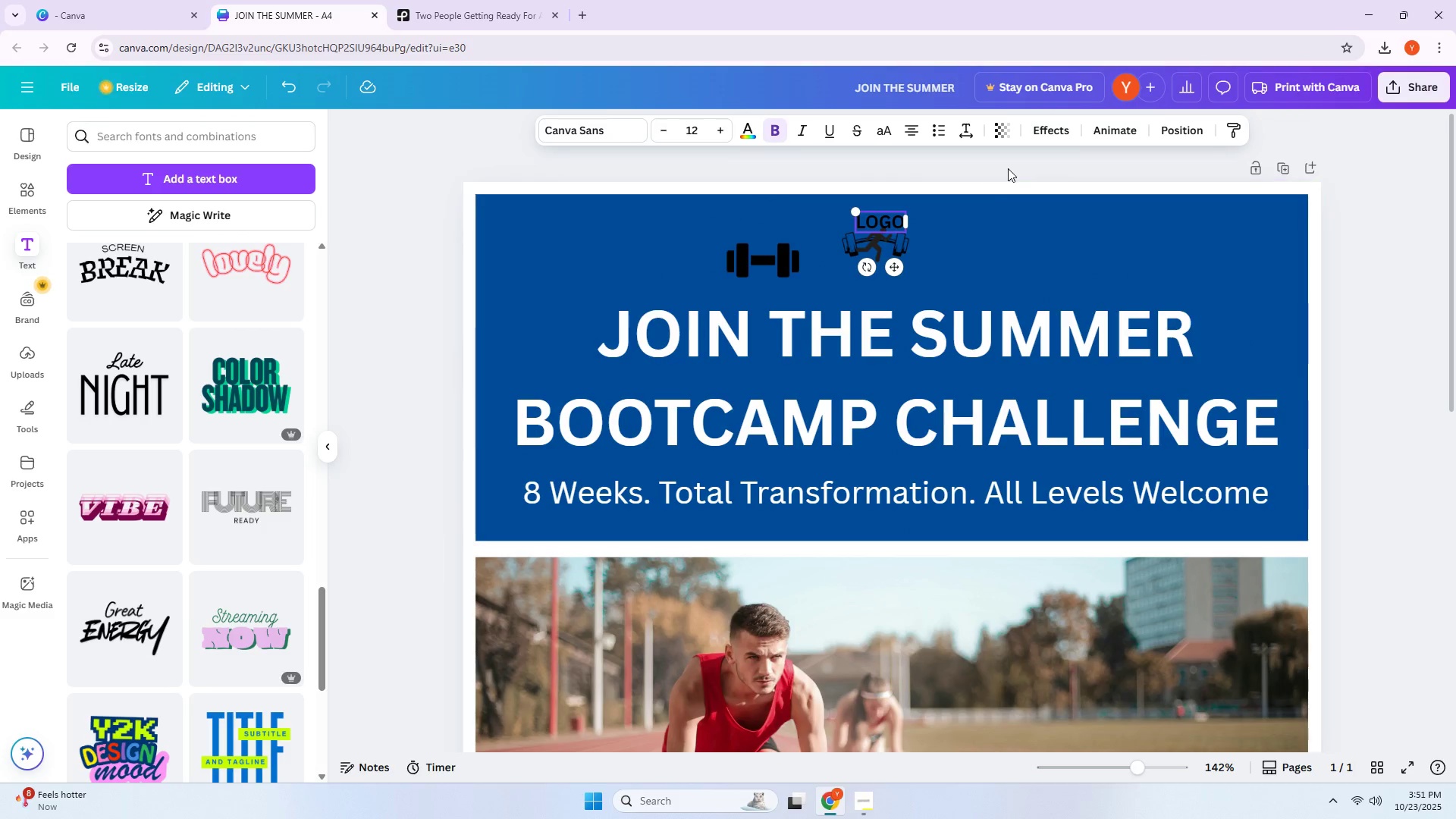 
scroll: coordinate [937, 218], scroll_direction: up, amount: 6.0
 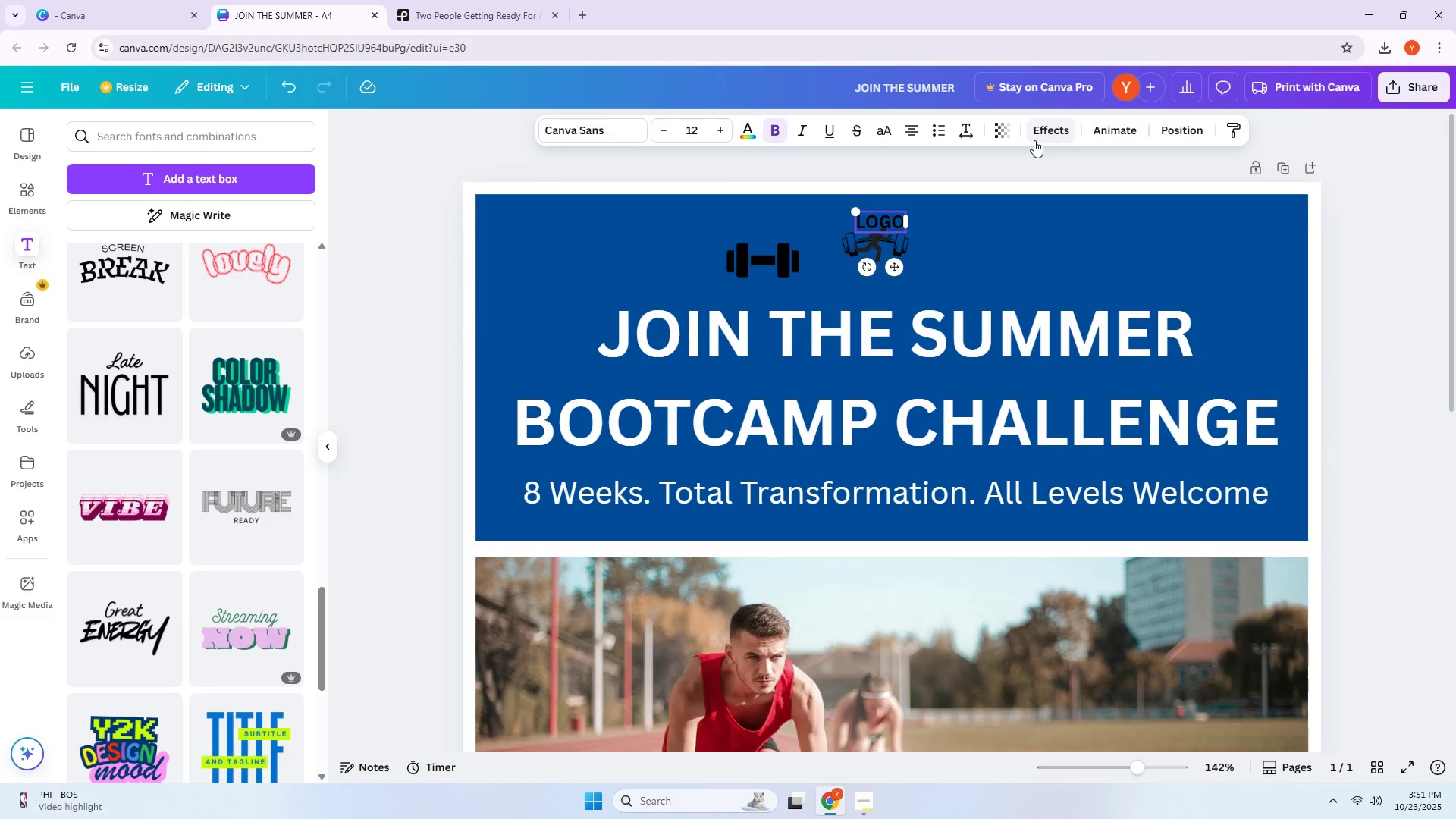 
left_click([755, 136])
 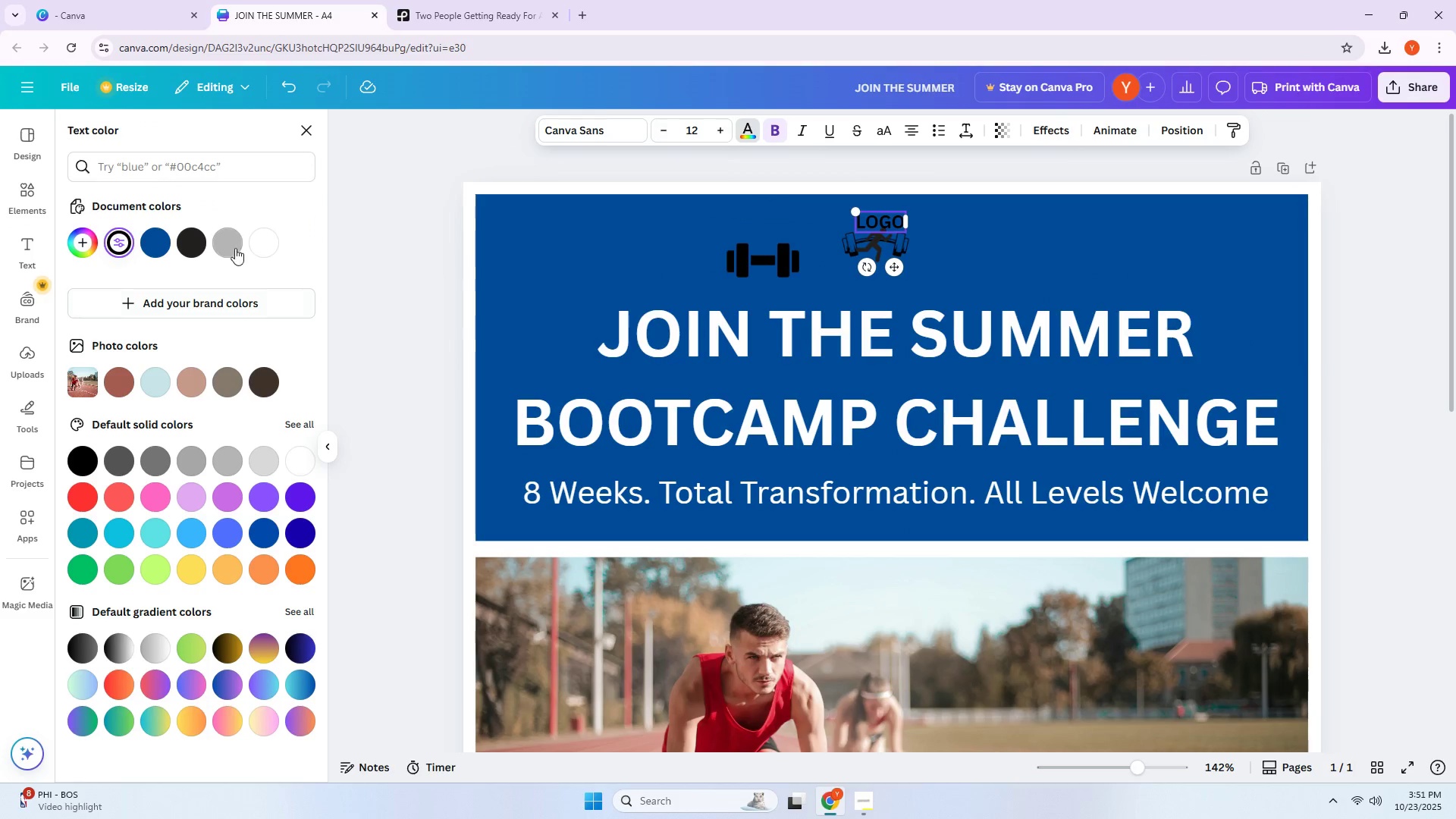 
left_click([259, 246])
 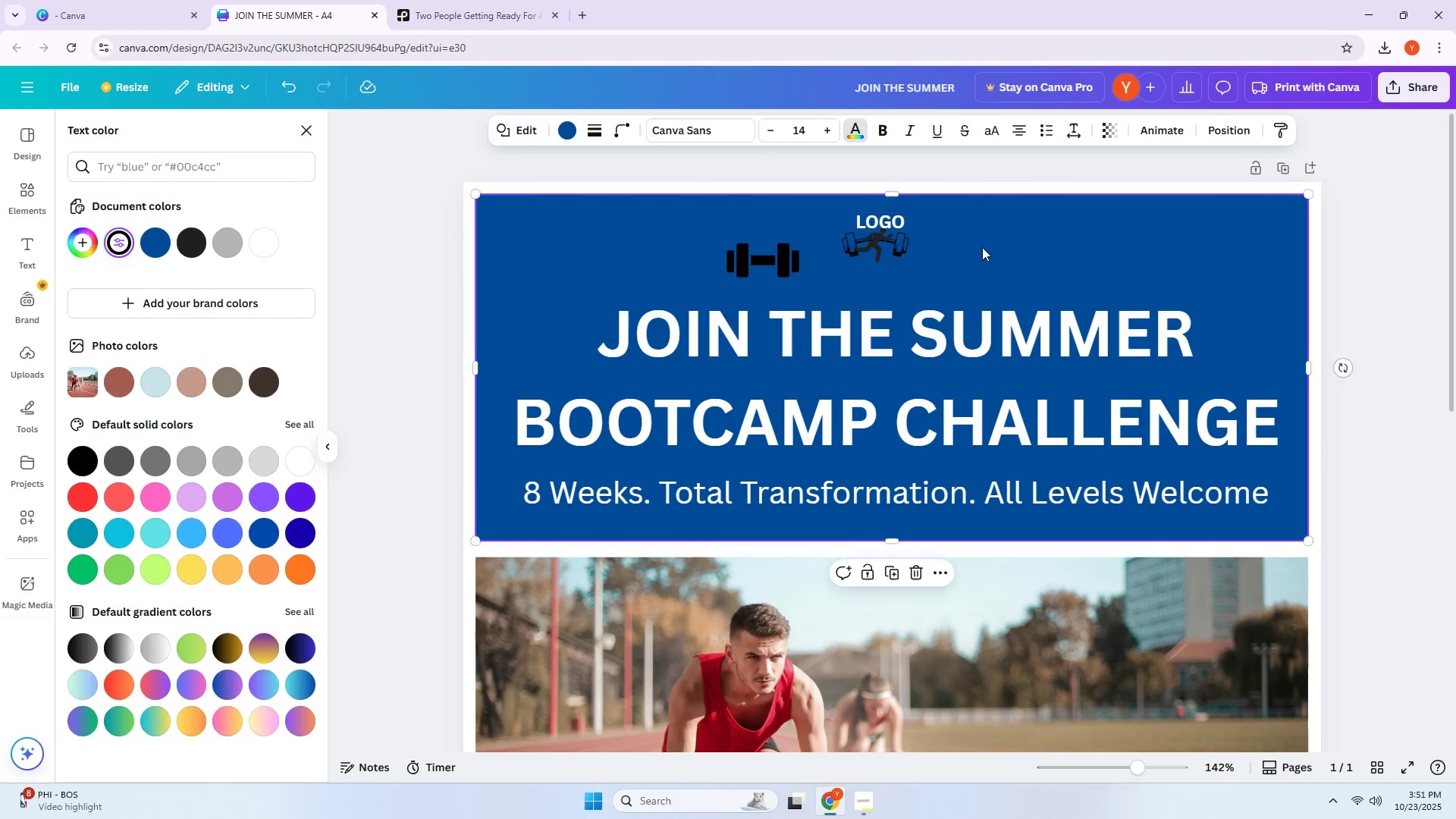 
double_click([899, 225])
 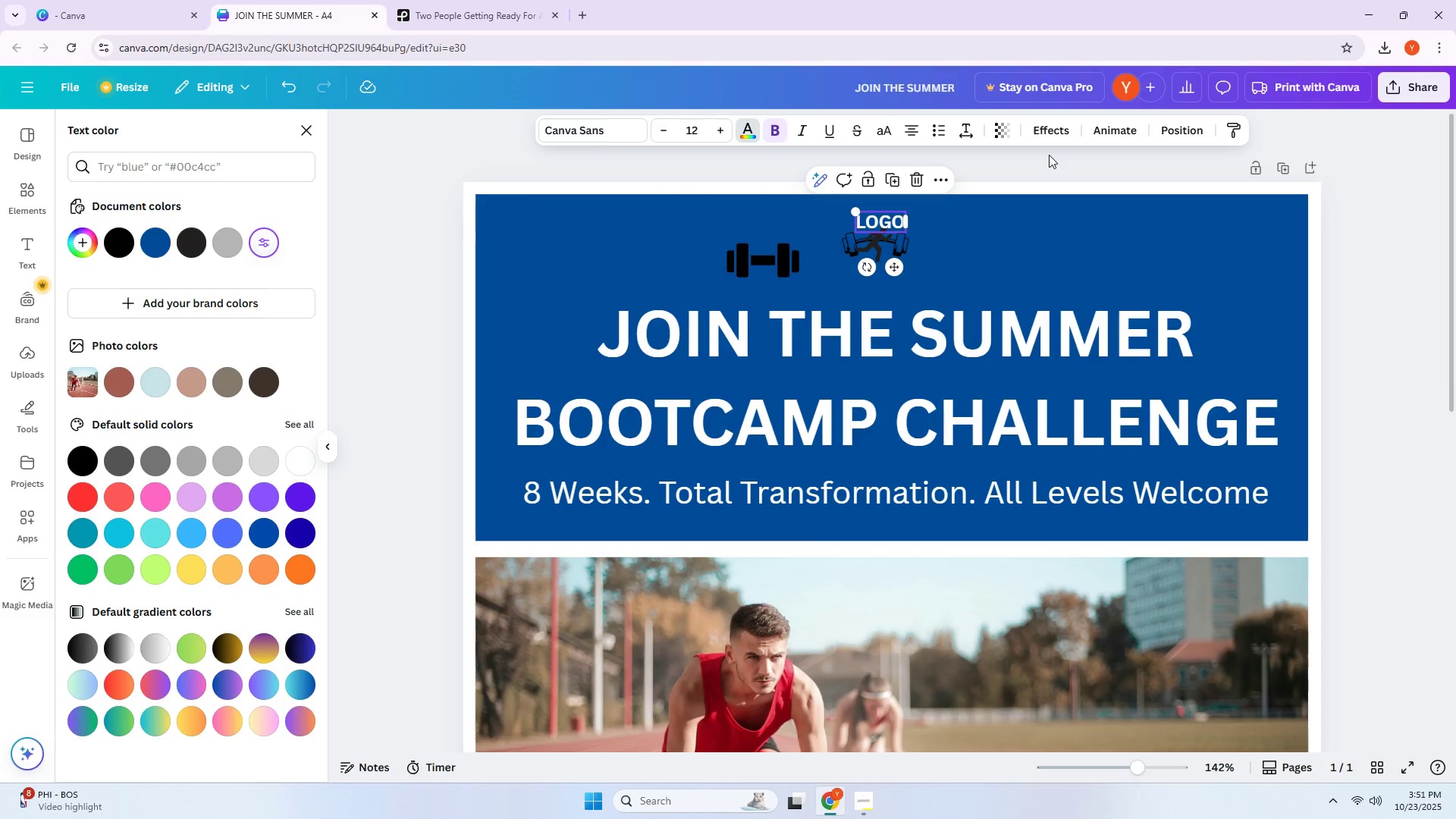 
left_click([1050, 133])
 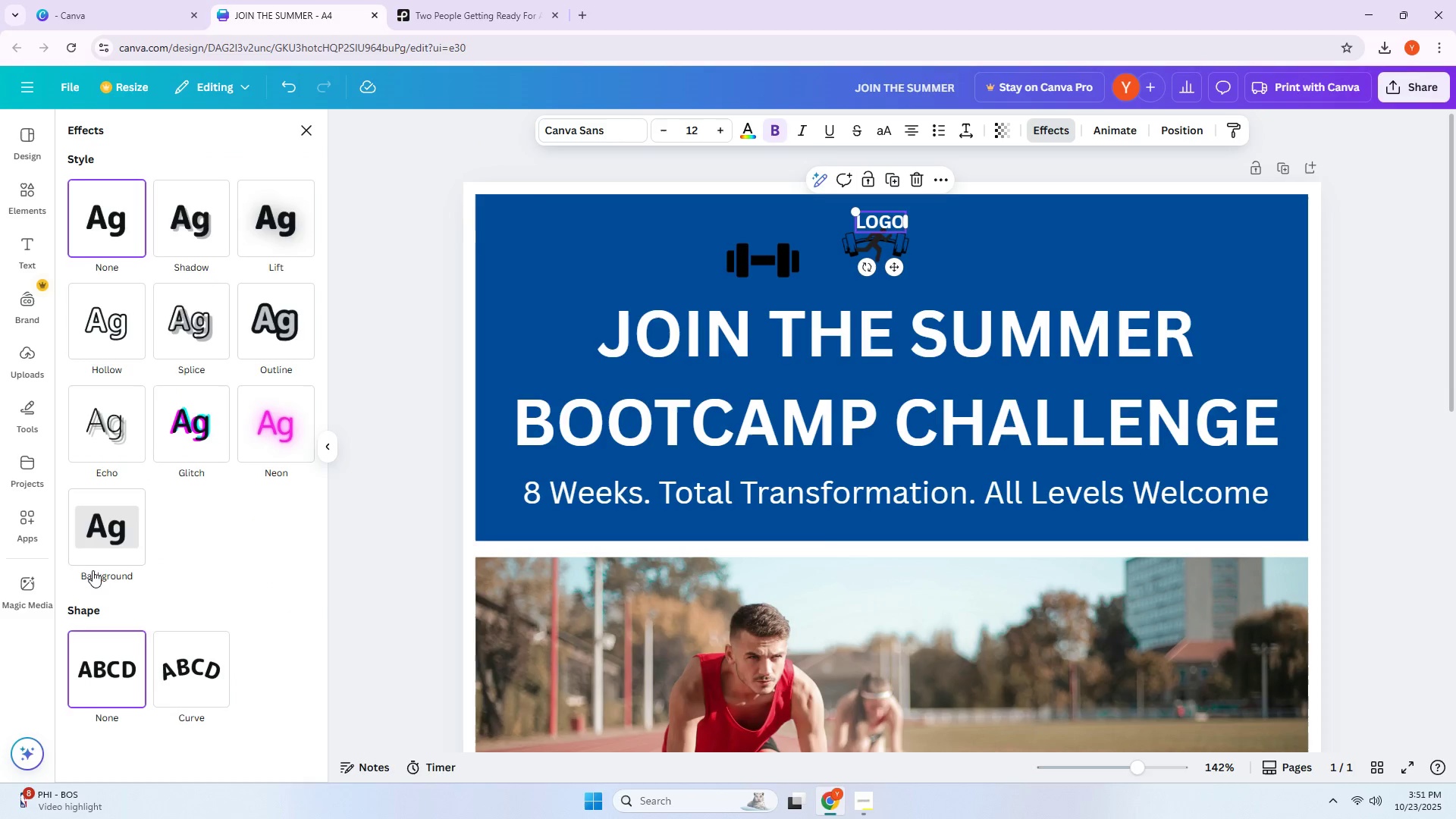 
scroll: coordinate [88, 589], scroll_direction: down, amount: 1.0
 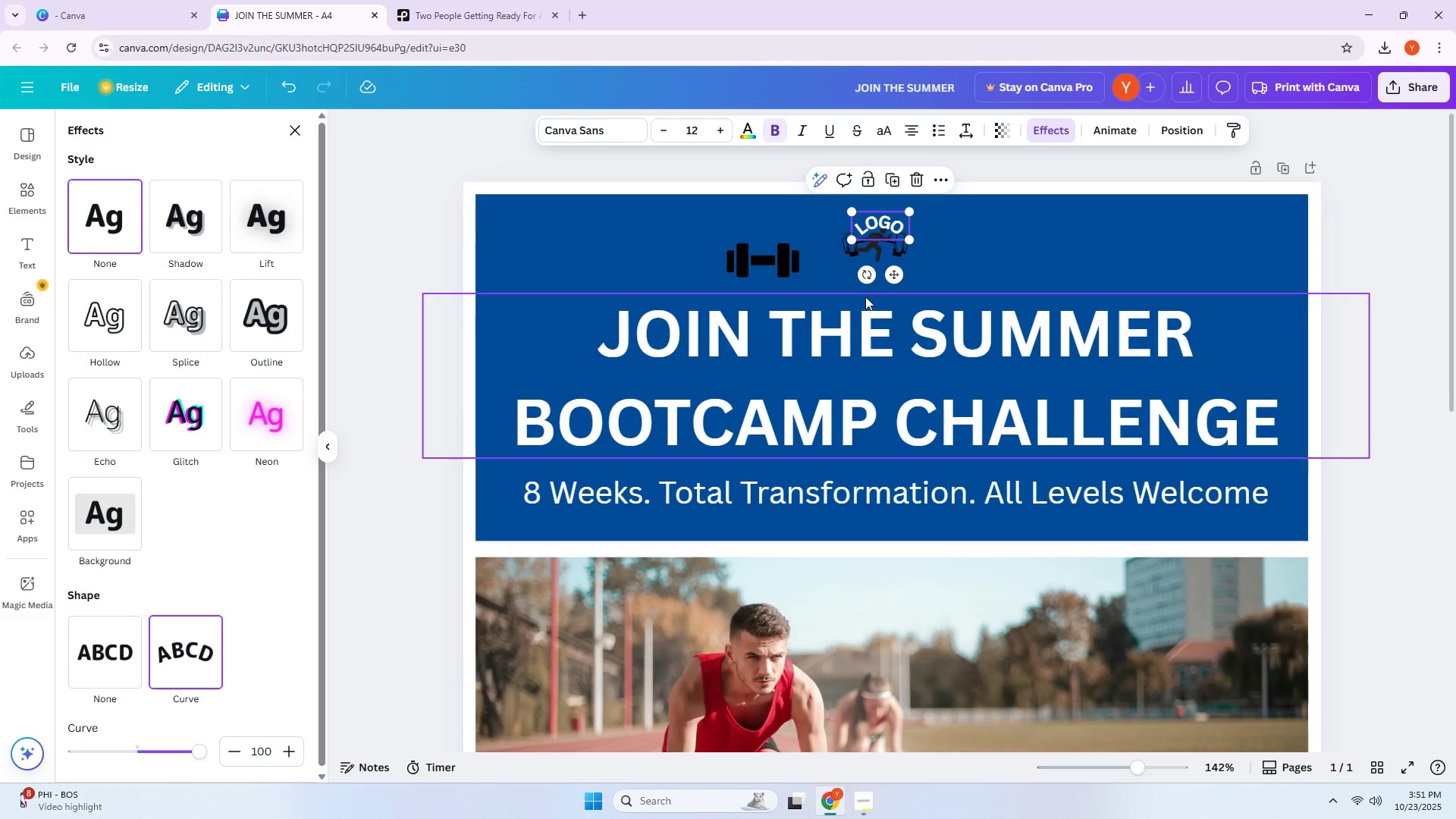 
left_click_drag(start_coordinate=[885, 220], to_coordinate=[881, 215])
 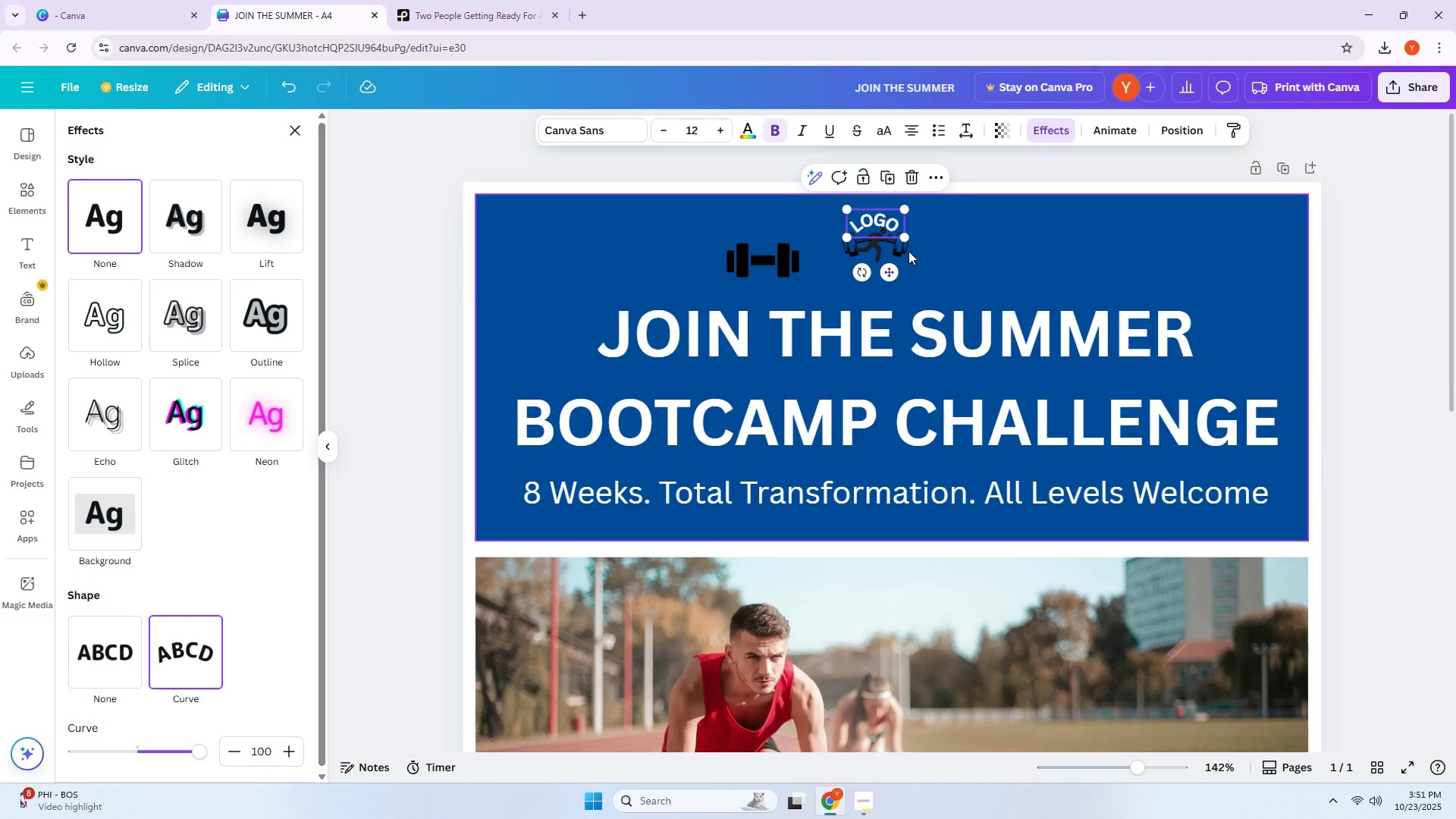 
left_click_drag(start_coordinate=[904, 250], to_coordinate=[934, 258])
 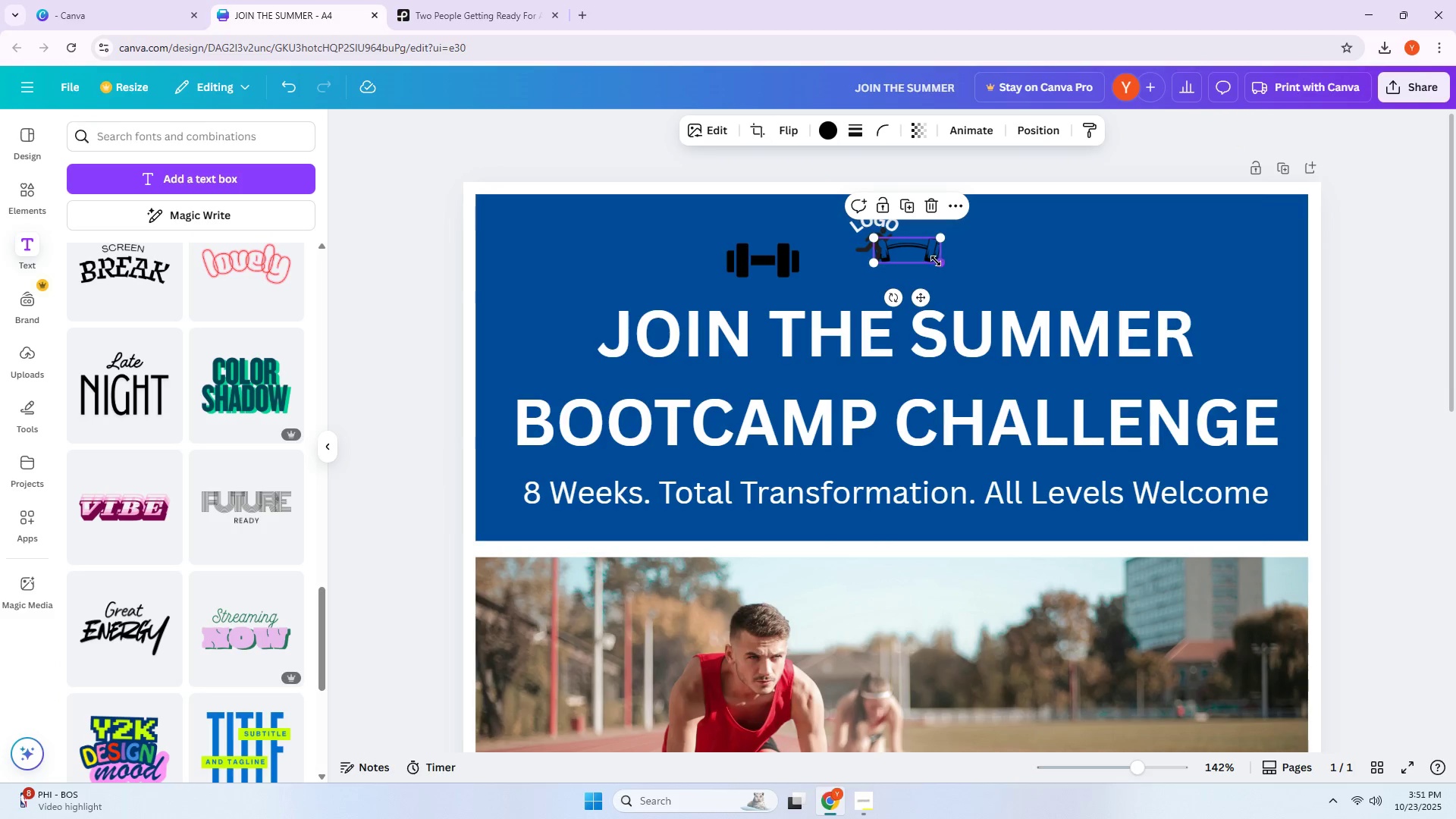 
key(Delete)
 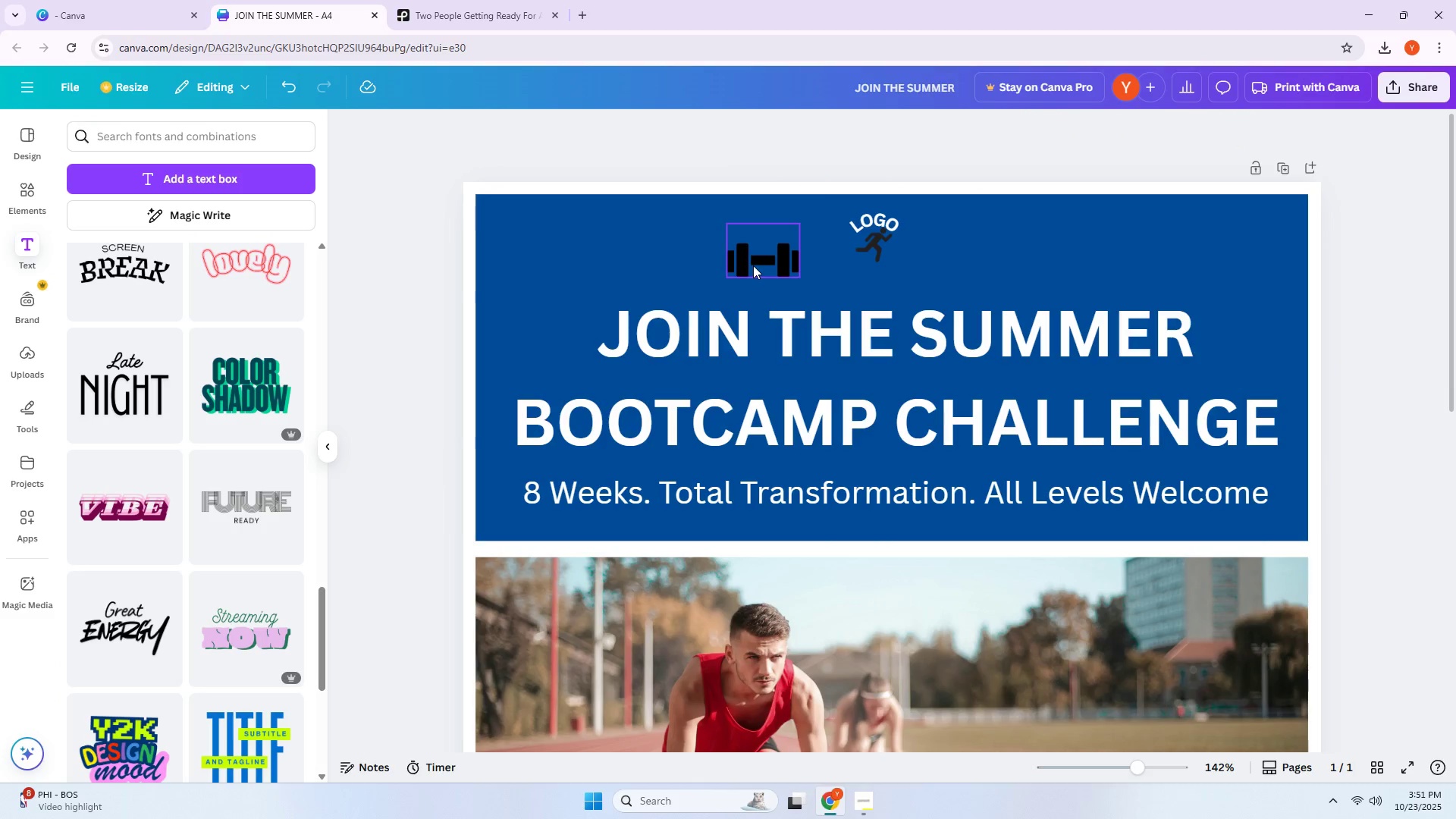 
left_click([753, 265])
 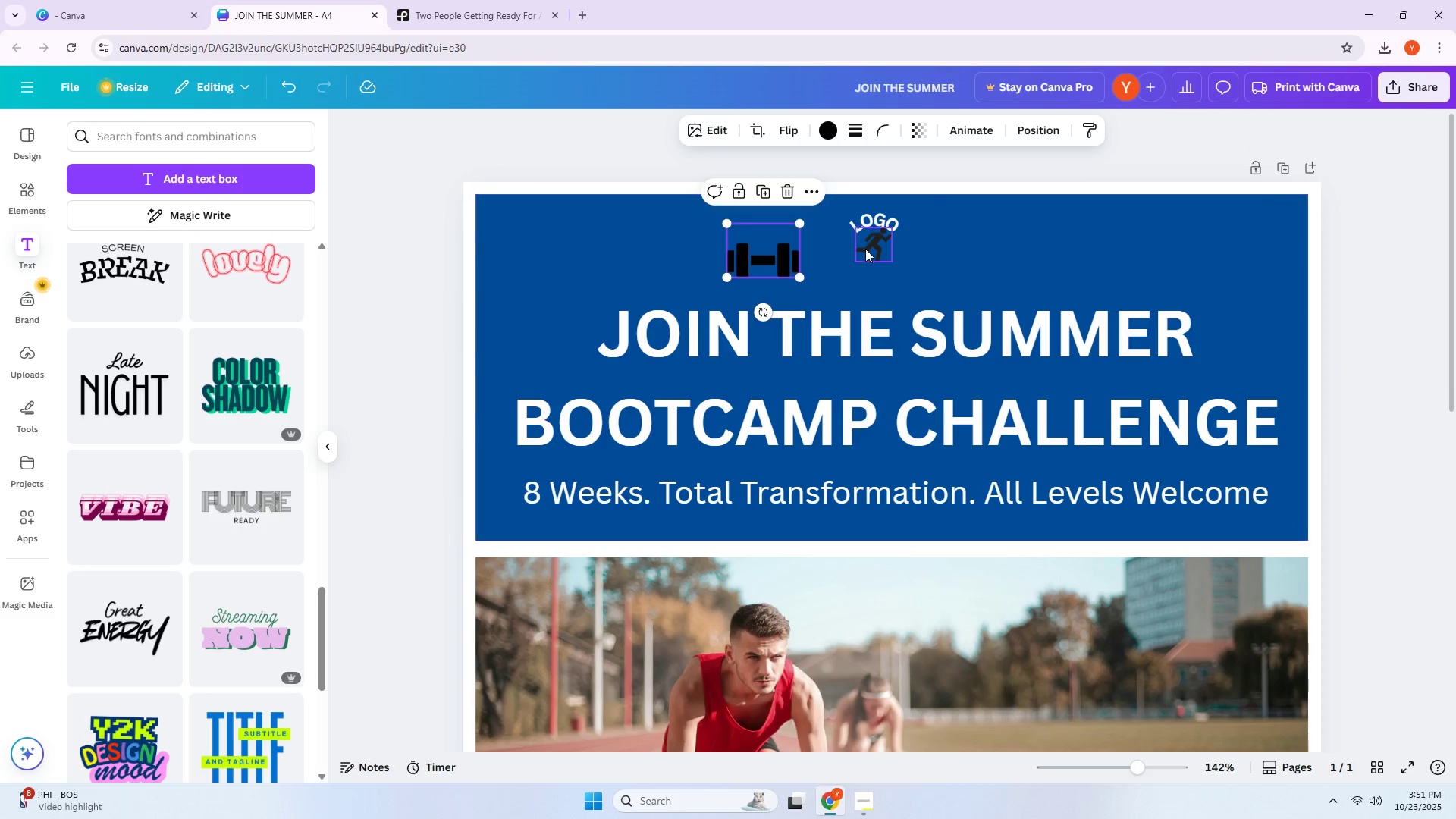 
left_click([865, 249])
 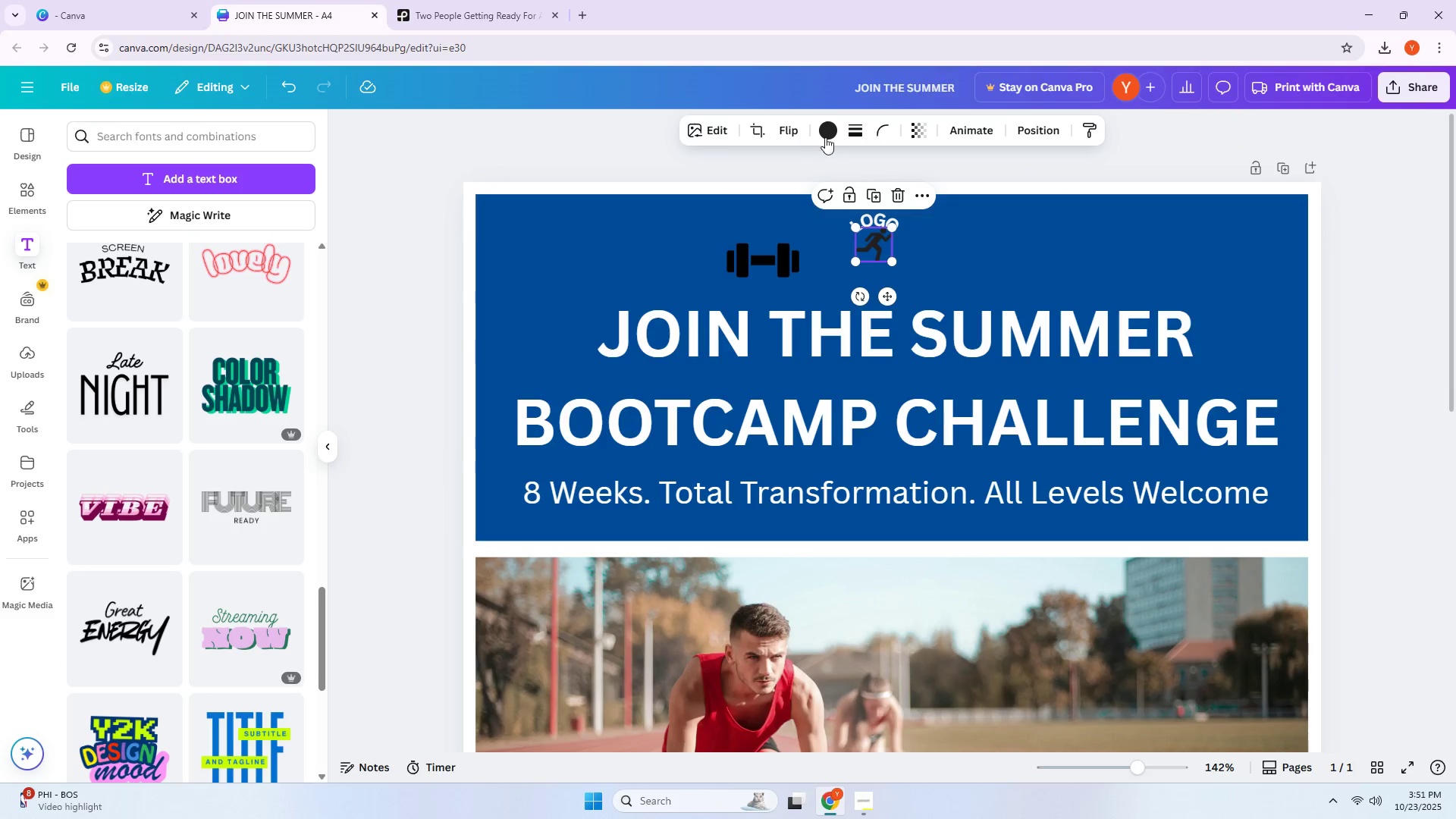 
left_click([831, 133])
 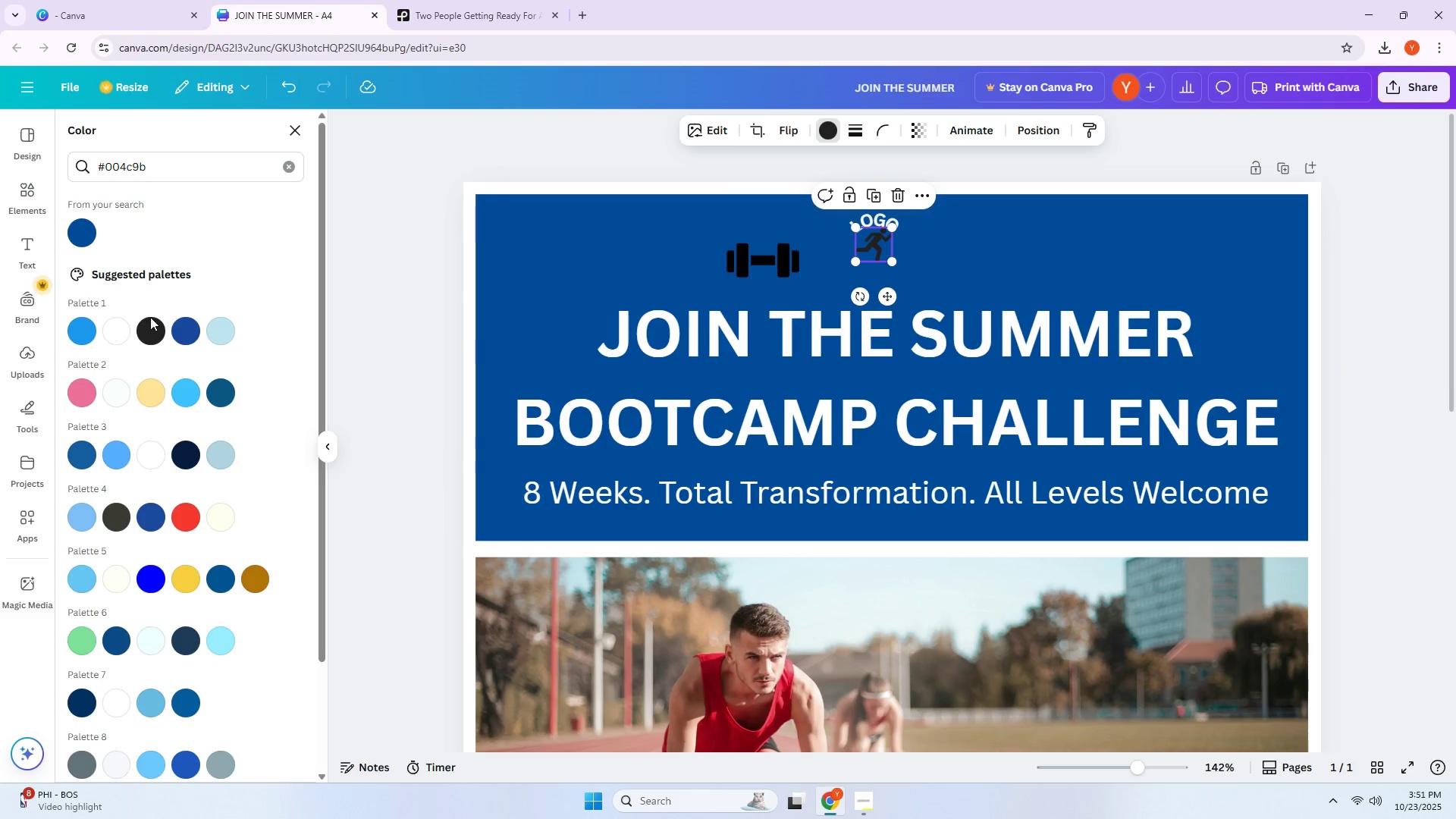 
left_click([113, 336])
 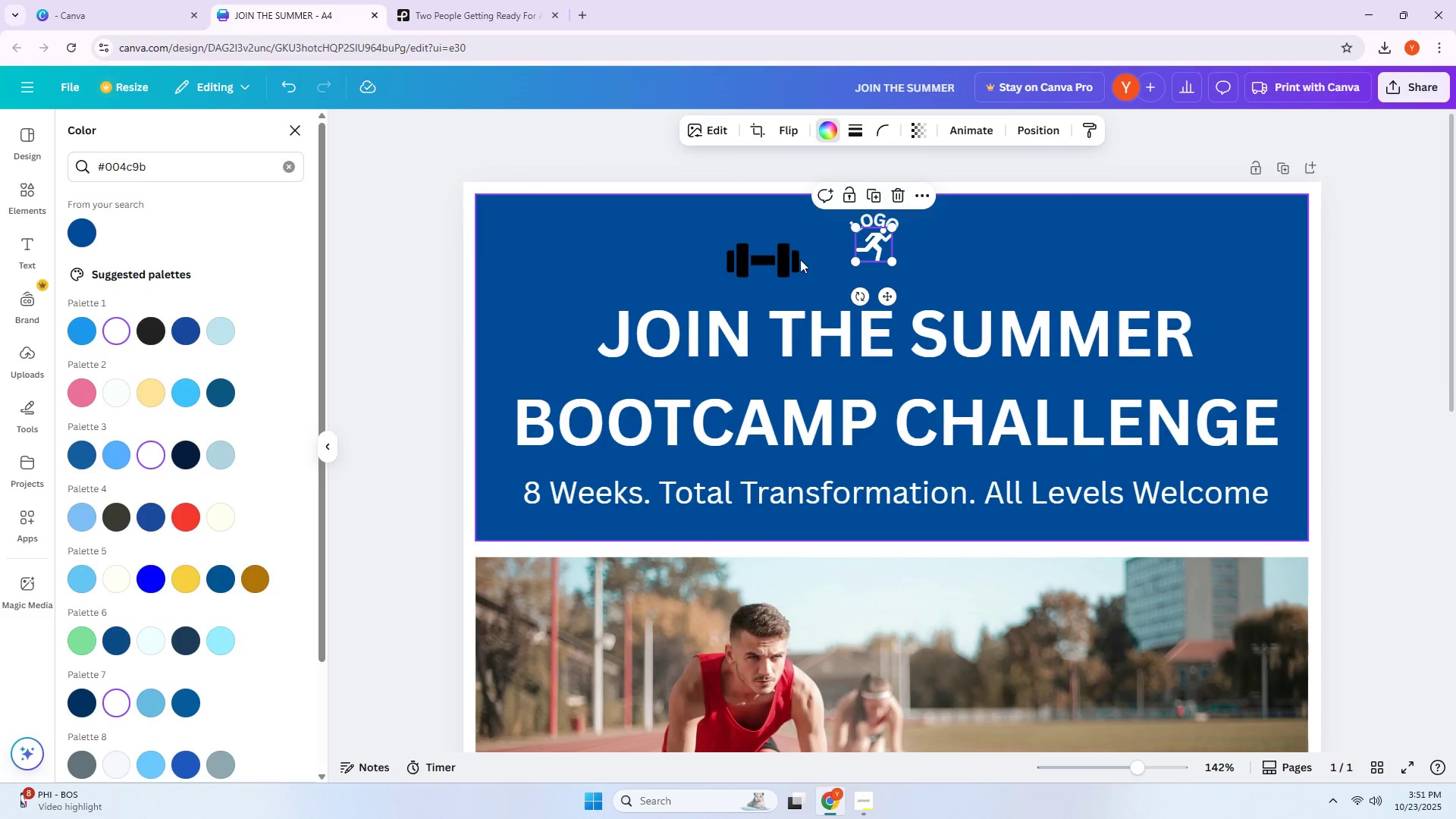 
left_click([797, 259])
 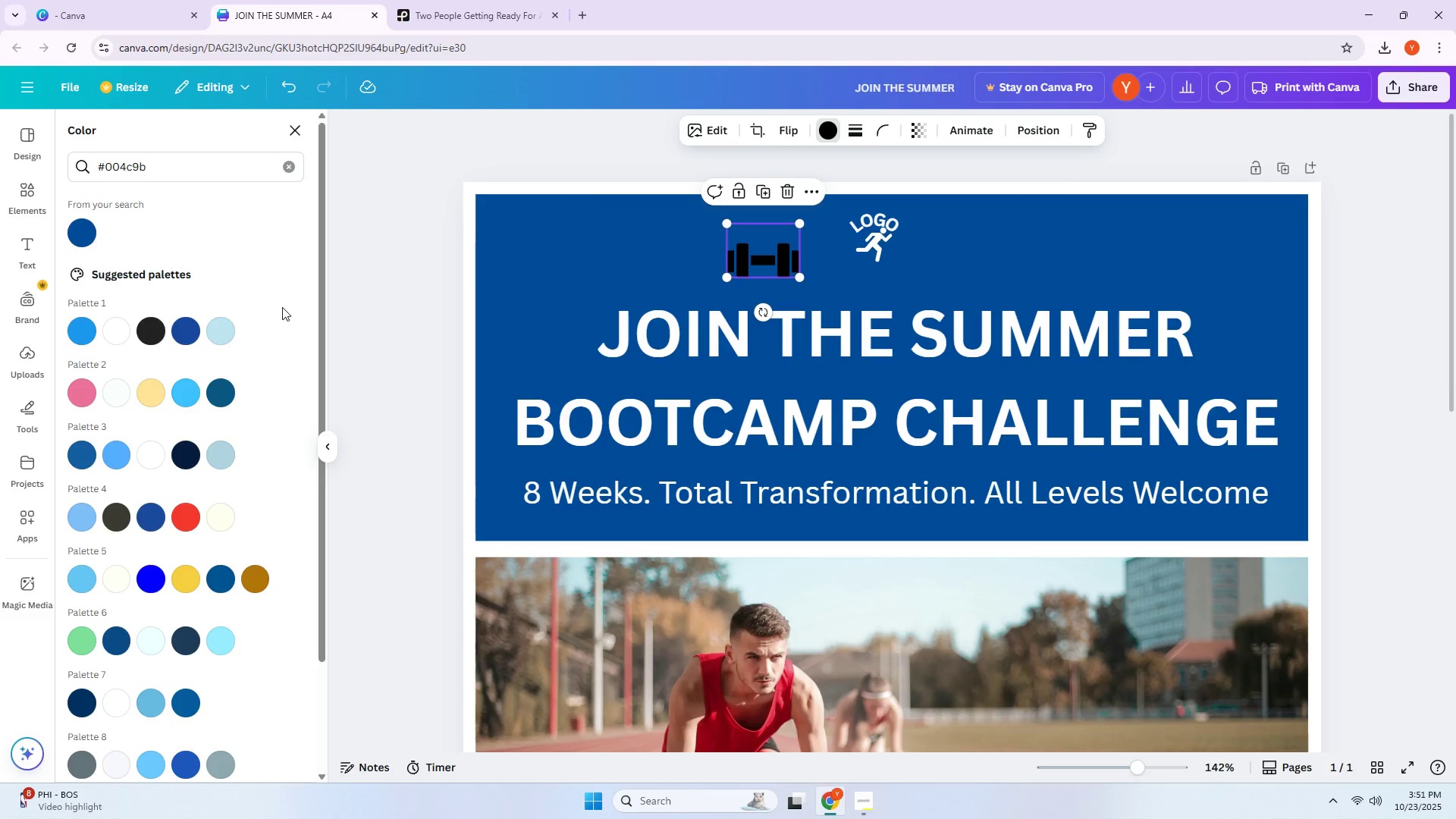 
left_click([125, 339])
 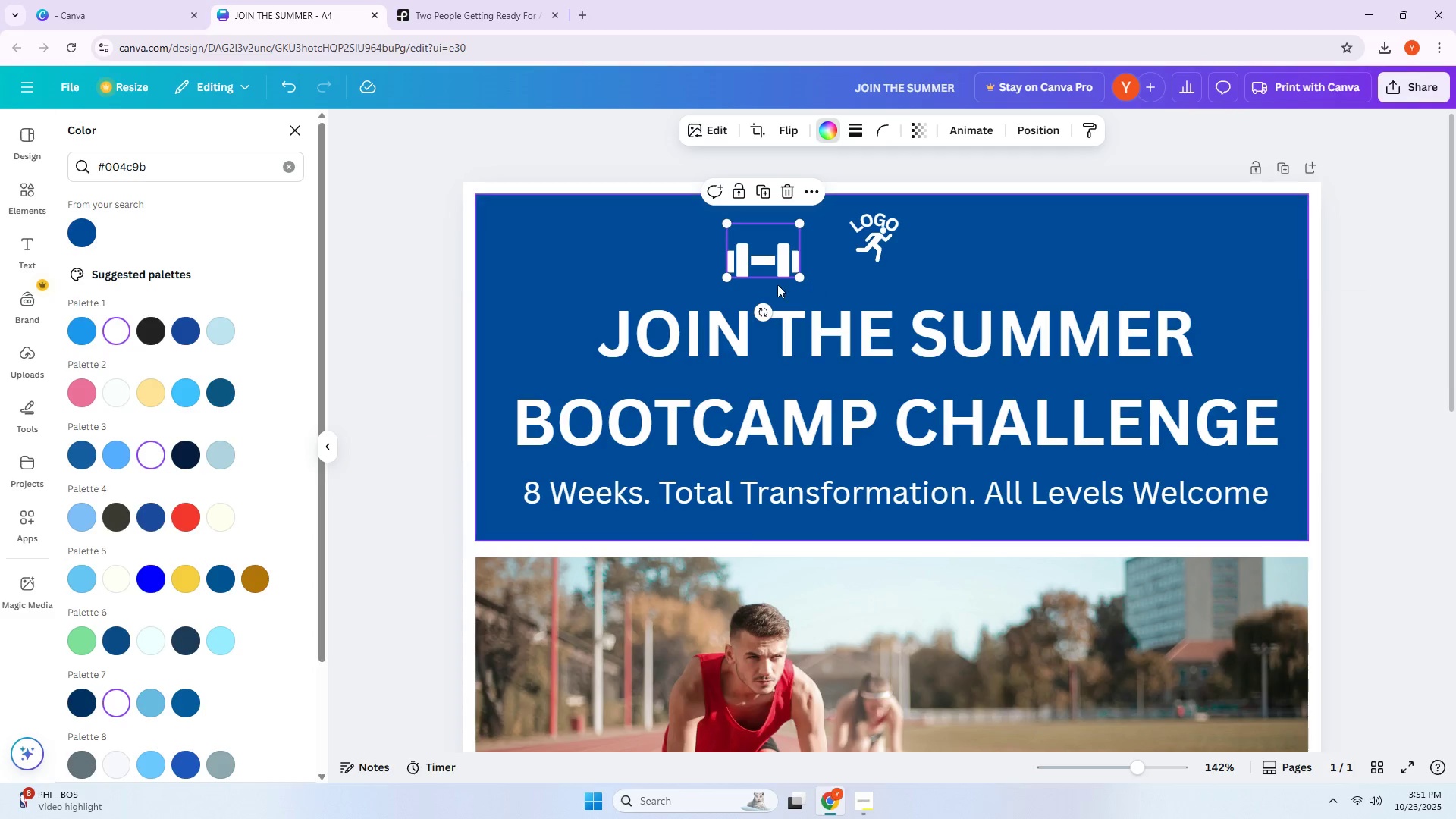 
left_click_drag(start_coordinate=[761, 265], to_coordinate=[873, 262])
 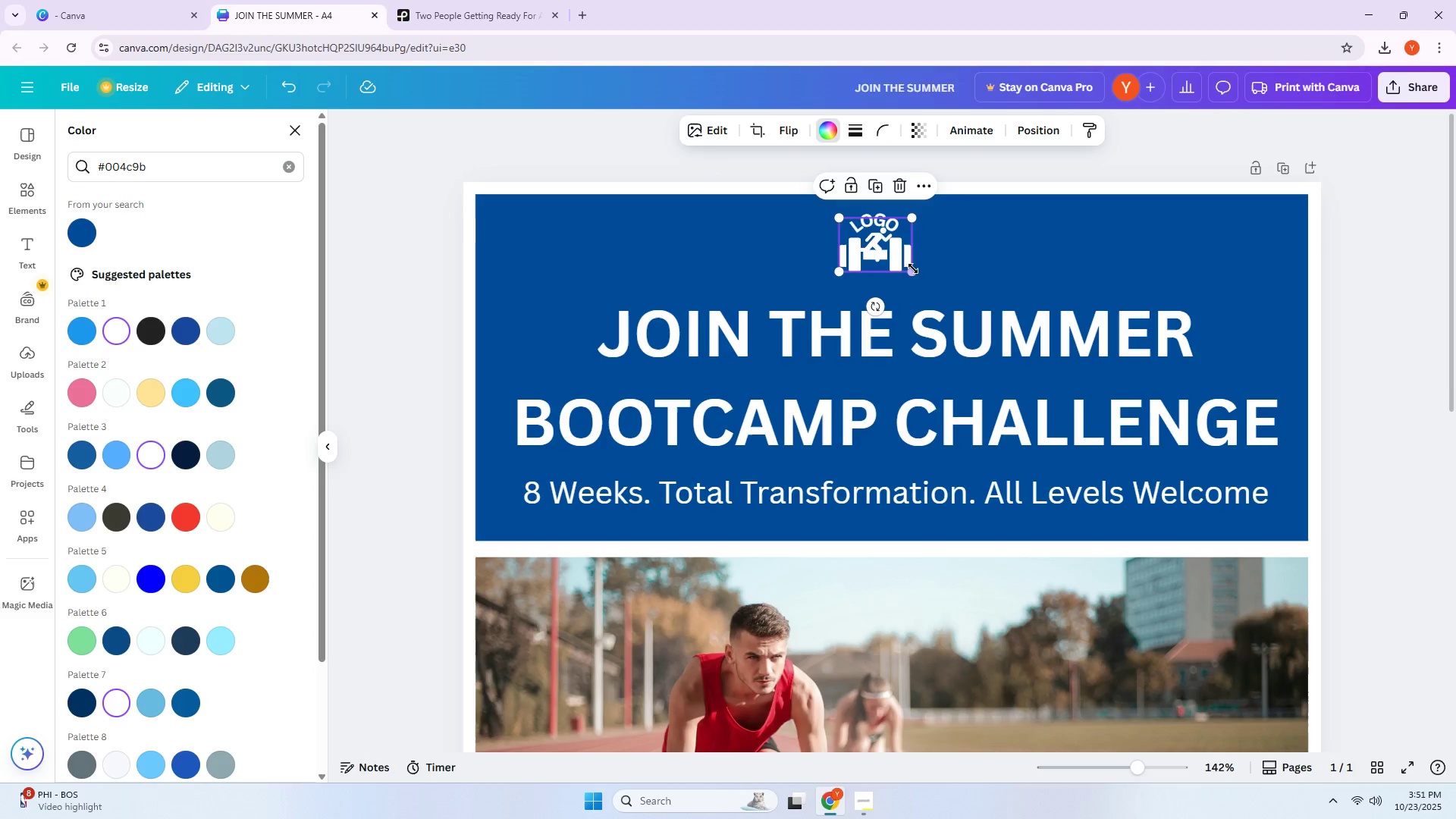 
left_click_drag(start_coordinate=[913, 271], to_coordinate=[896, 262])
 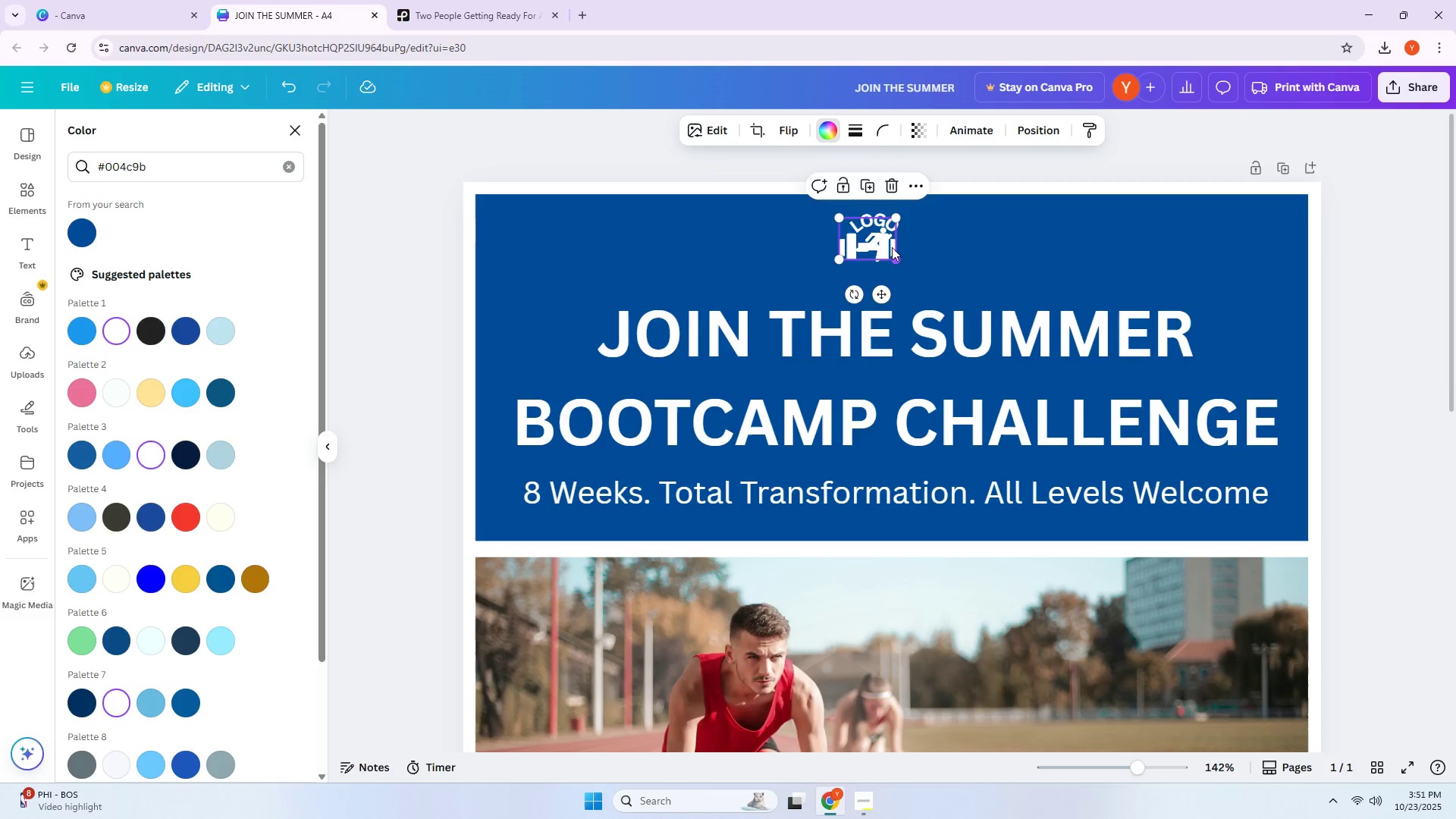 
left_click_drag(start_coordinate=[890, 246], to_coordinate=[899, 265])
 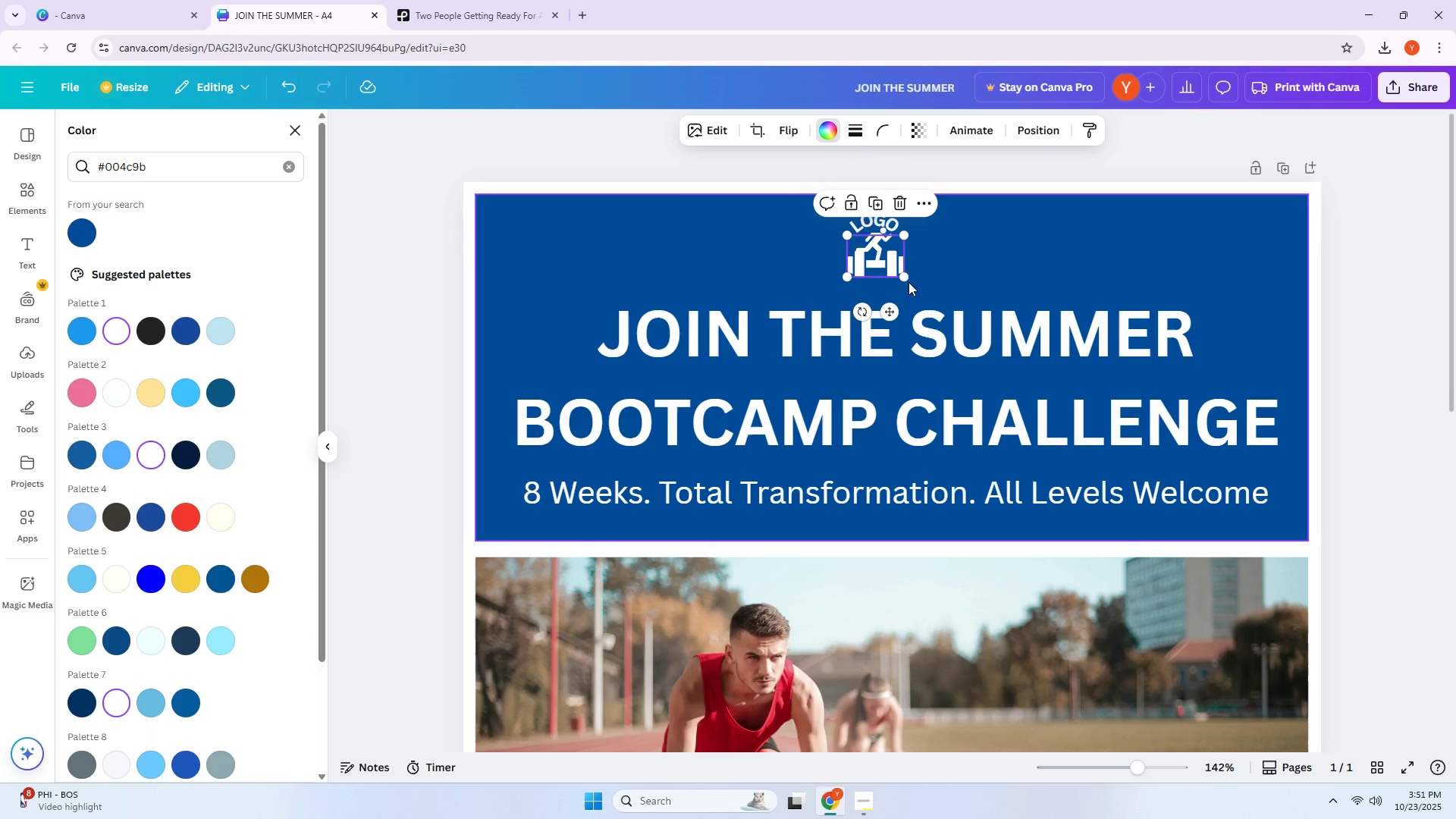 
left_click_drag(start_coordinate=[905, 278], to_coordinate=[895, 268])
 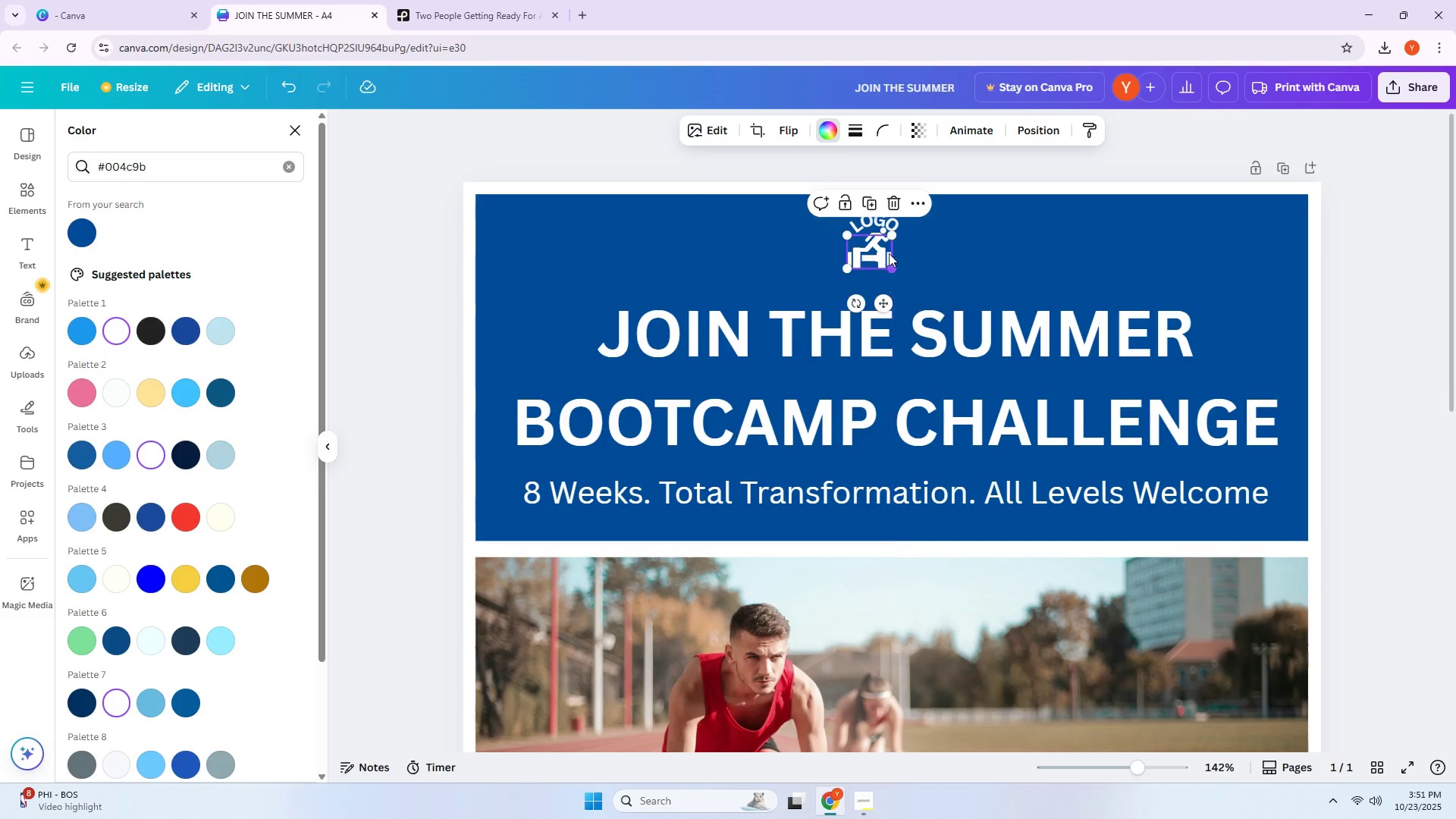 
left_click_drag(start_coordinate=[887, 250], to_coordinate=[896, 254])
 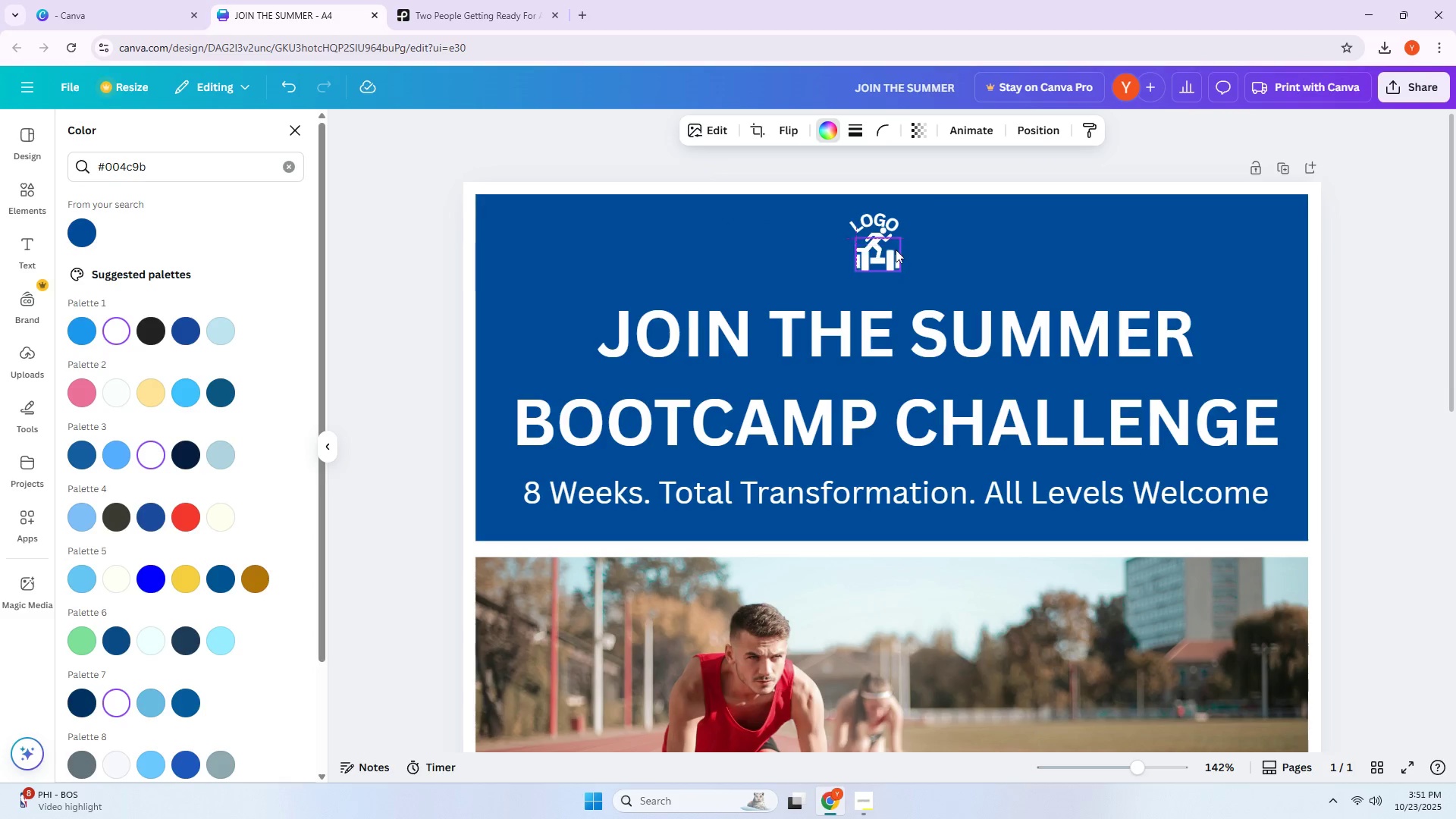 
left_click_drag(start_coordinate=[896, 240], to_coordinate=[901, 213])
 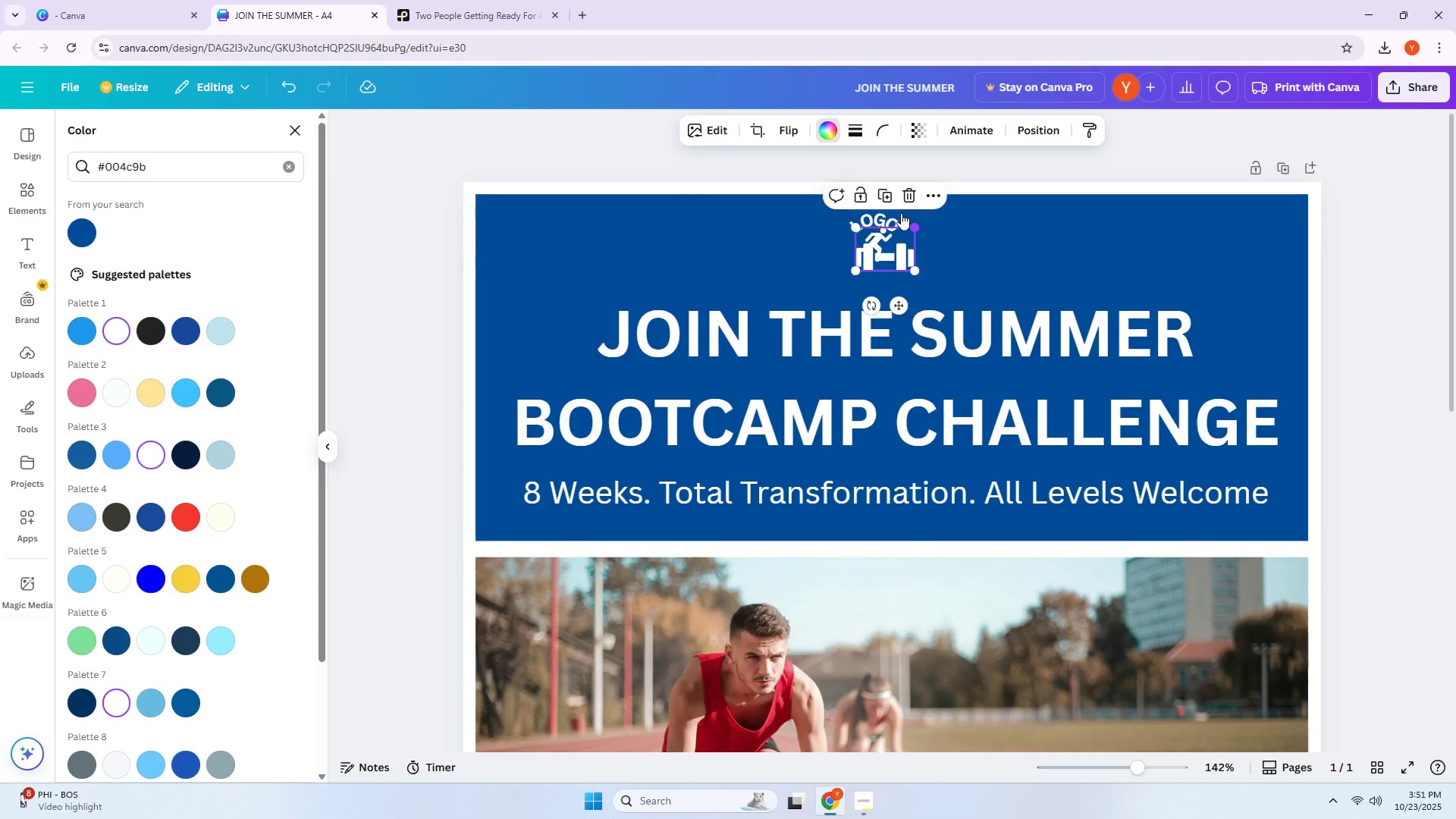 
left_click_drag(start_coordinate=[901, 212], to_coordinate=[880, 253])
 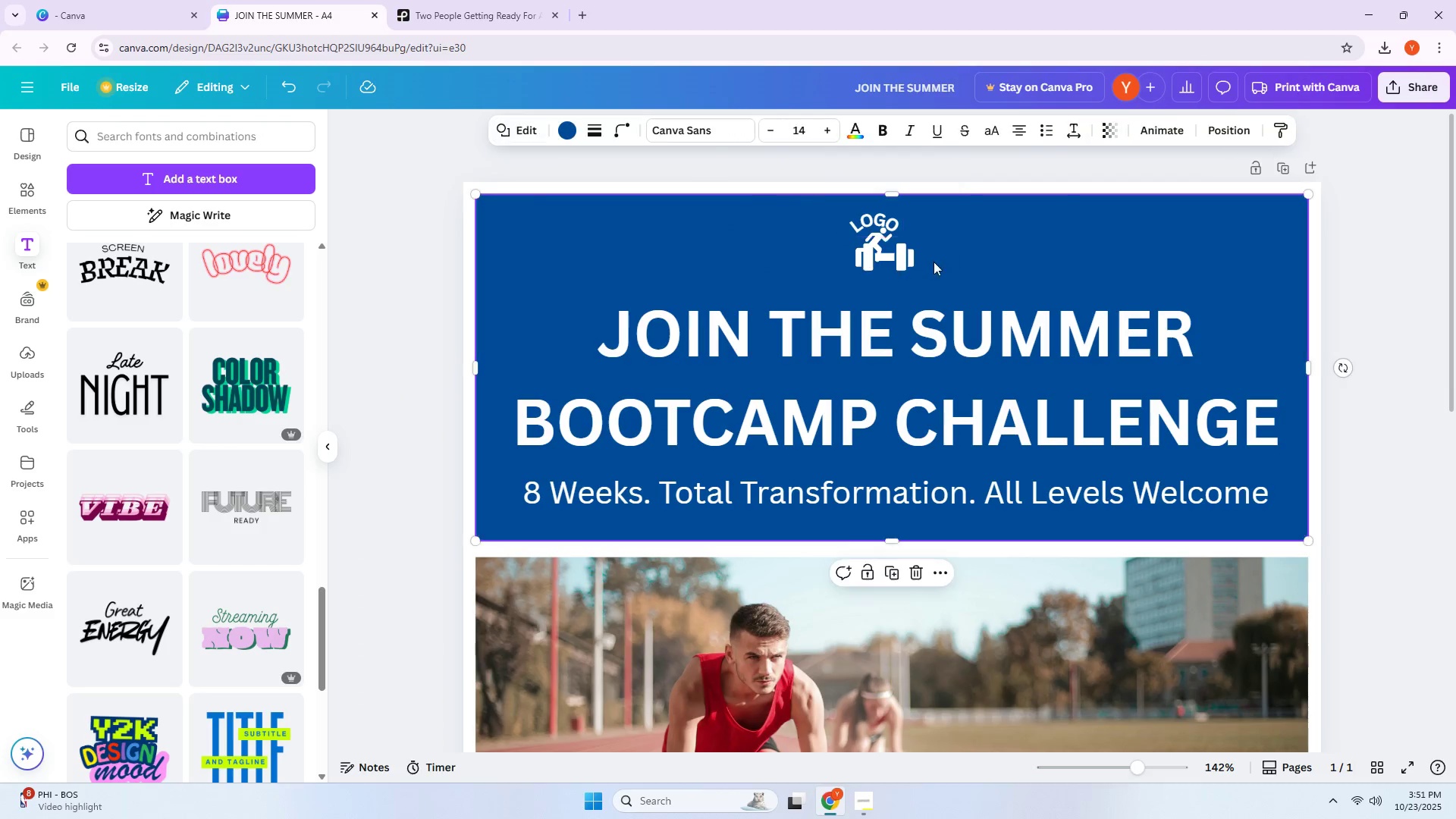 
left_click_drag(start_coordinate=[912, 263], to_coordinate=[899, 269])
 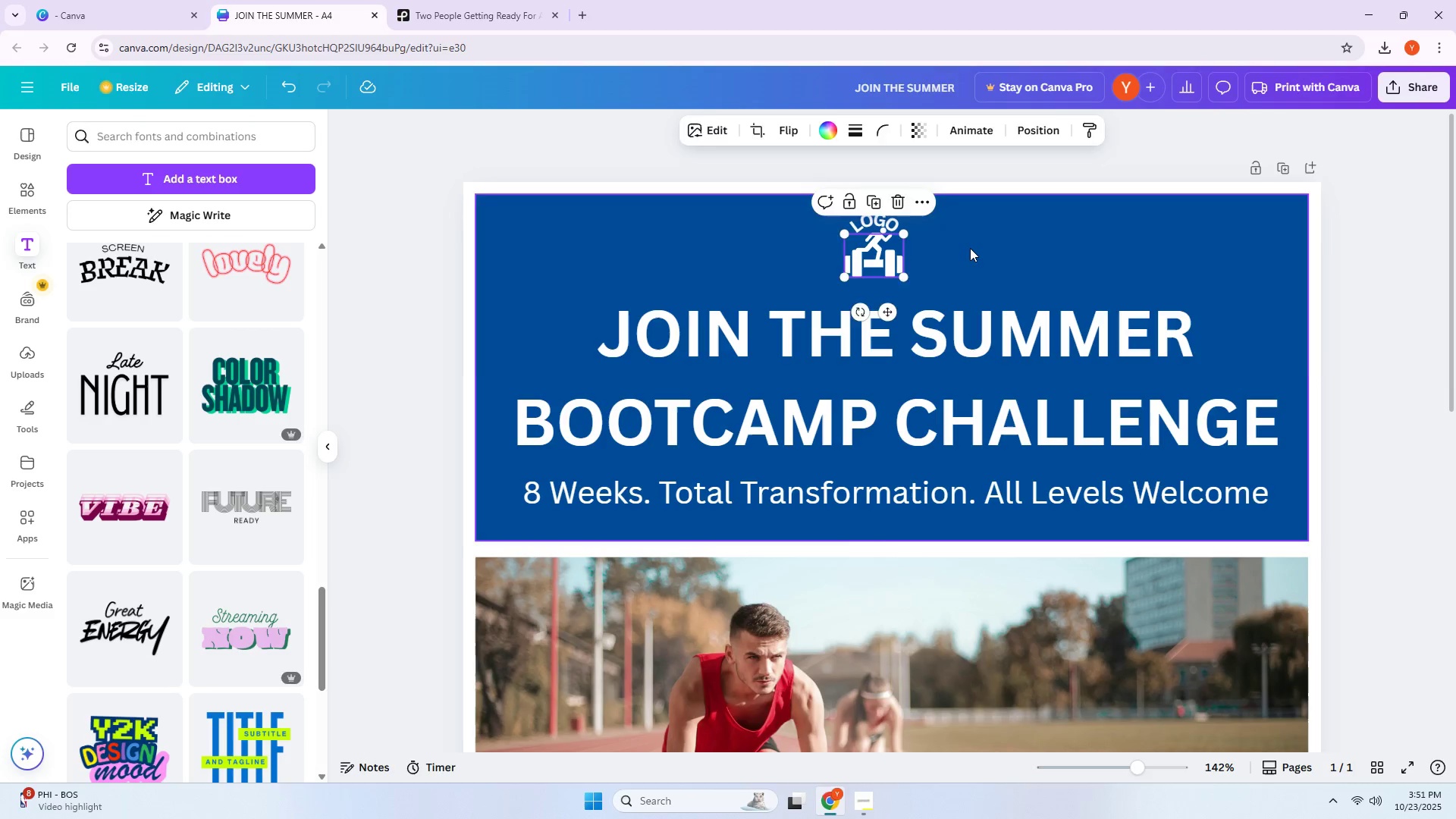 
left_click([970, 248])
 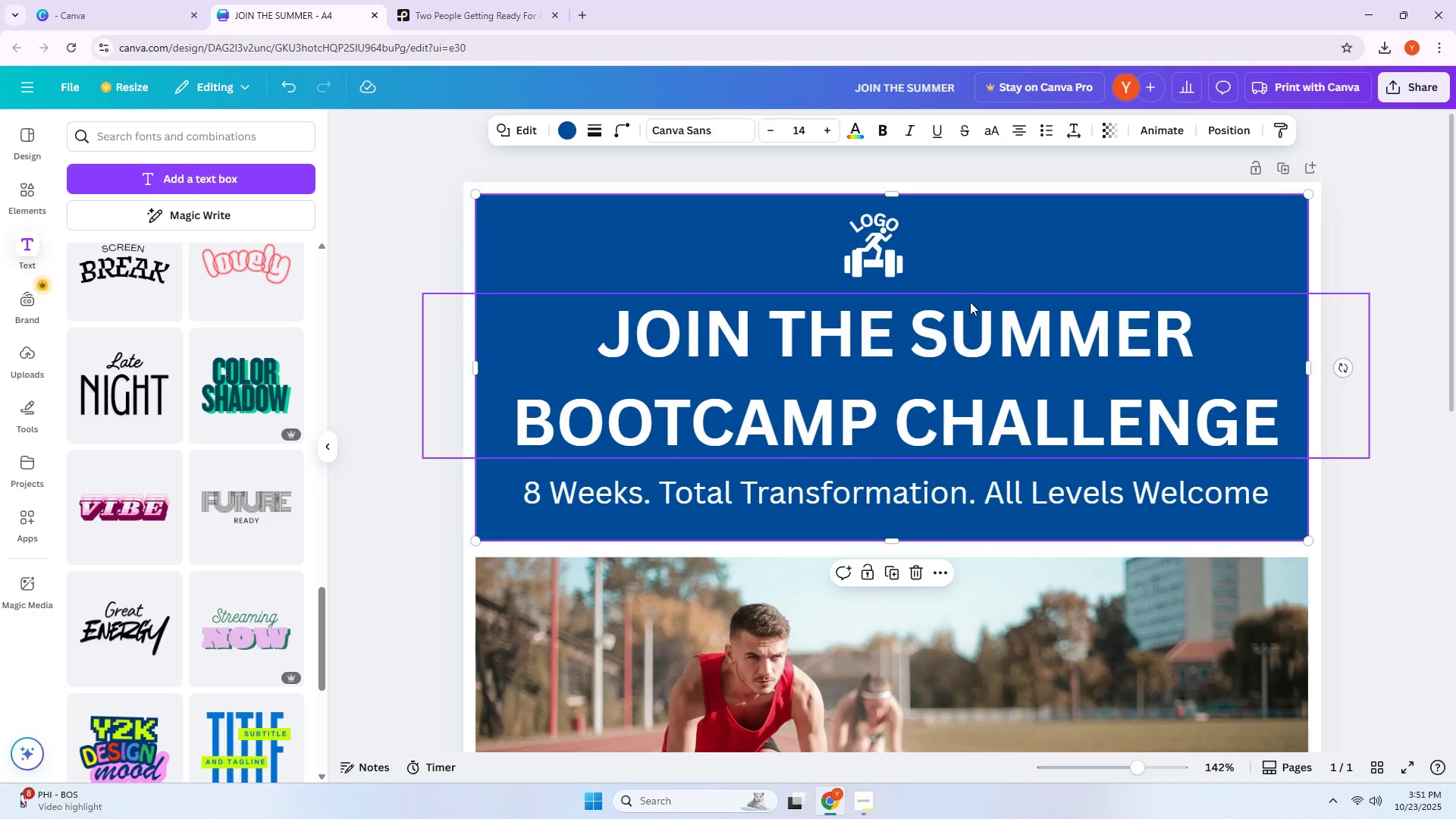 
left_click([38, 193])
 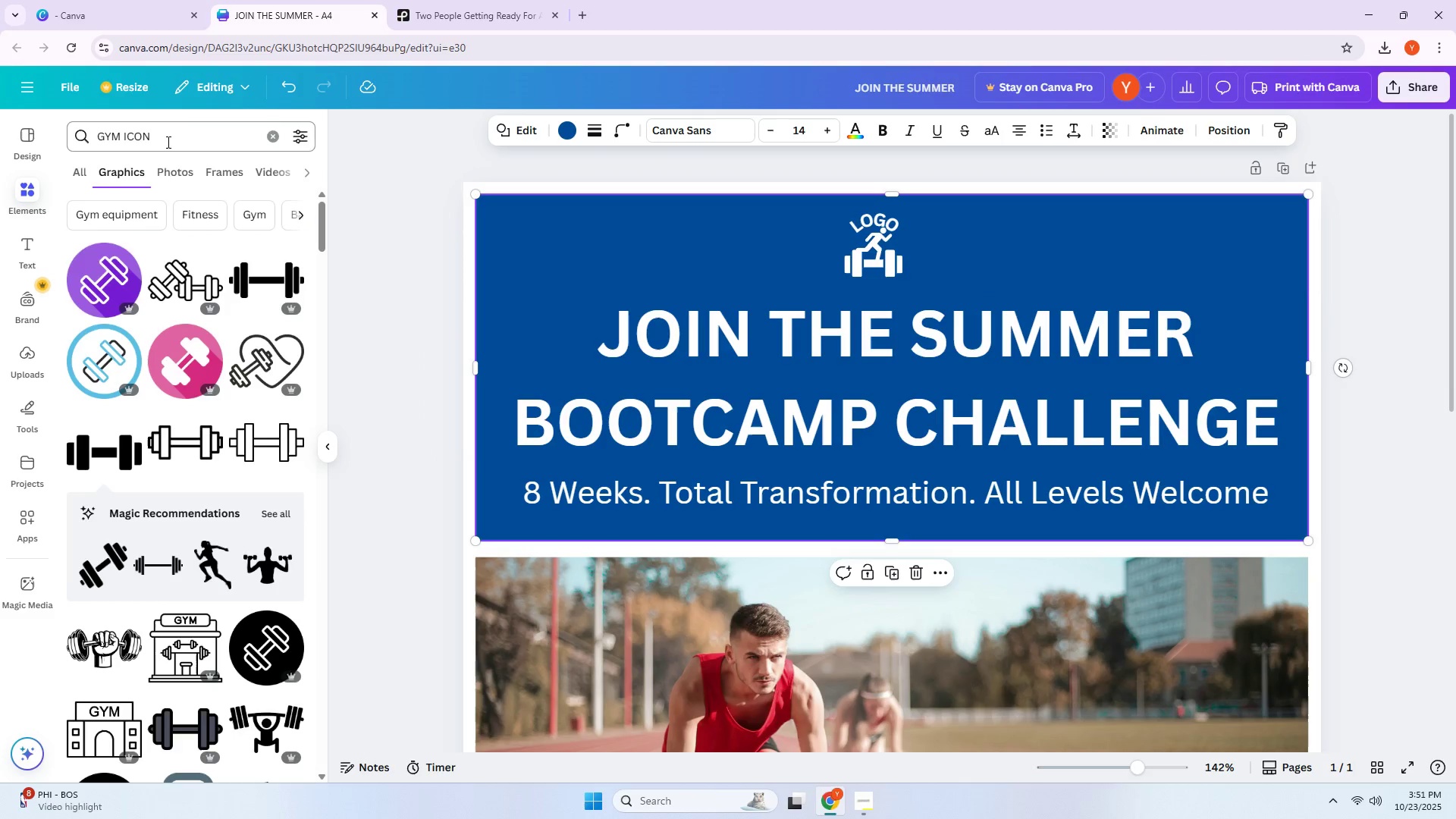 
left_click([168, 140])
 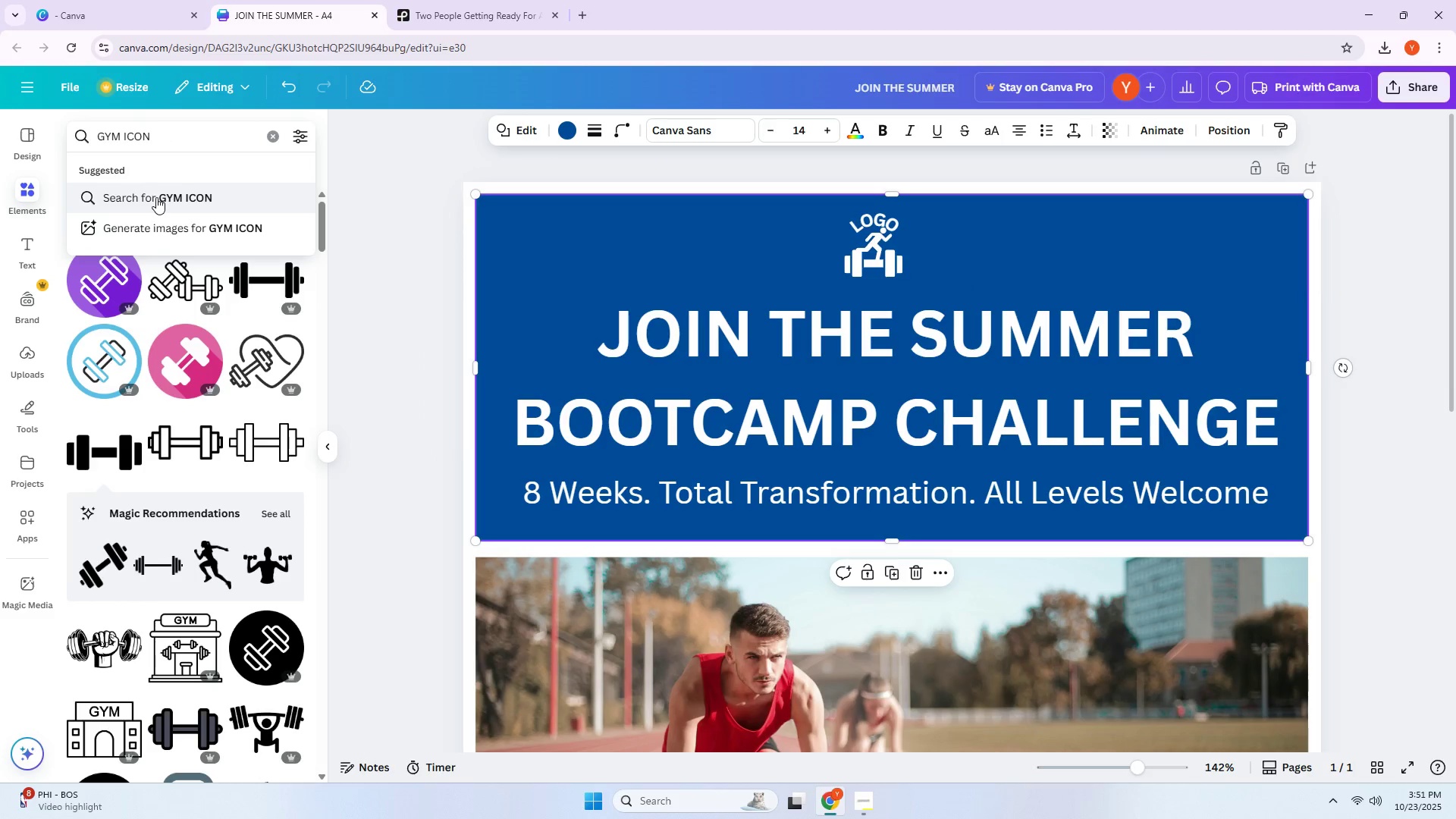 
left_click([156, 198])
 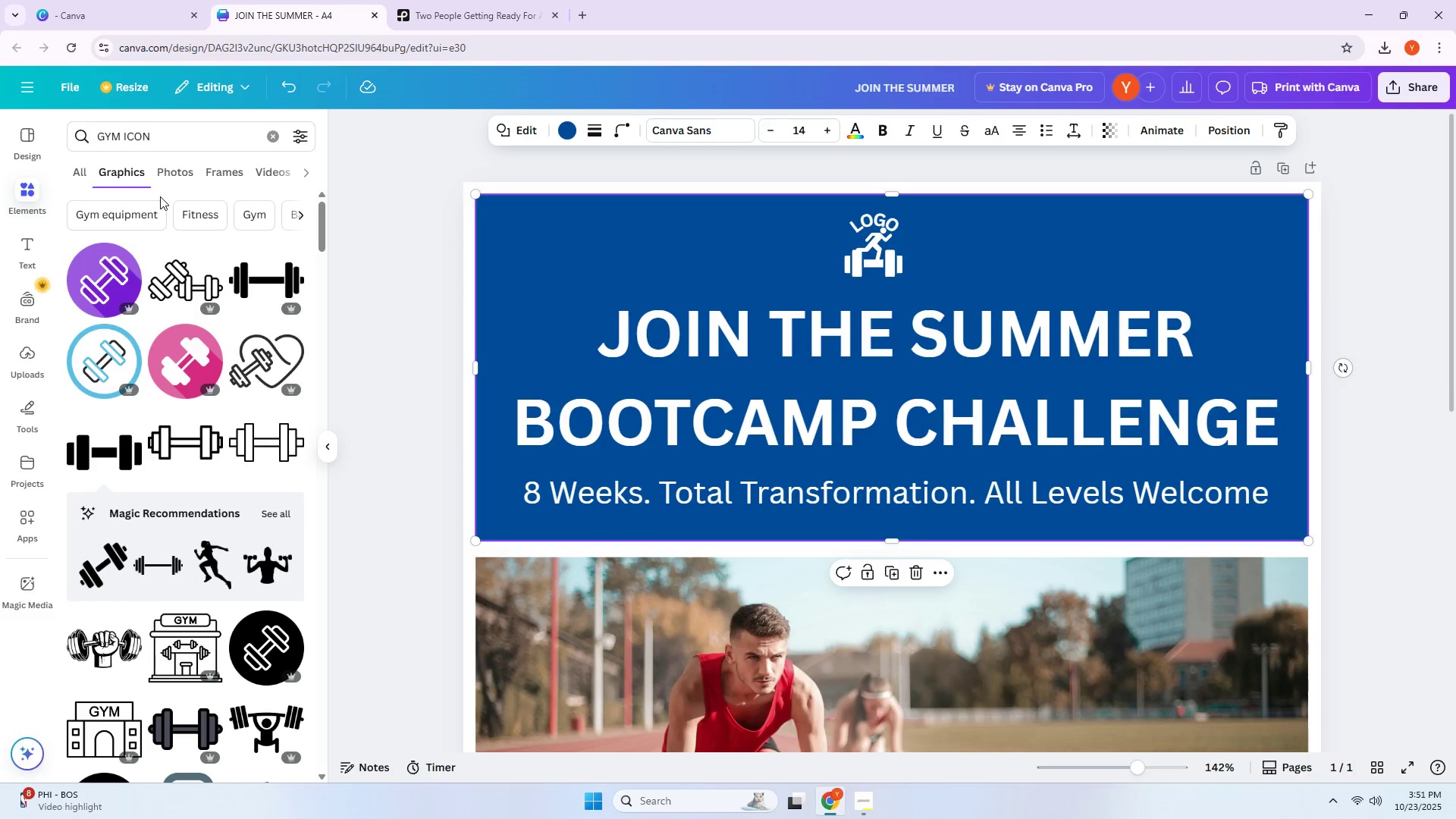 
scroll: coordinate [259, 317], scroll_direction: down, amount: 3.0
 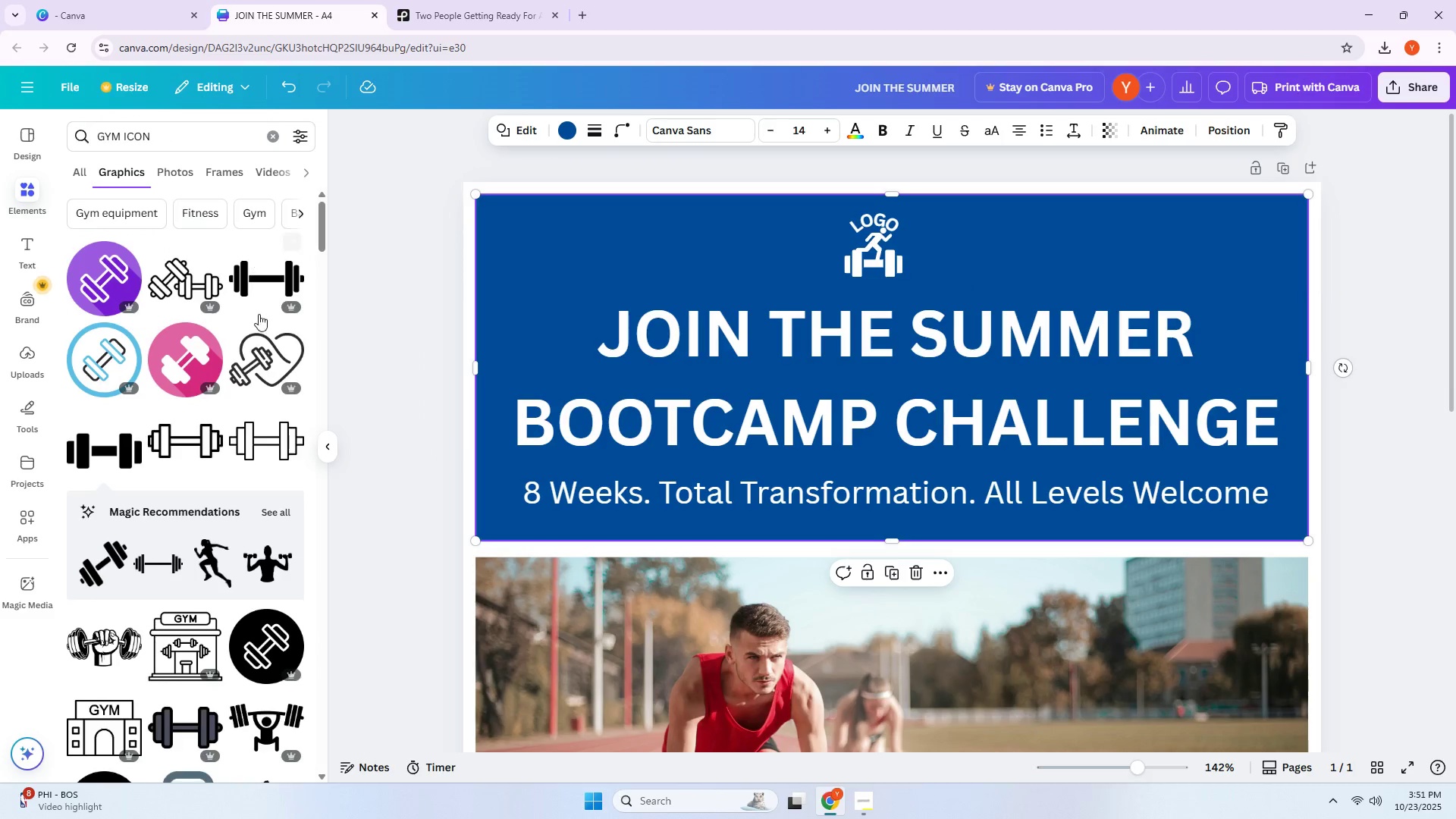 
mouse_move([241, 338])
 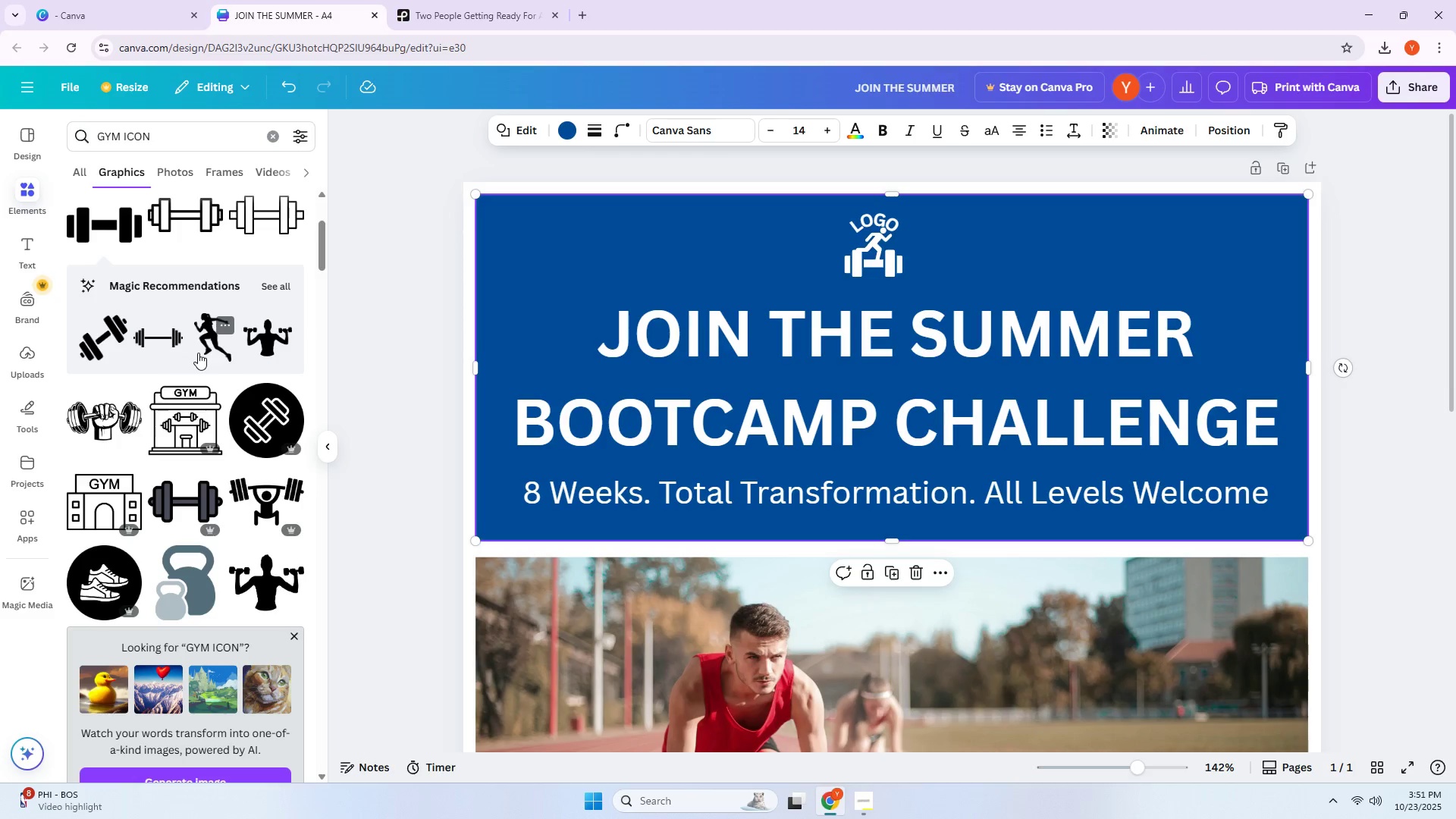 
scroll: coordinate [208, 367], scroll_direction: down, amount: 1.0
 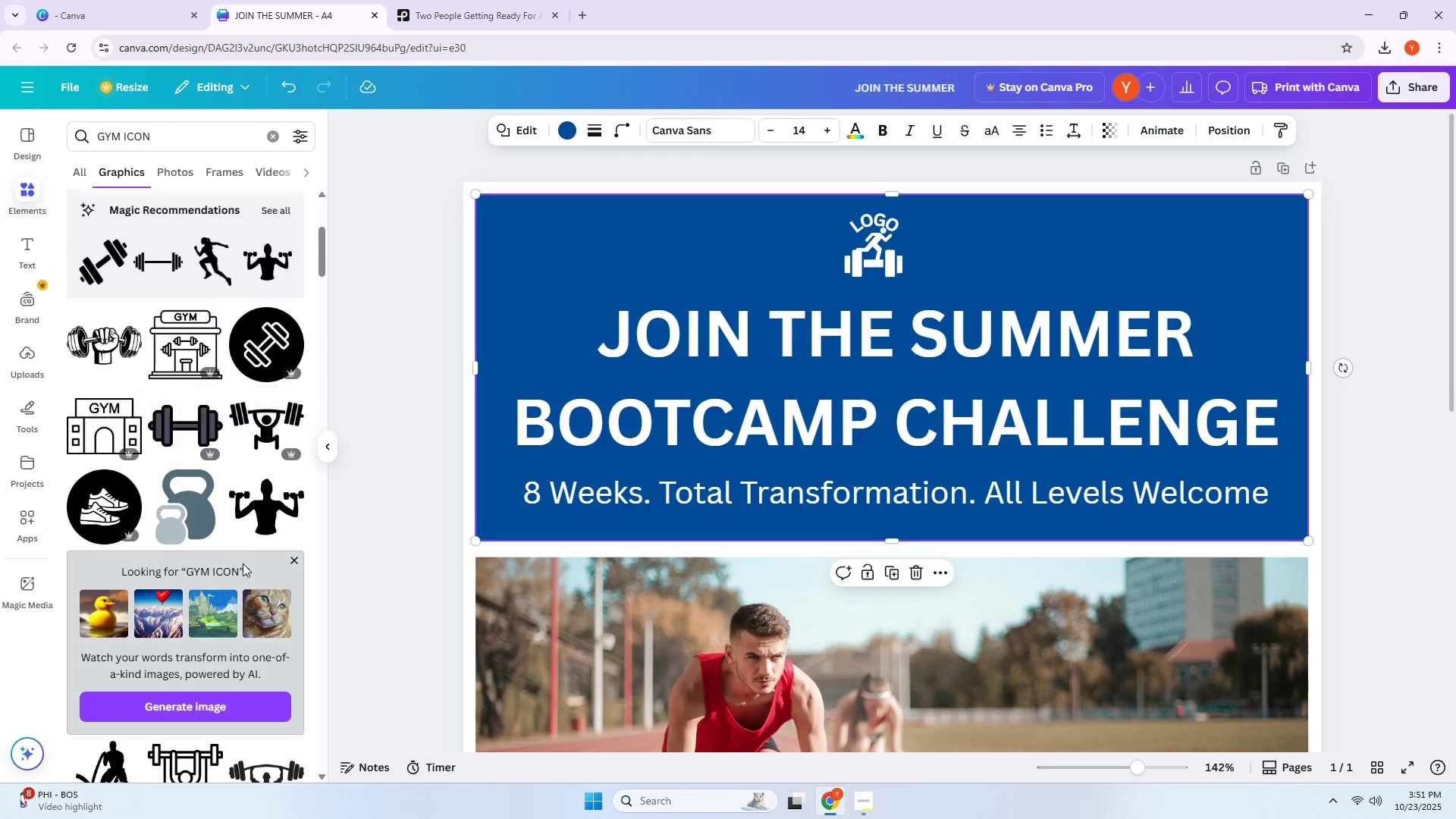 
left_click([260, 510])
 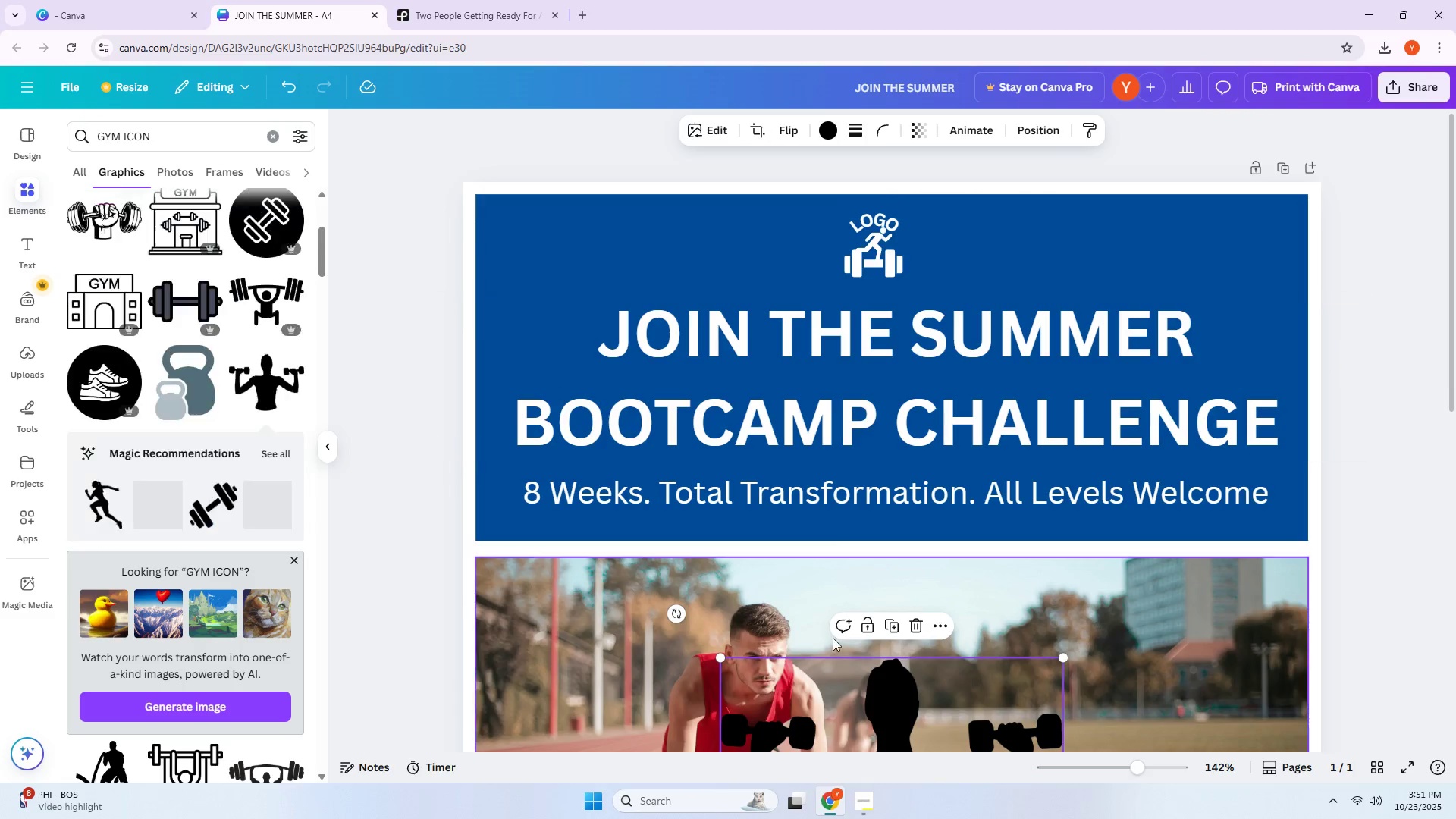 
left_click_drag(start_coordinate=[862, 690], to_coordinate=[798, 247])
 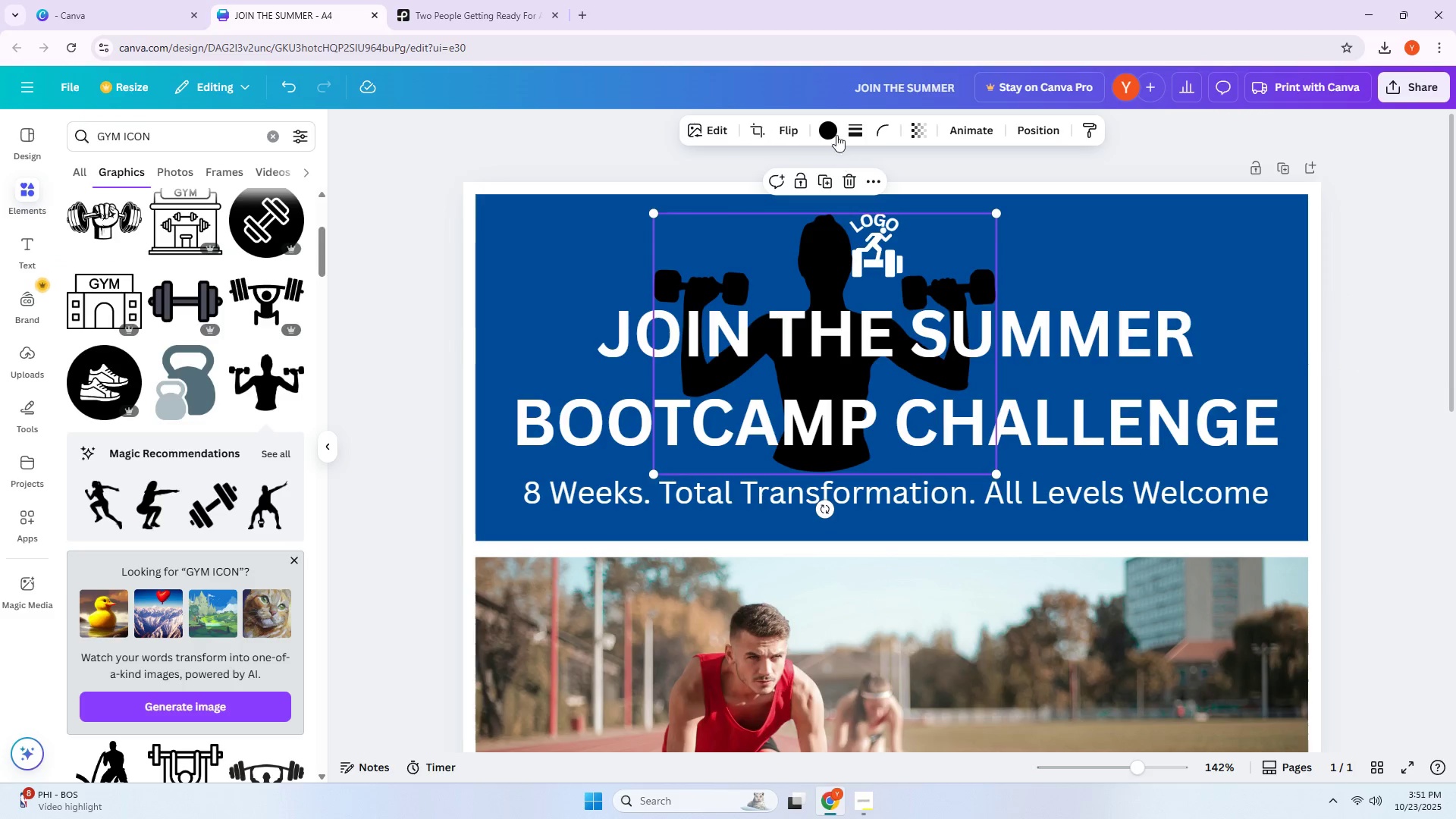 
left_click([834, 131])
 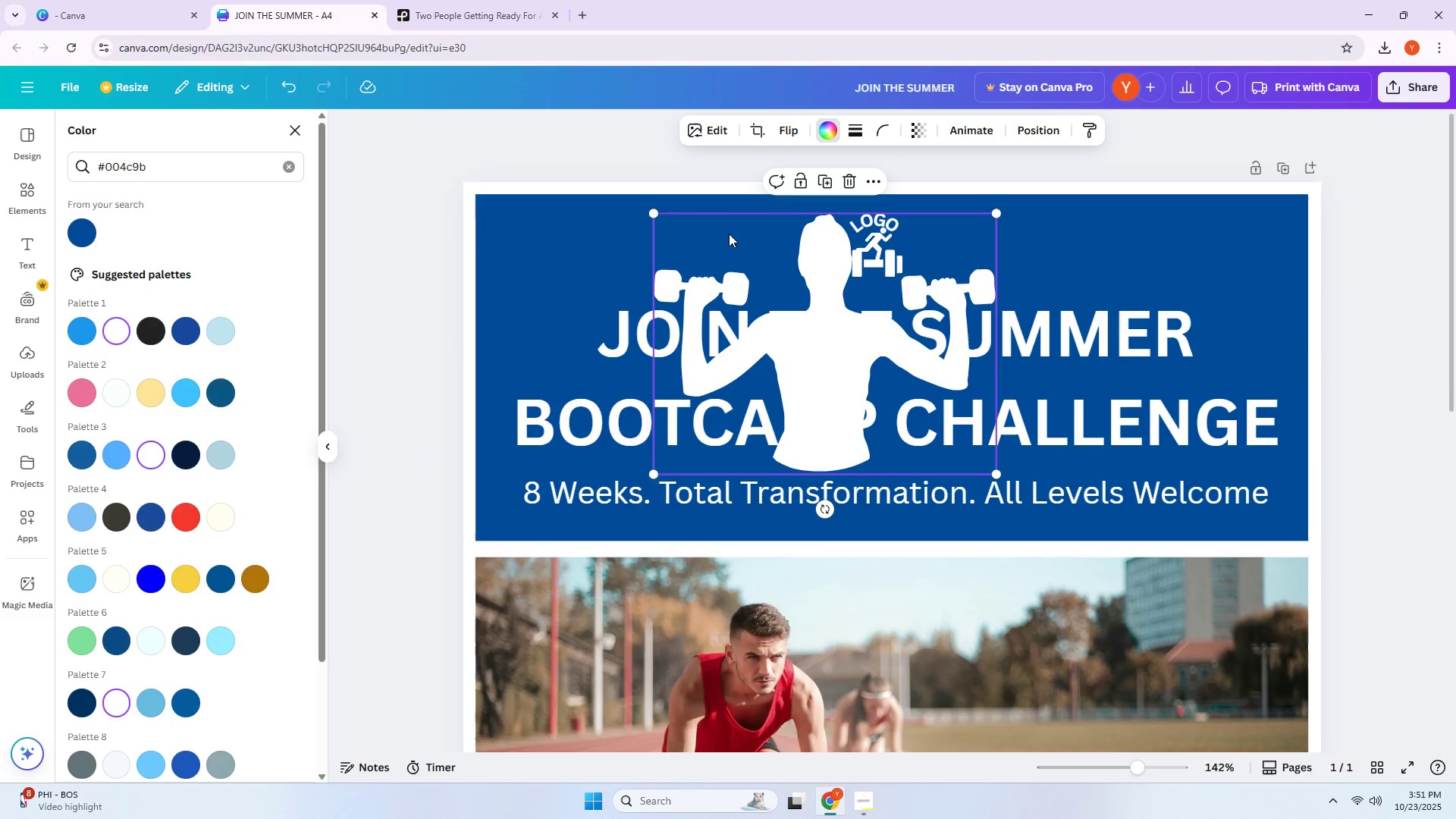 
left_click_drag(start_coordinate=[650, 212], to_coordinate=[886, 410])
 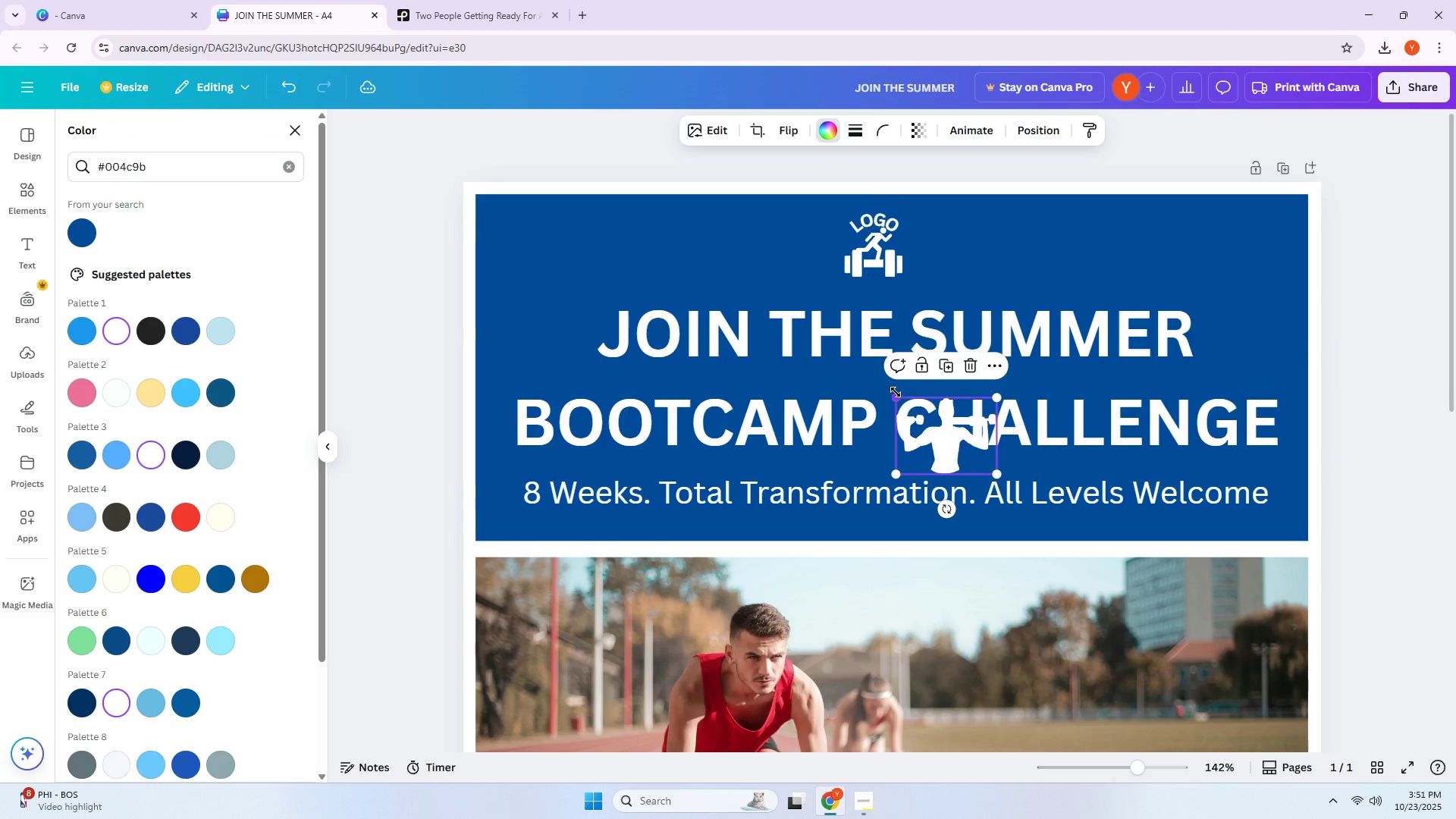 
left_click_drag(start_coordinate=[895, 392], to_coordinate=[934, 425])
 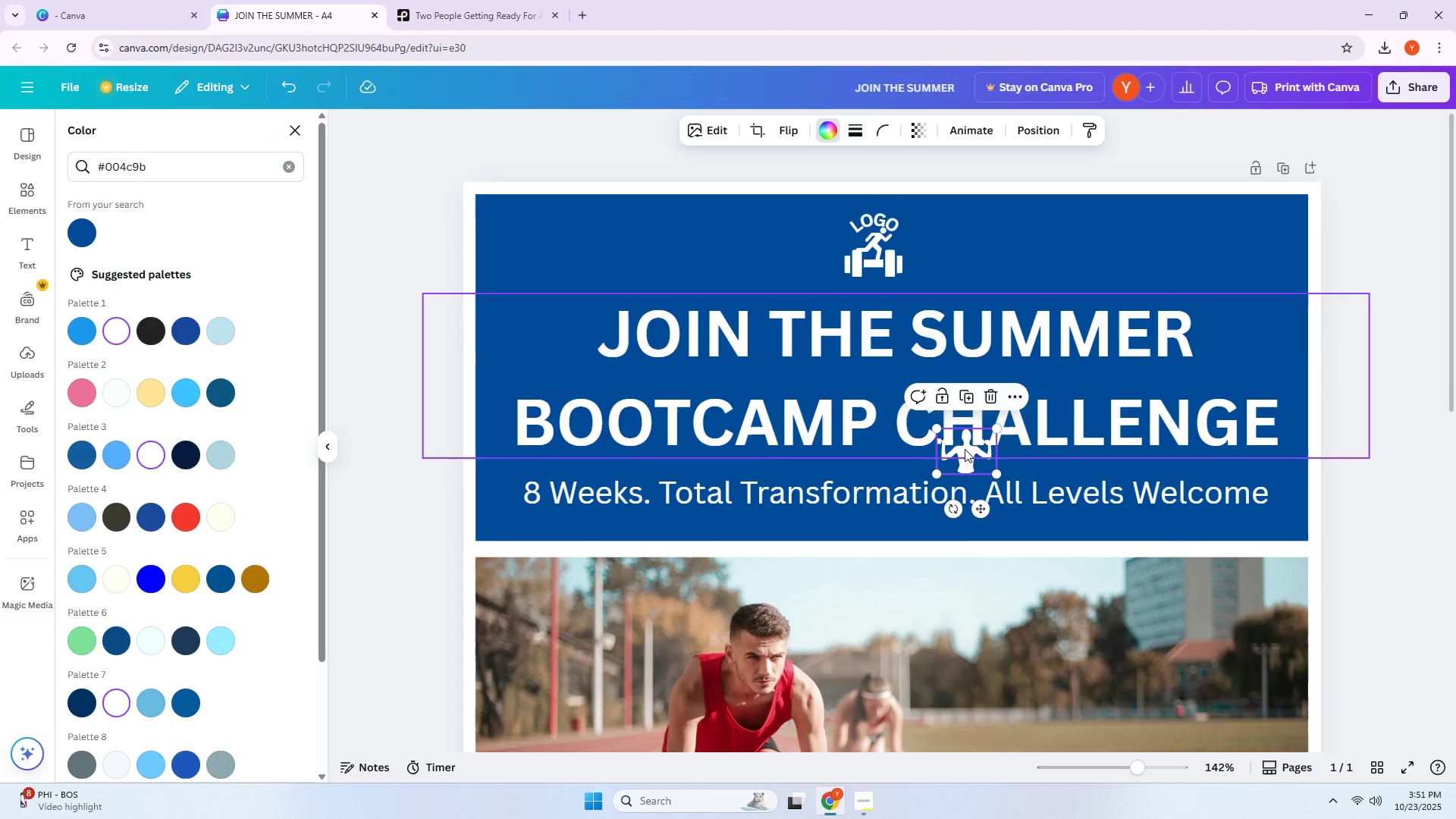 
left_click_drag(start_coordinate=[965, 449], to_coordinate=[897, 341])
 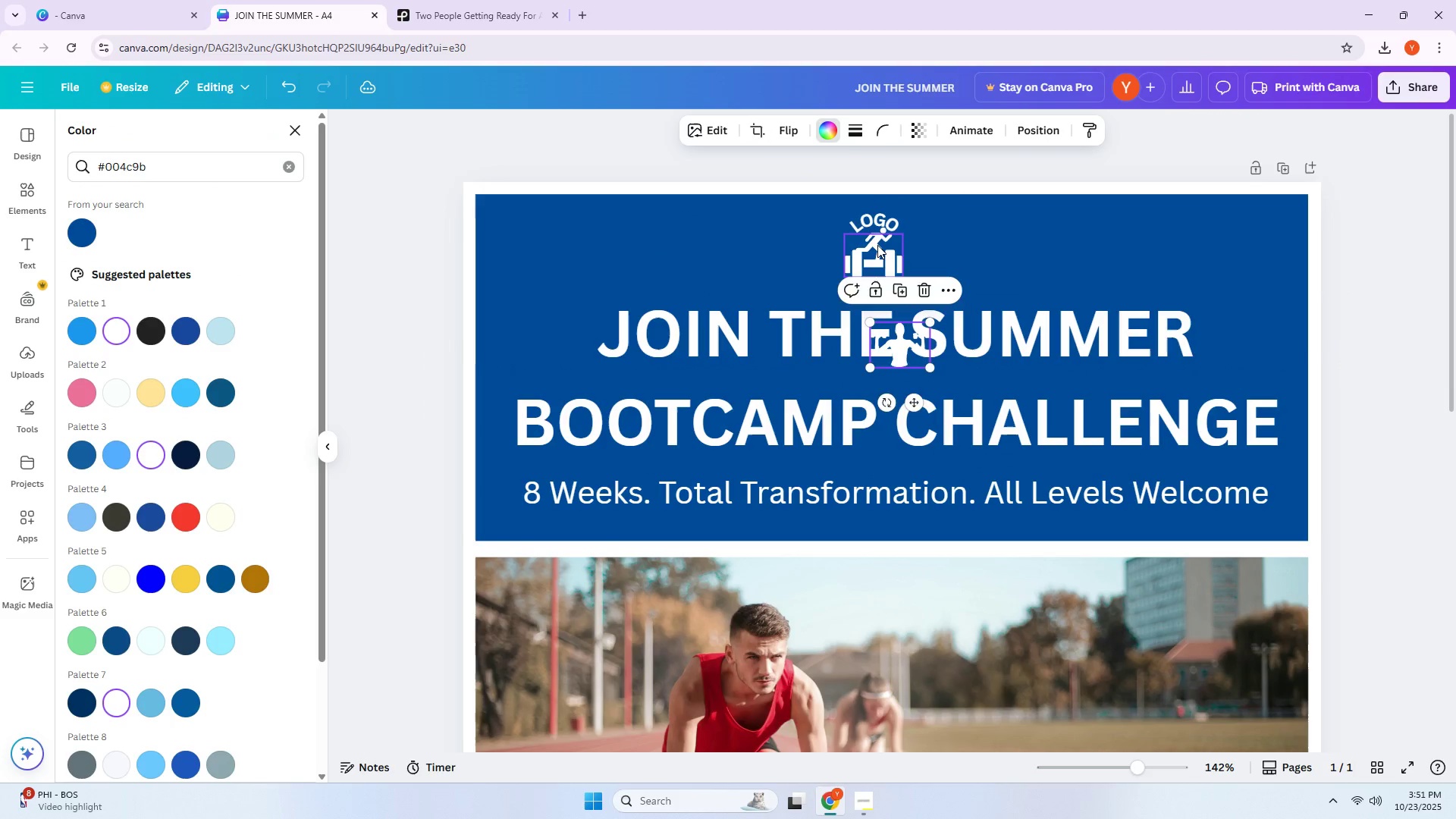 
left_click([877, 245])
 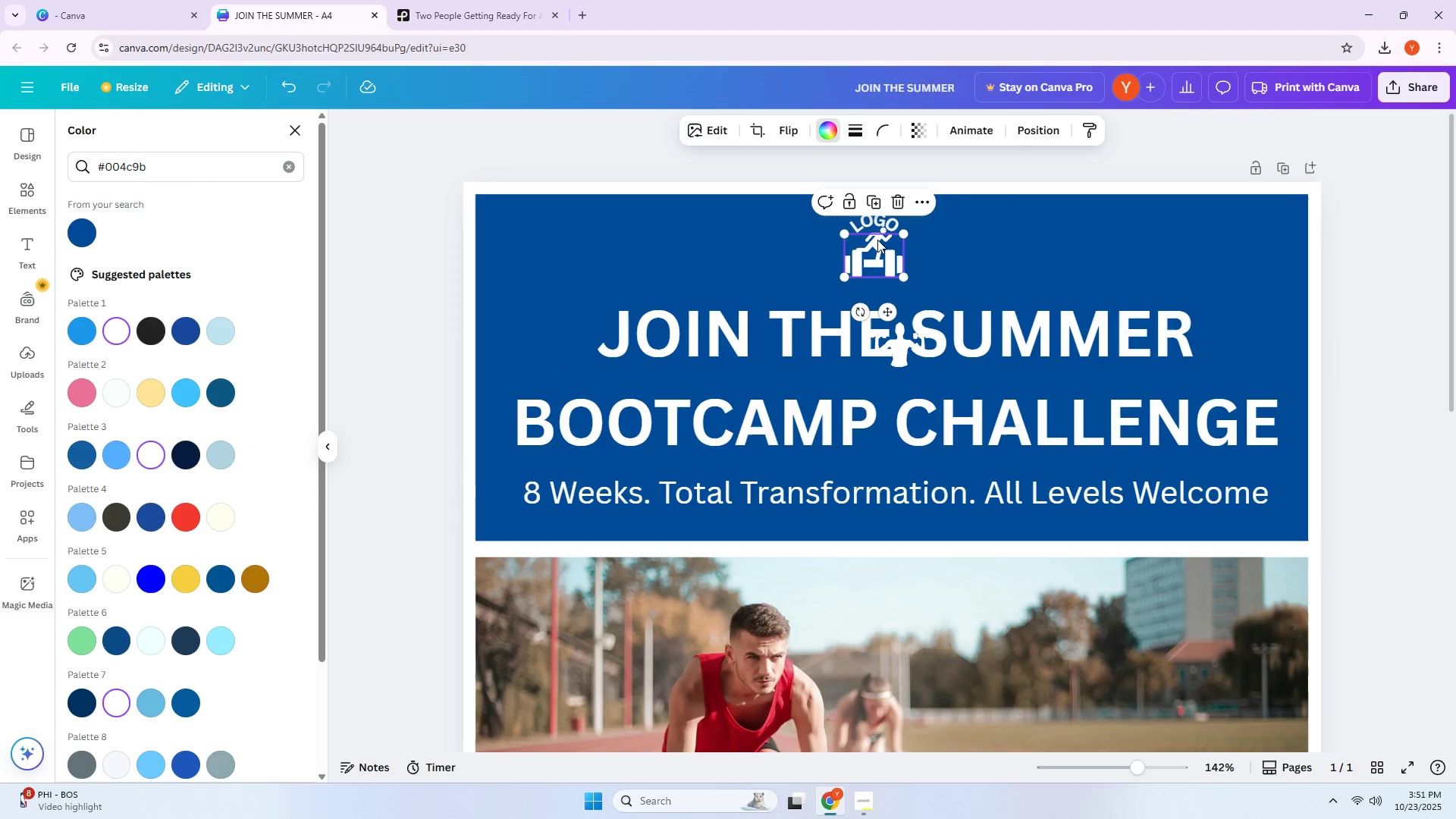 
left_click_drag(start_coordinate=[879, 243], to_coordinate=[880, 262])
 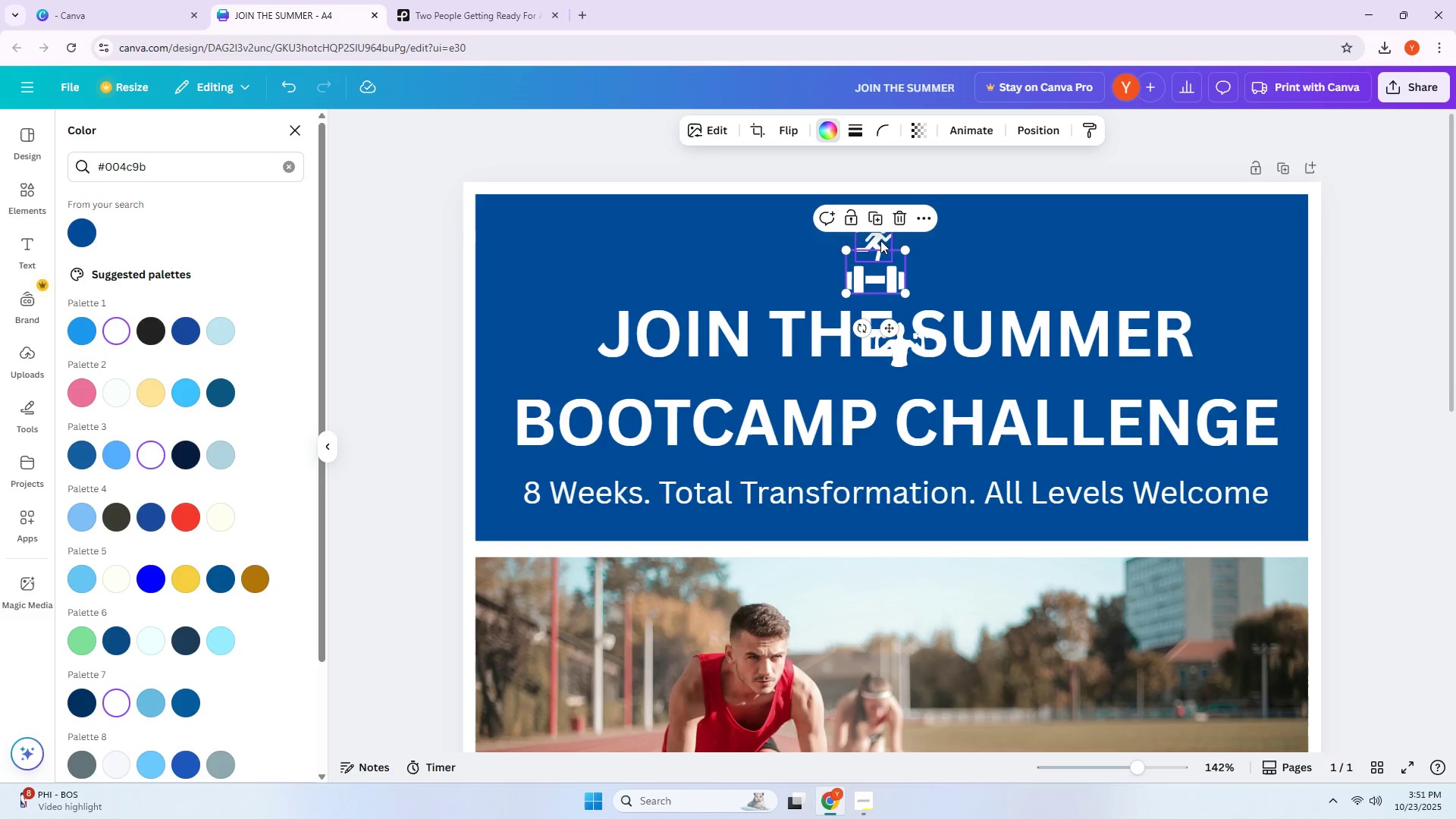 
left_click([880, 239])
 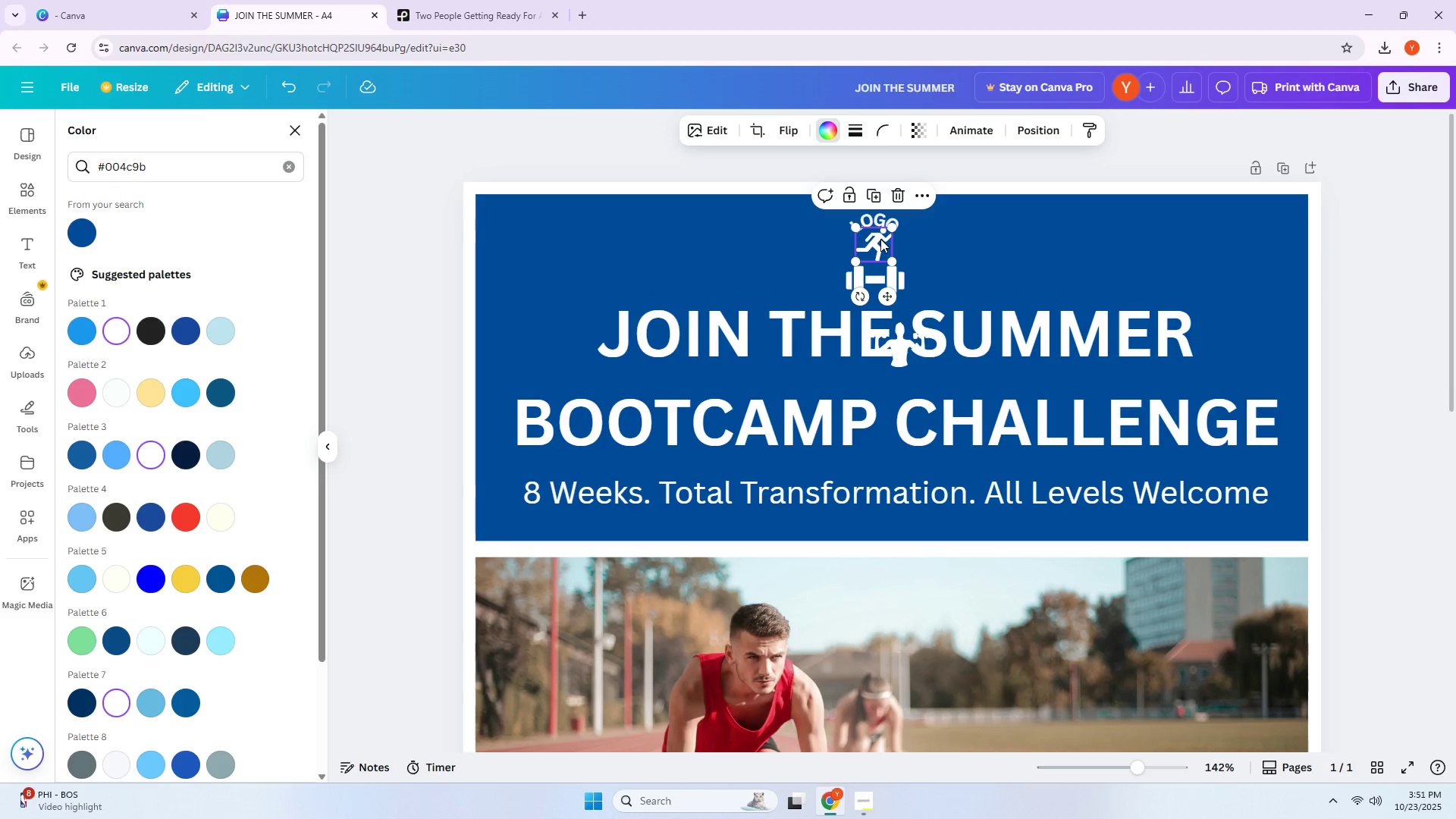 
key(Delete)
 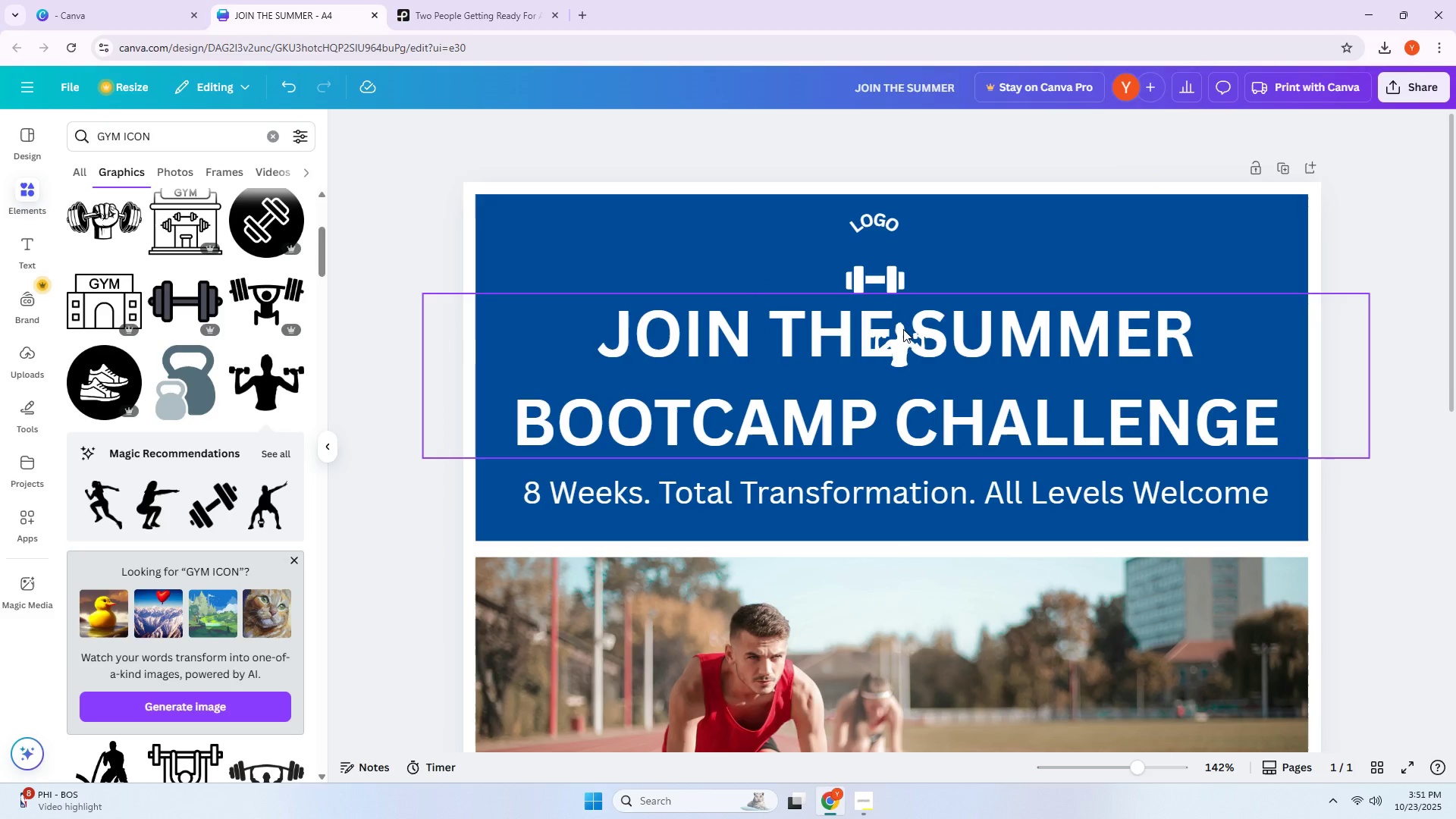 
left_click_drag(start_coordinate=[903, 334], to_coordinate=[874, 250])
 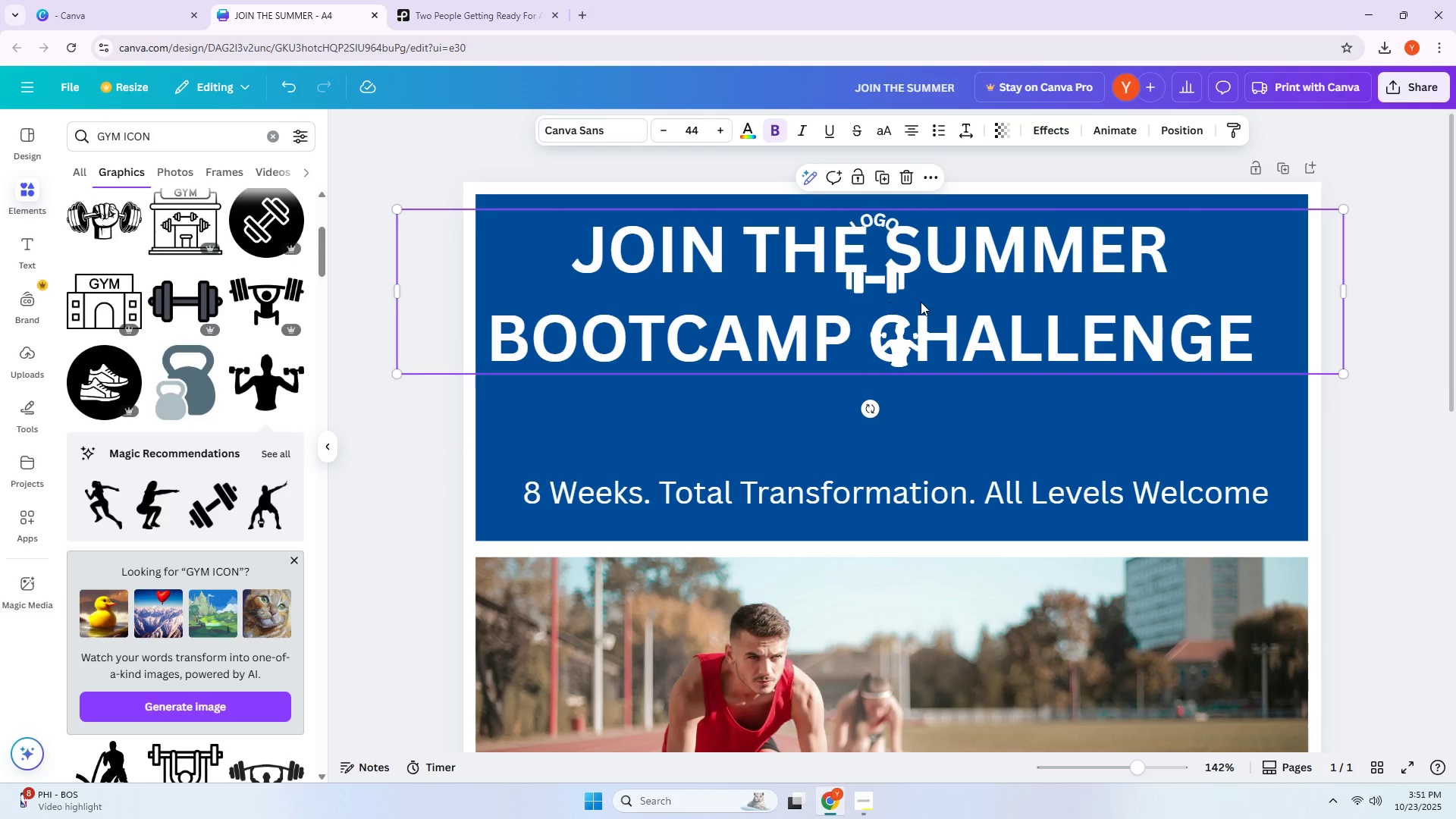 
key(Shift+ShiftLeft)
 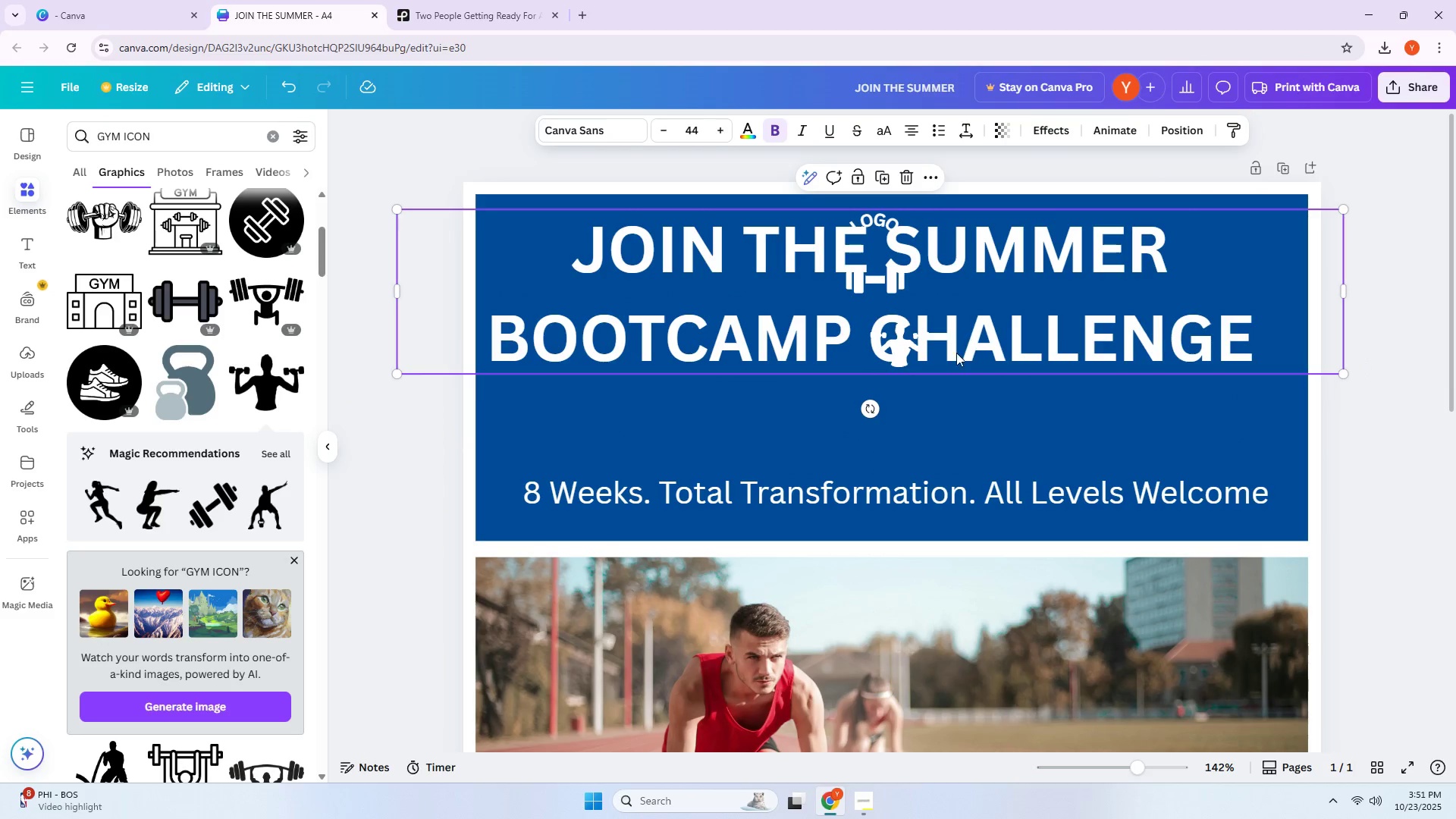 
key(Shift+Z)
 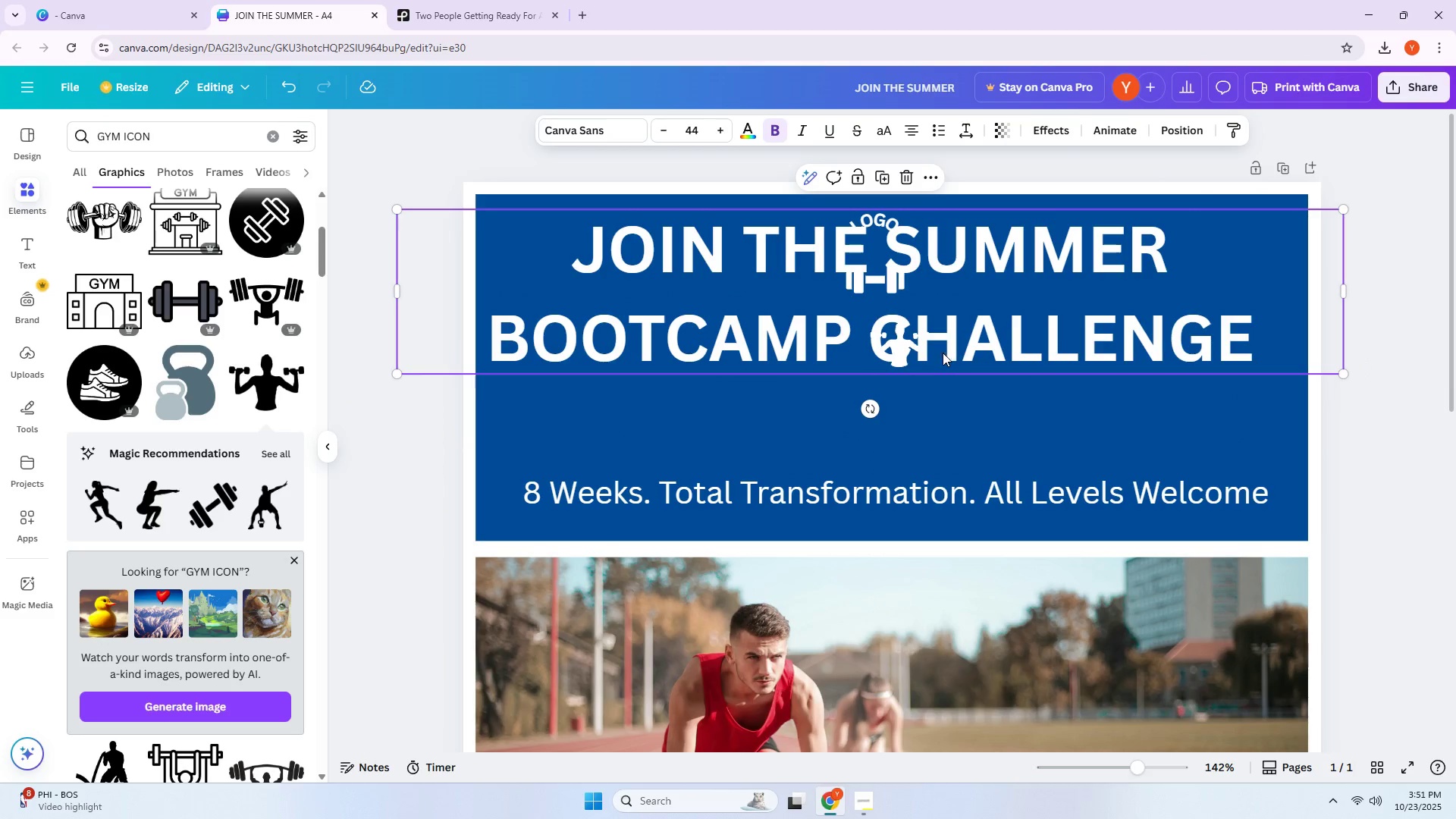 
key(Control+ControlLeft)
 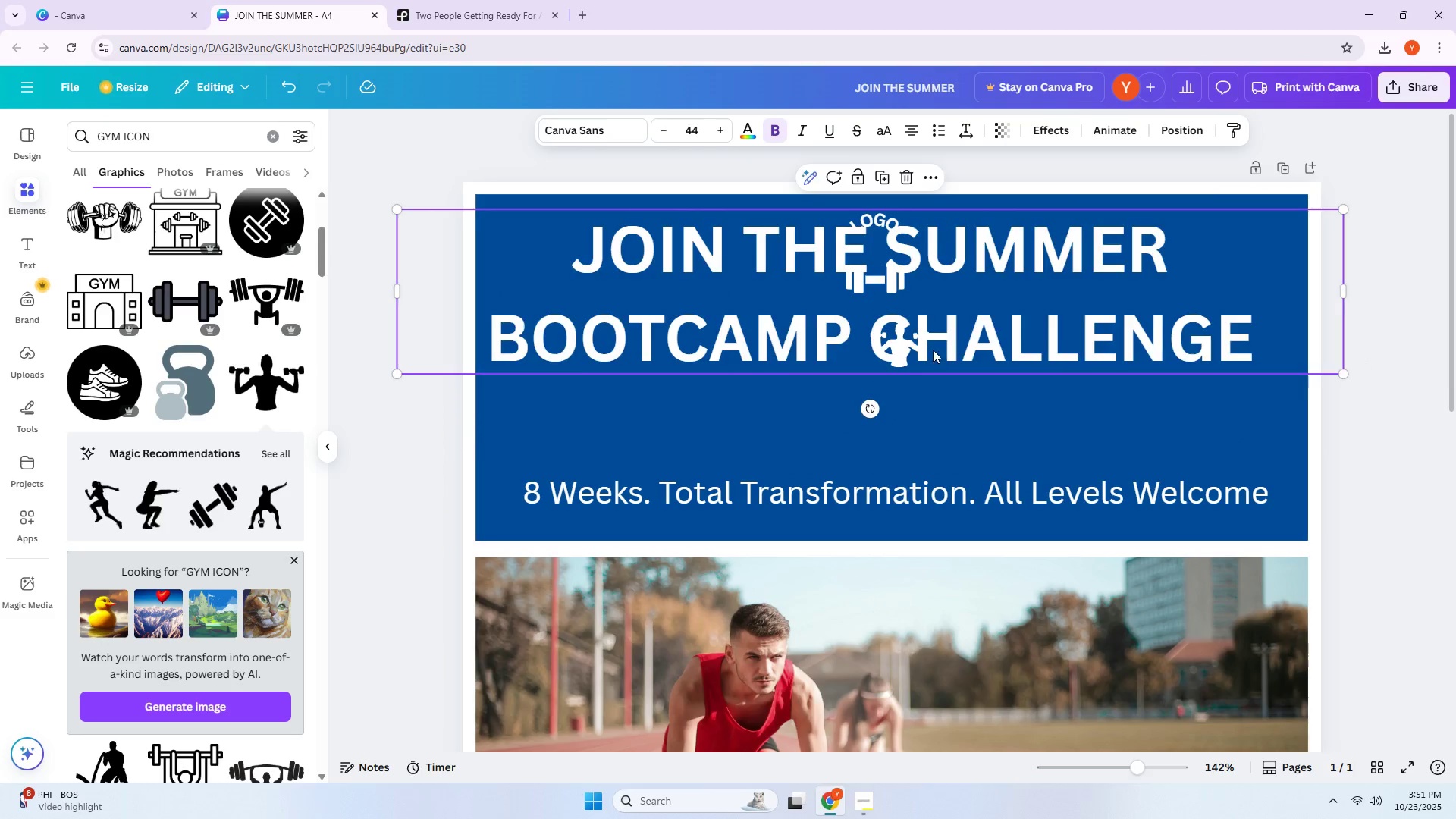 
key(Control+Z)
 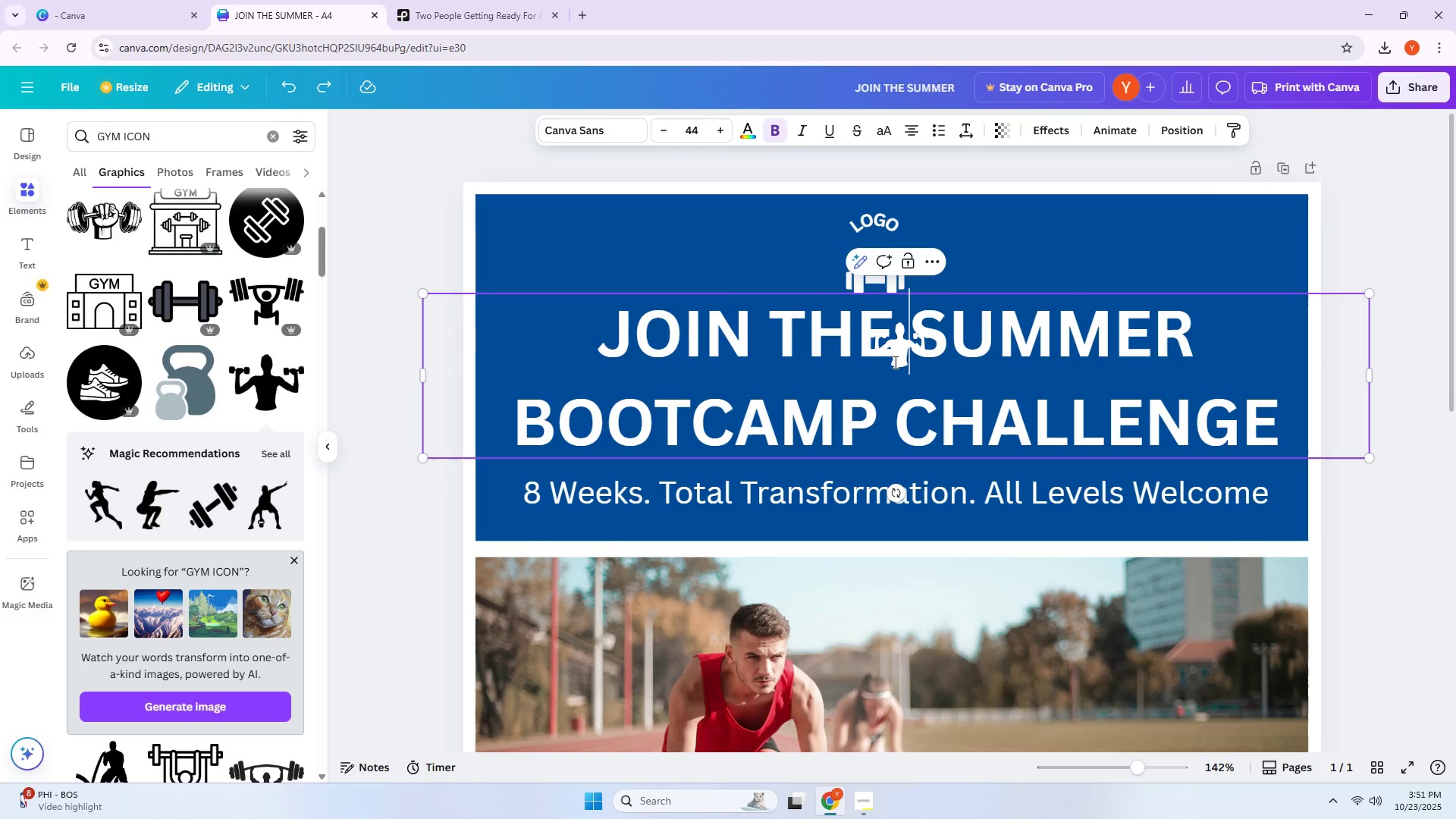 
double_click([892, 365])
 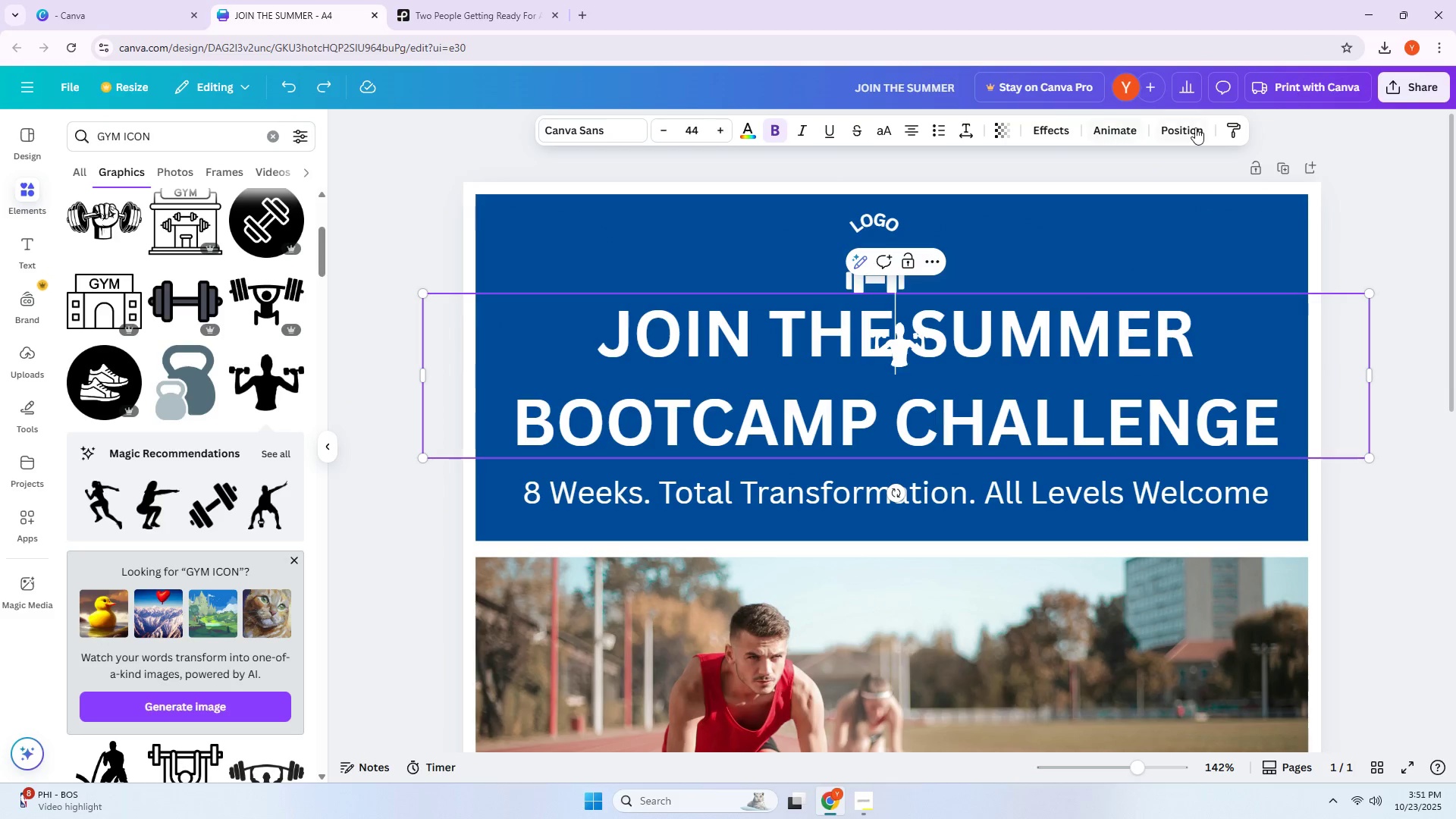 
left_click([1195, 127])
 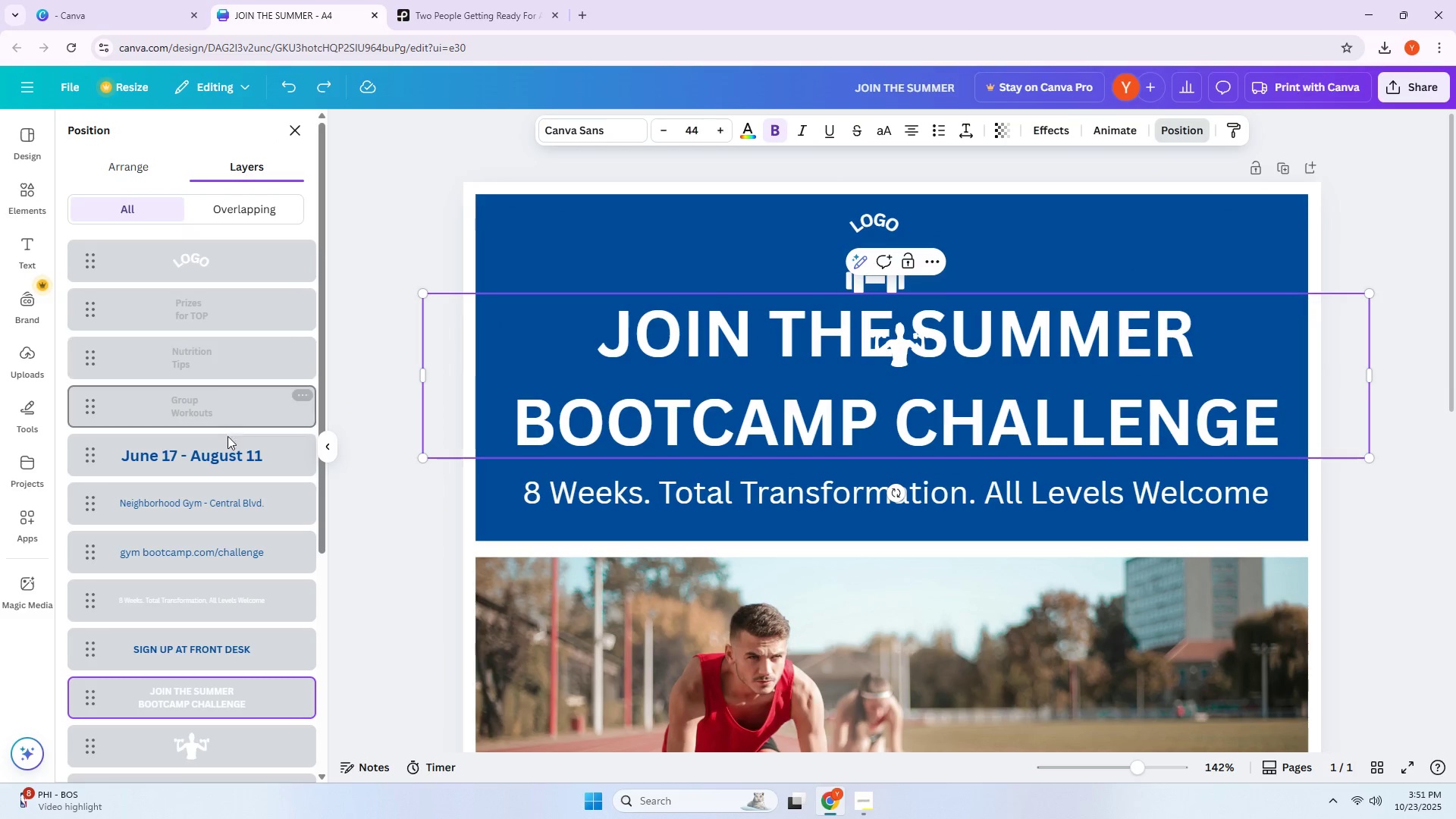 
scroll: coordinate [228, 633], scroll_direction: down, amount: 1.0
 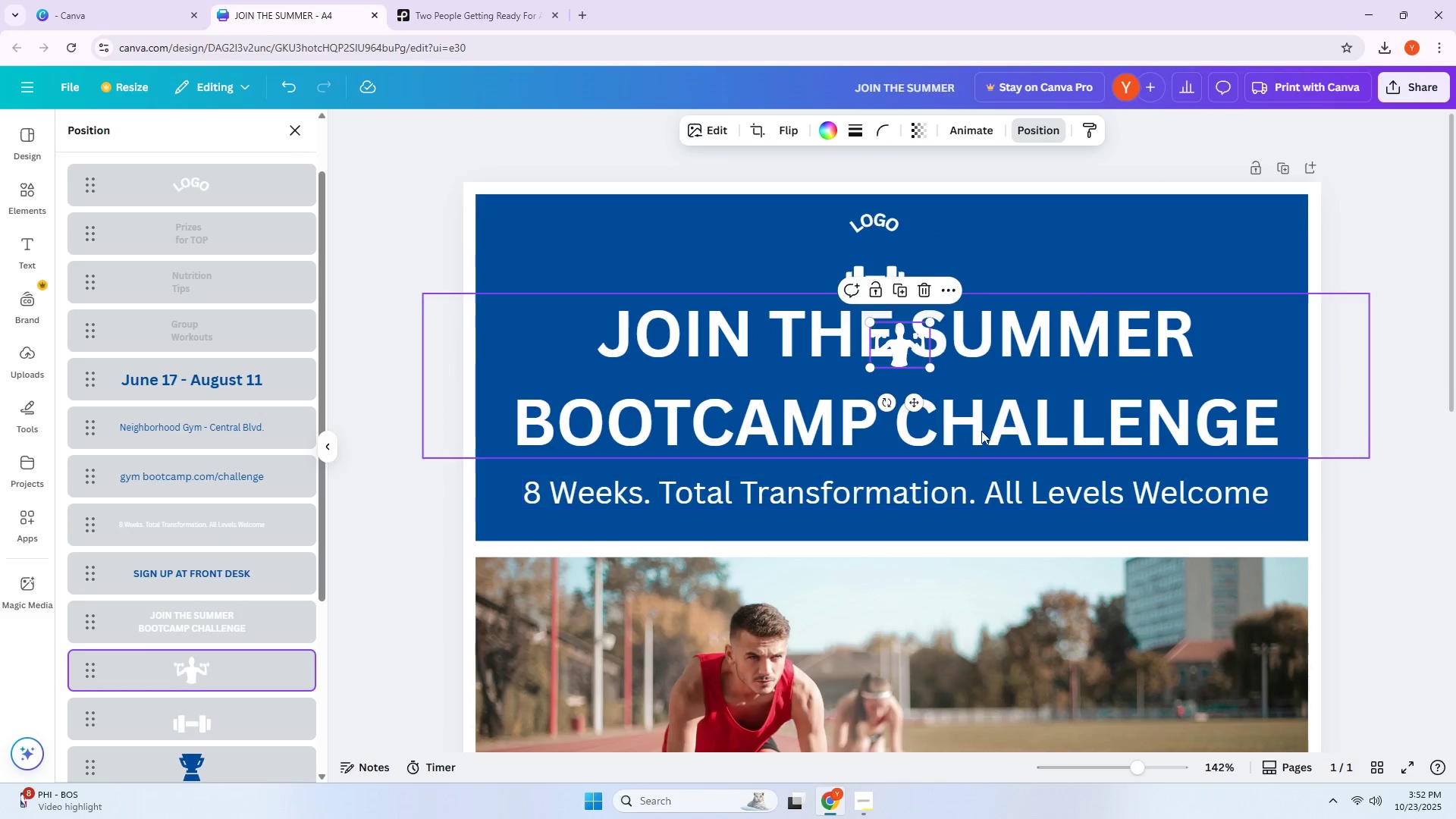 
left_click_drag(start_coordinate=[915, 403], to_coordinate=[901, 362])
 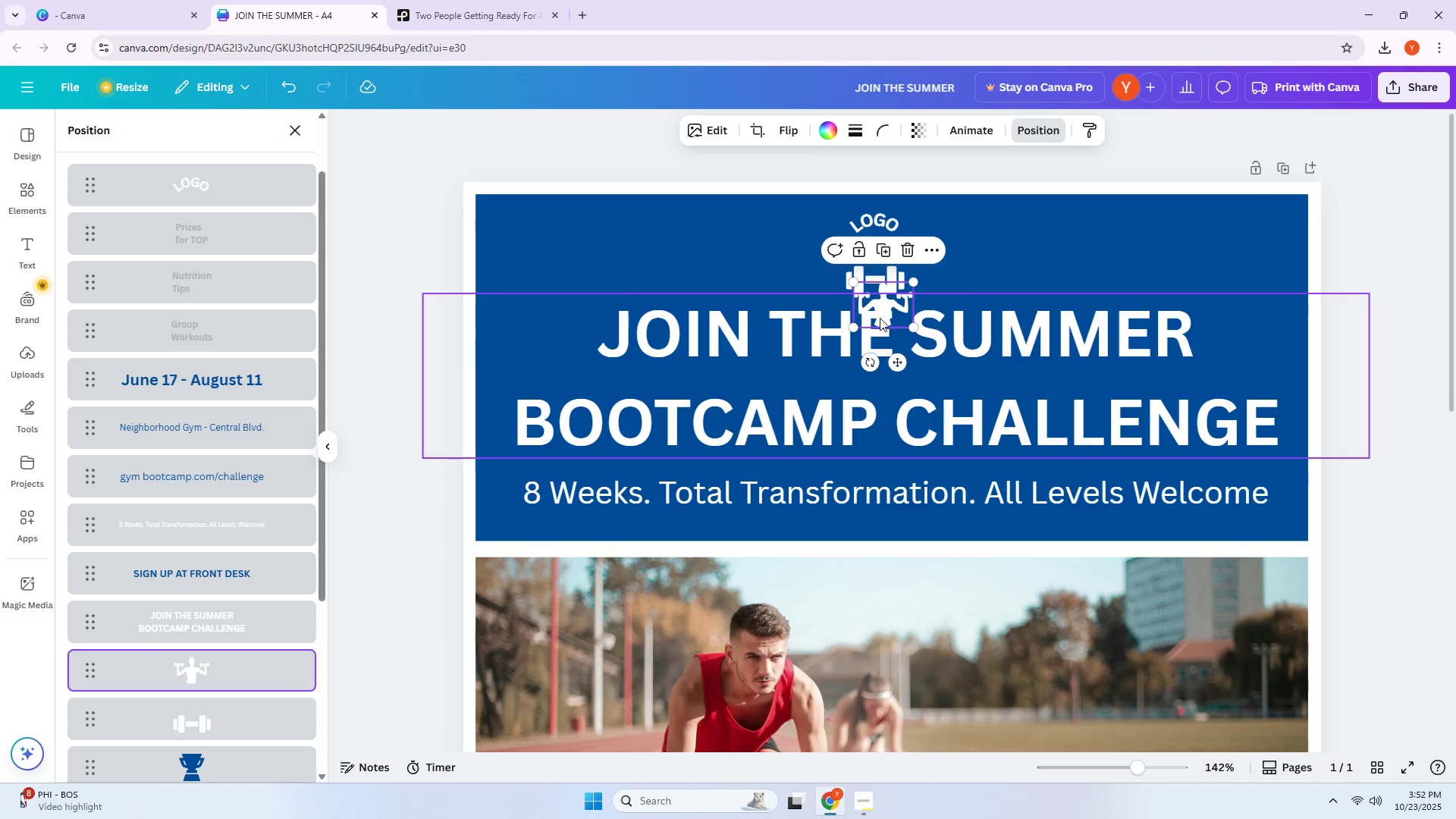 
left_click_drag(start_coordinate=[880, 312], to_coordinate=[874, 264])
 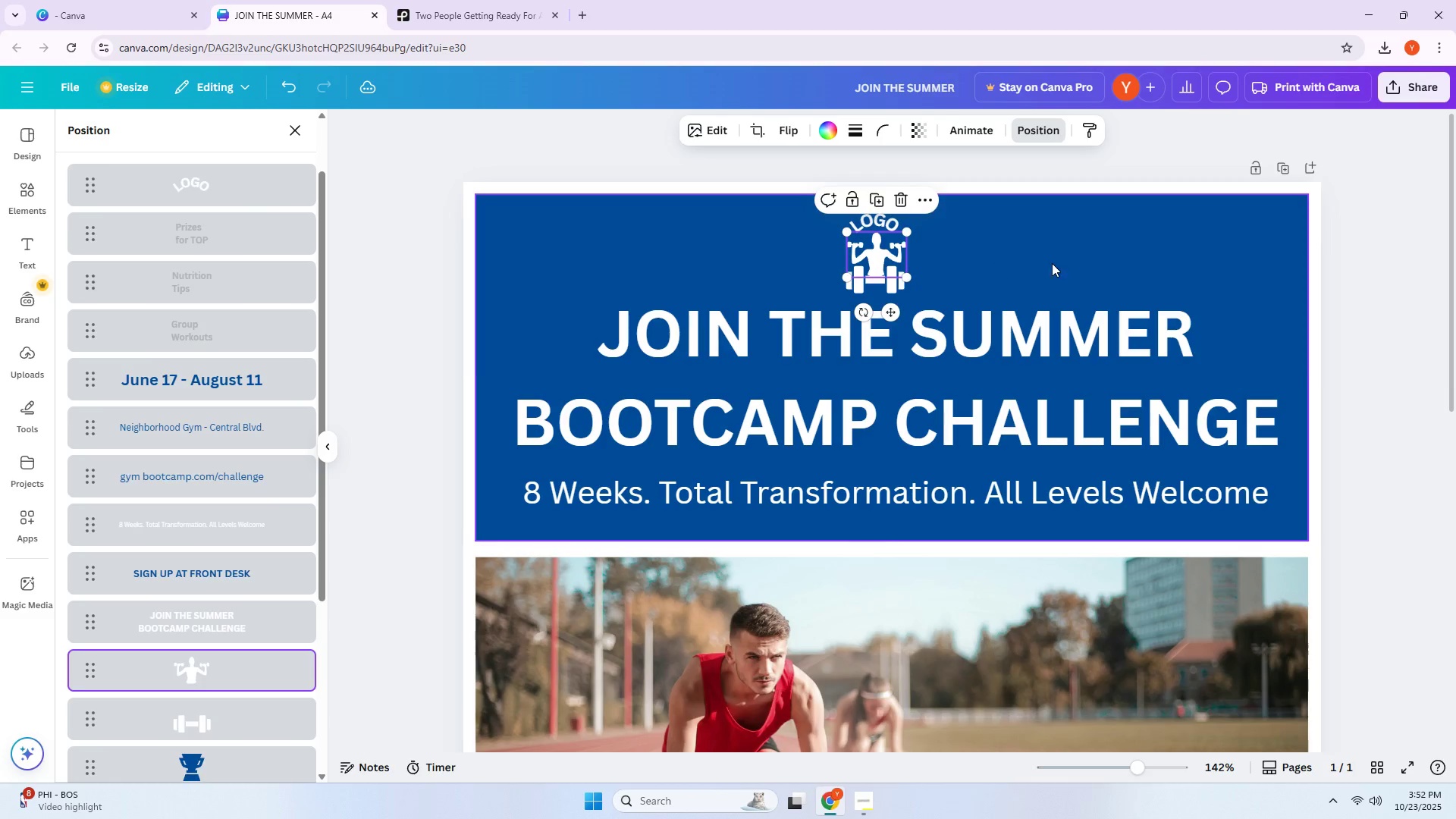 
left_click([1058, 263])
 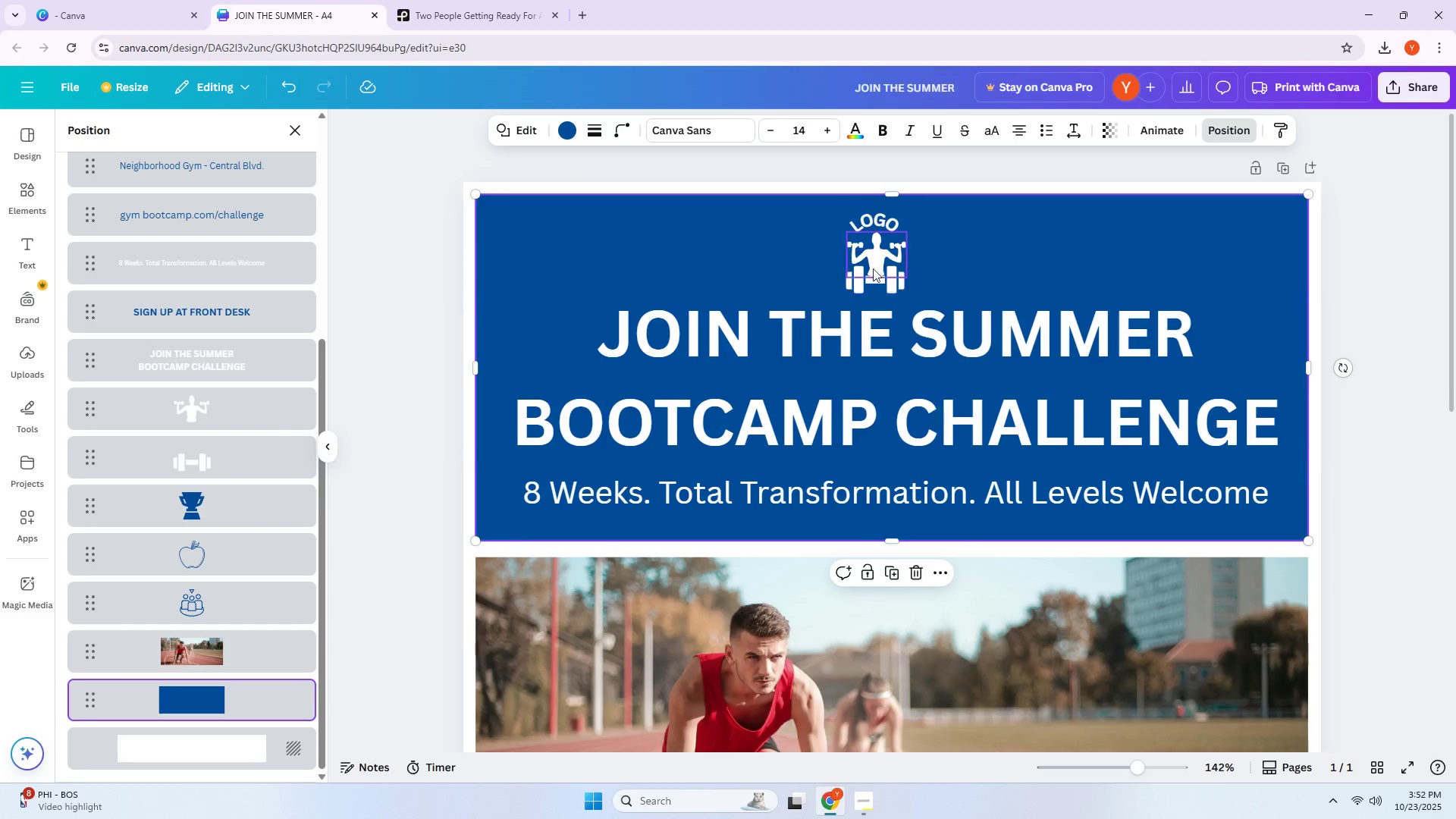 
left_click_drag(start_coordinate=[872, 248], to_coordinate=[874, 240])
 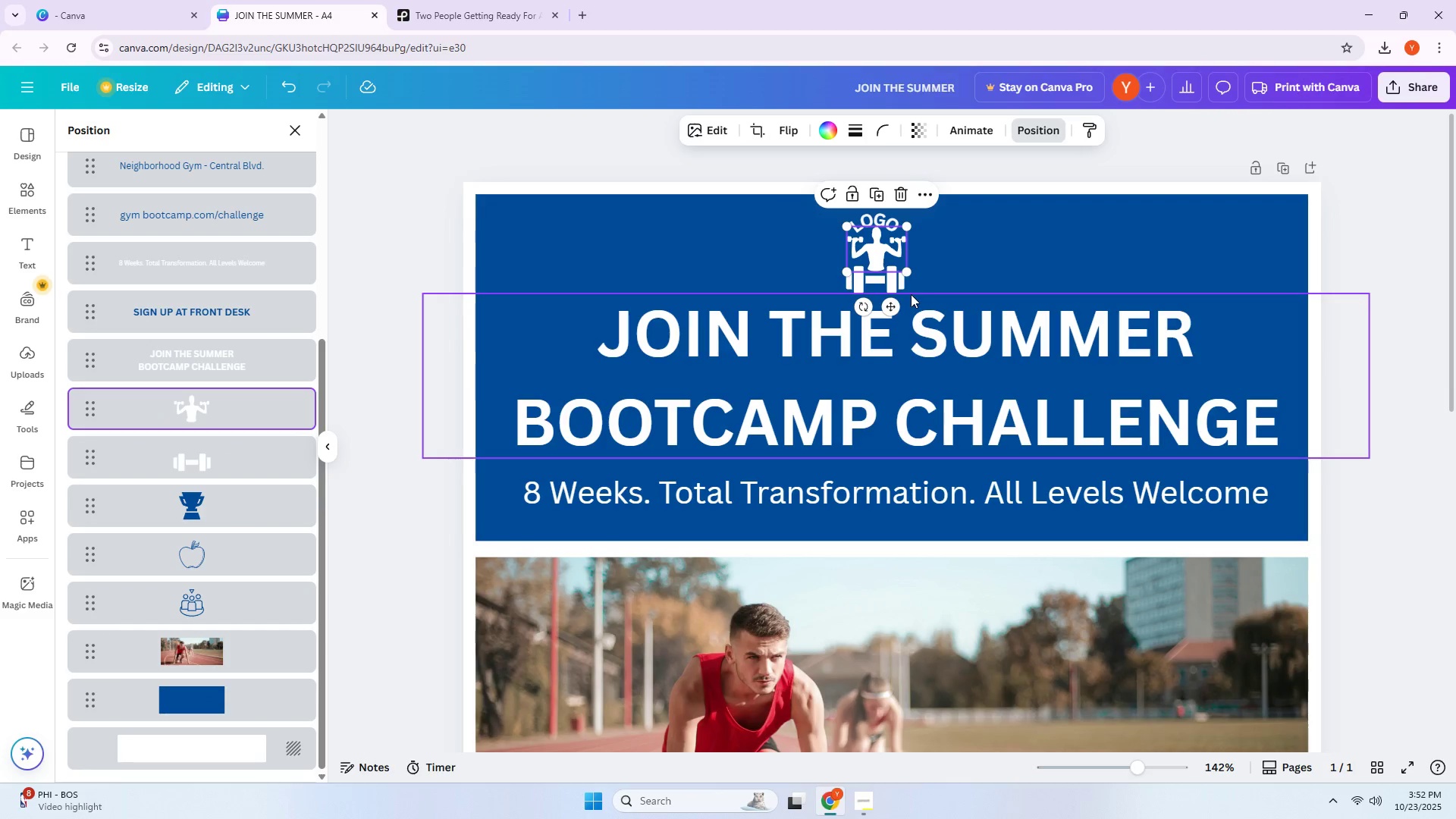 
double_click([897, 285])
 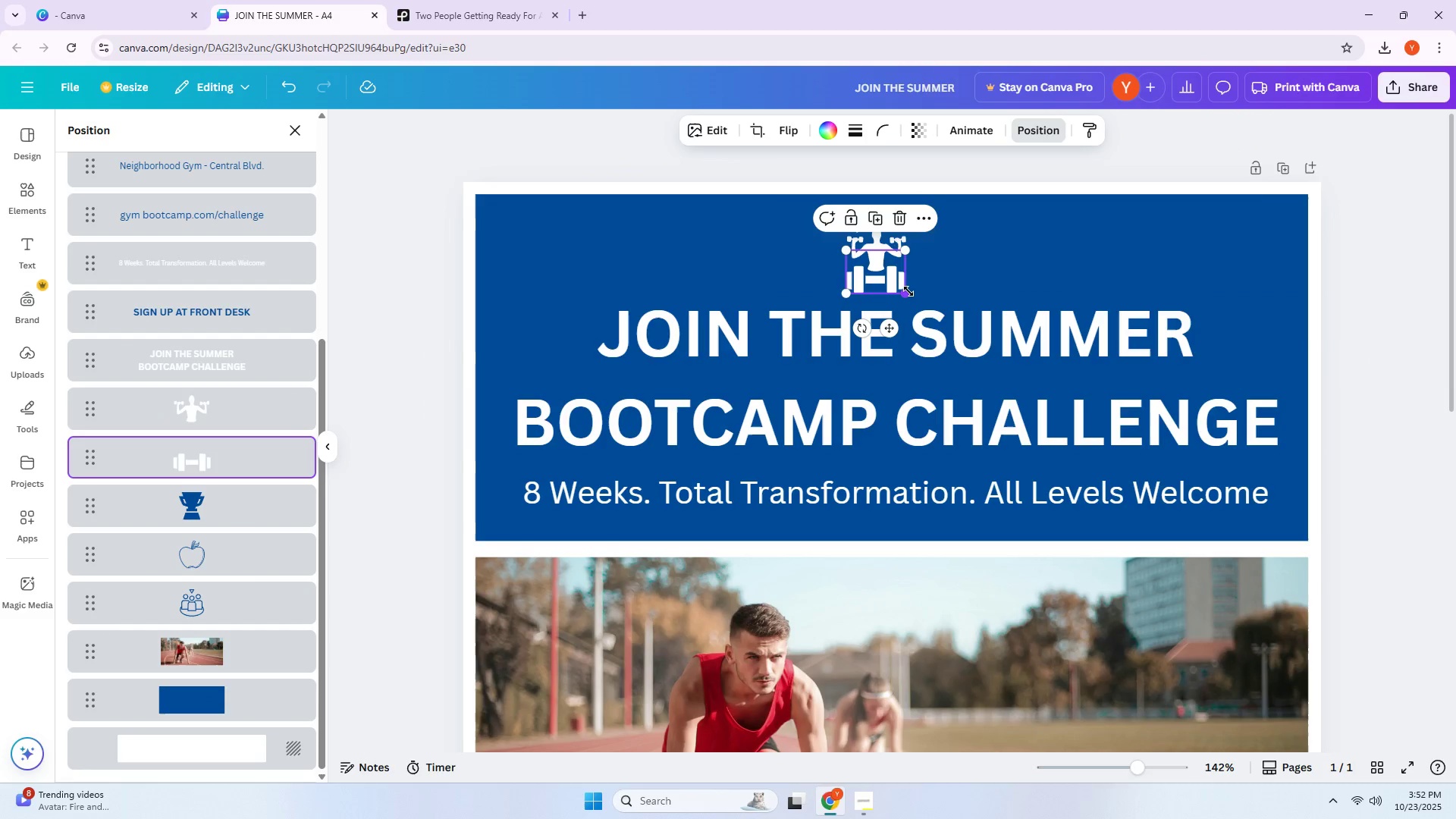 
left_click_drag(start_coordinate=[908, 291], to_coordinate=[888, 279])
 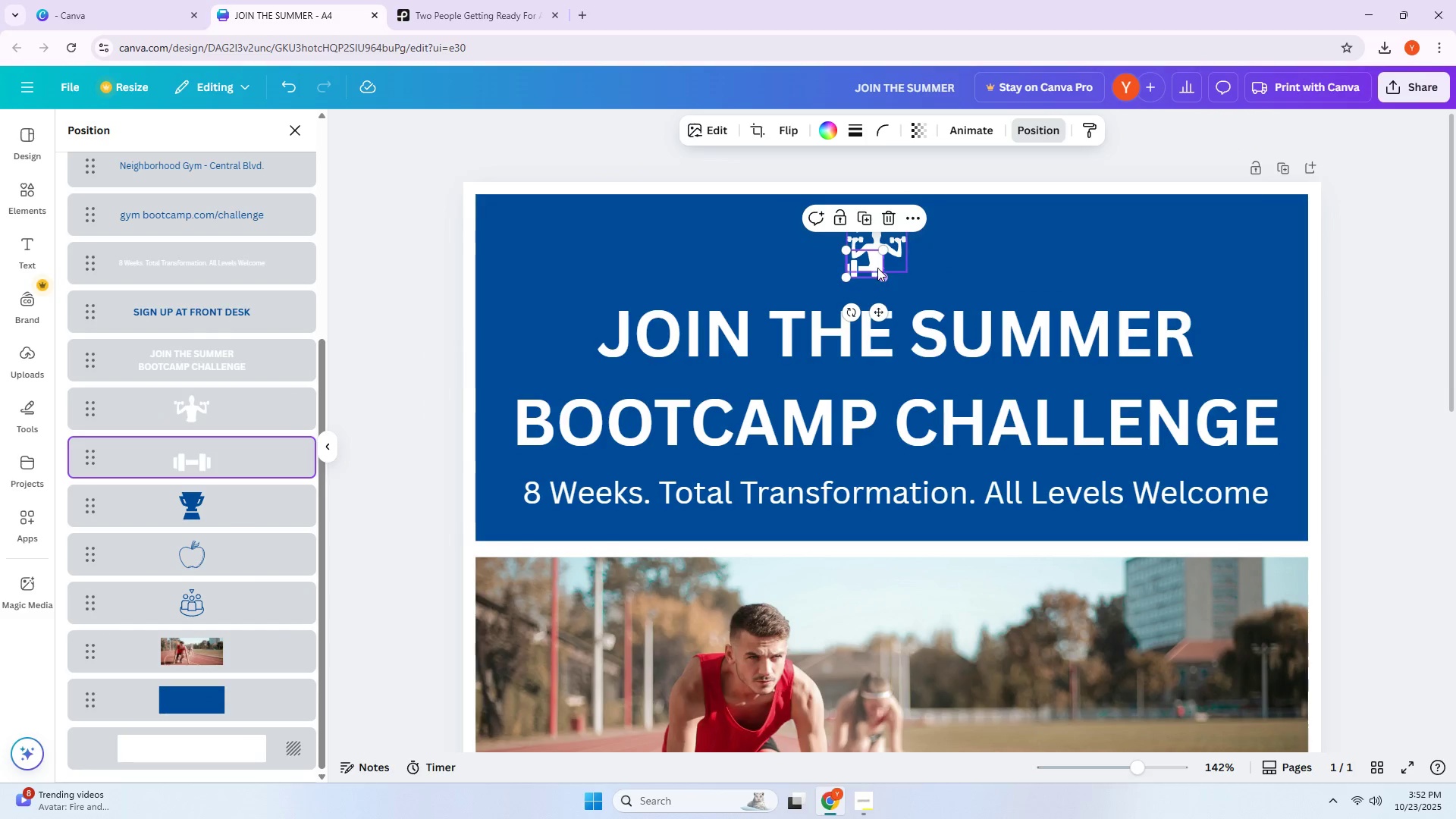 
left_click_drag(start_coordinate=[877, 268], to_coordinate=[886, 278])
 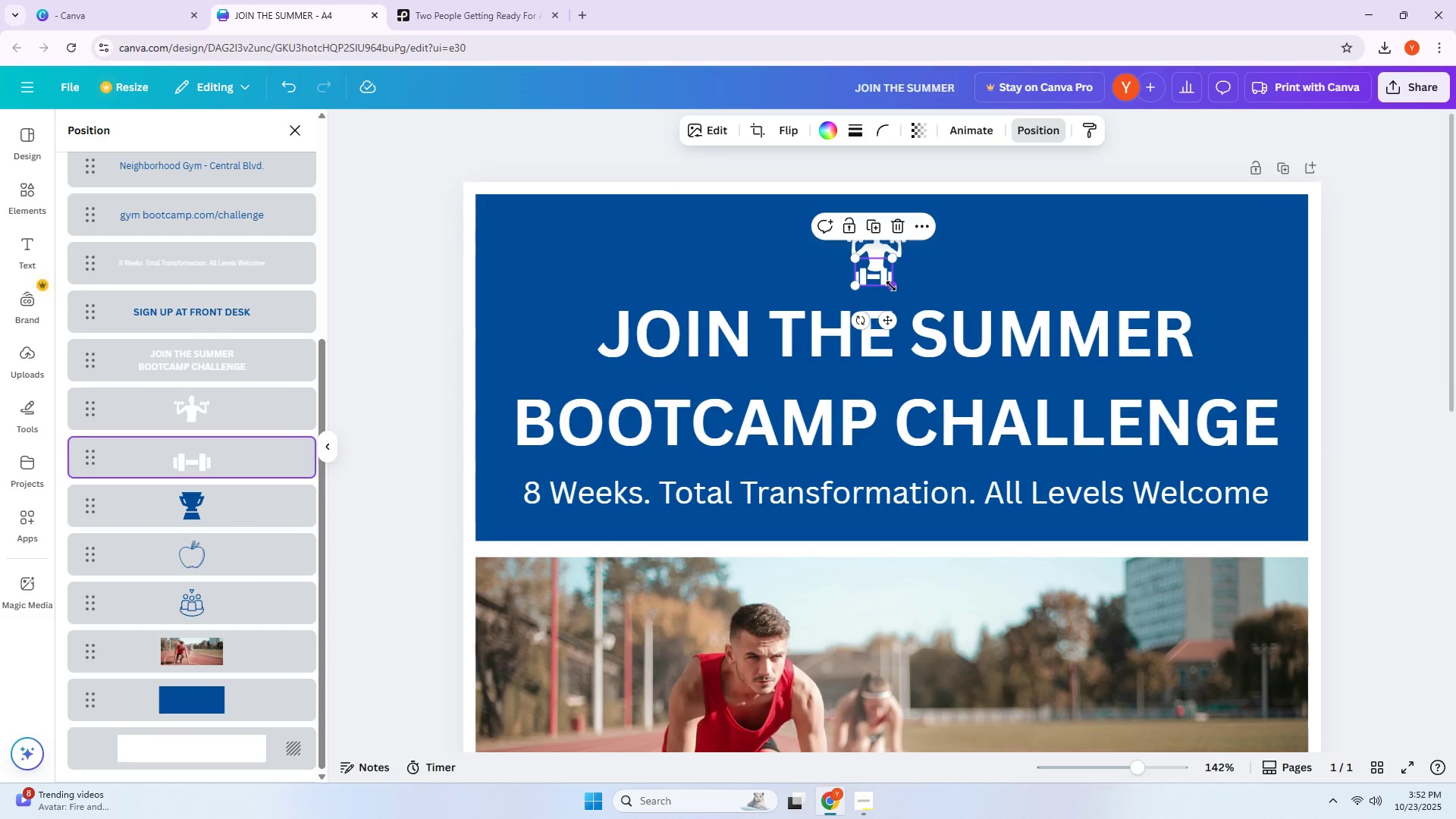 
left_click_drag(start_coordinate=[884, 268], to_coordinate=[833, 269])
 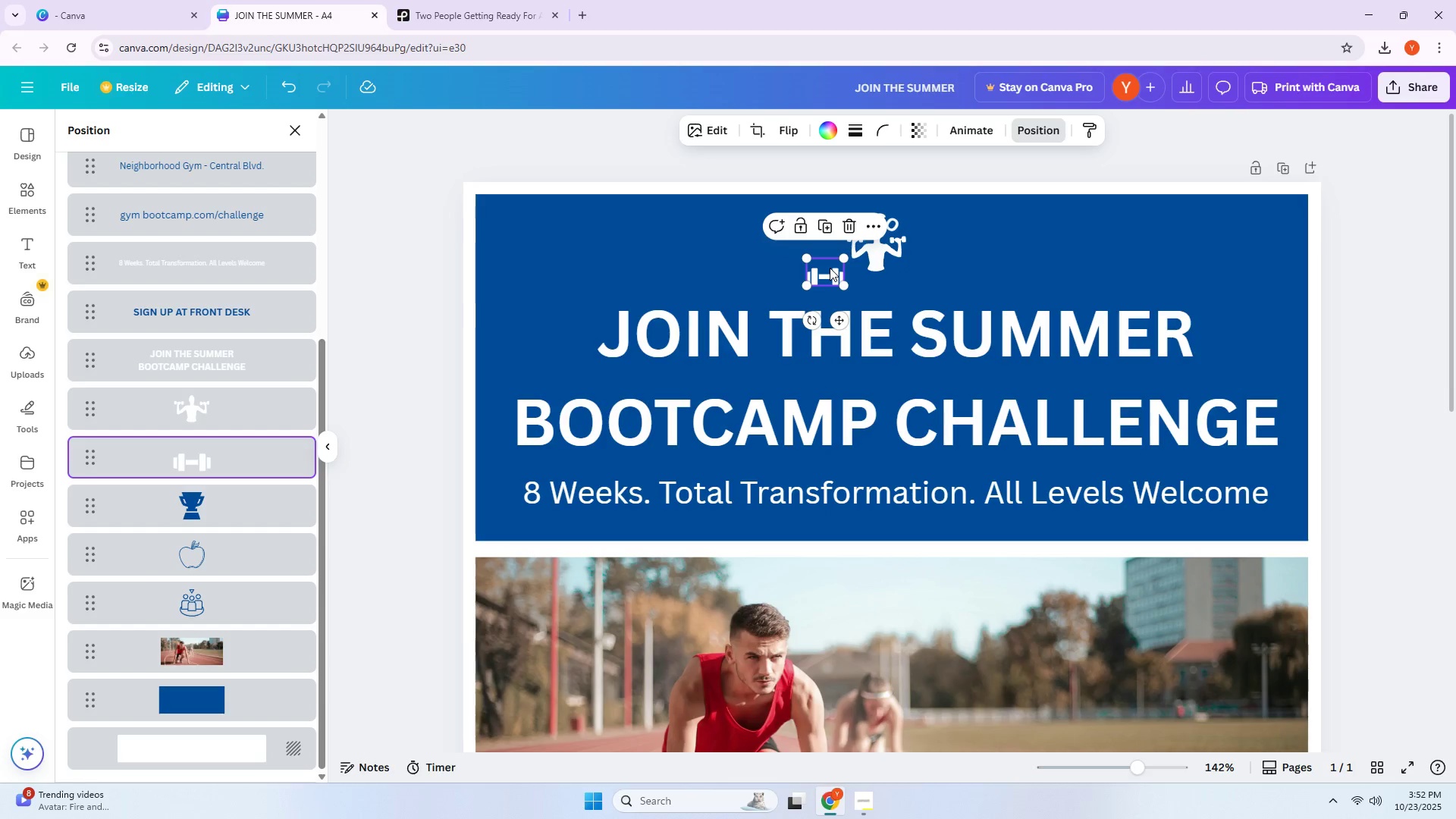 
key(Delete)
 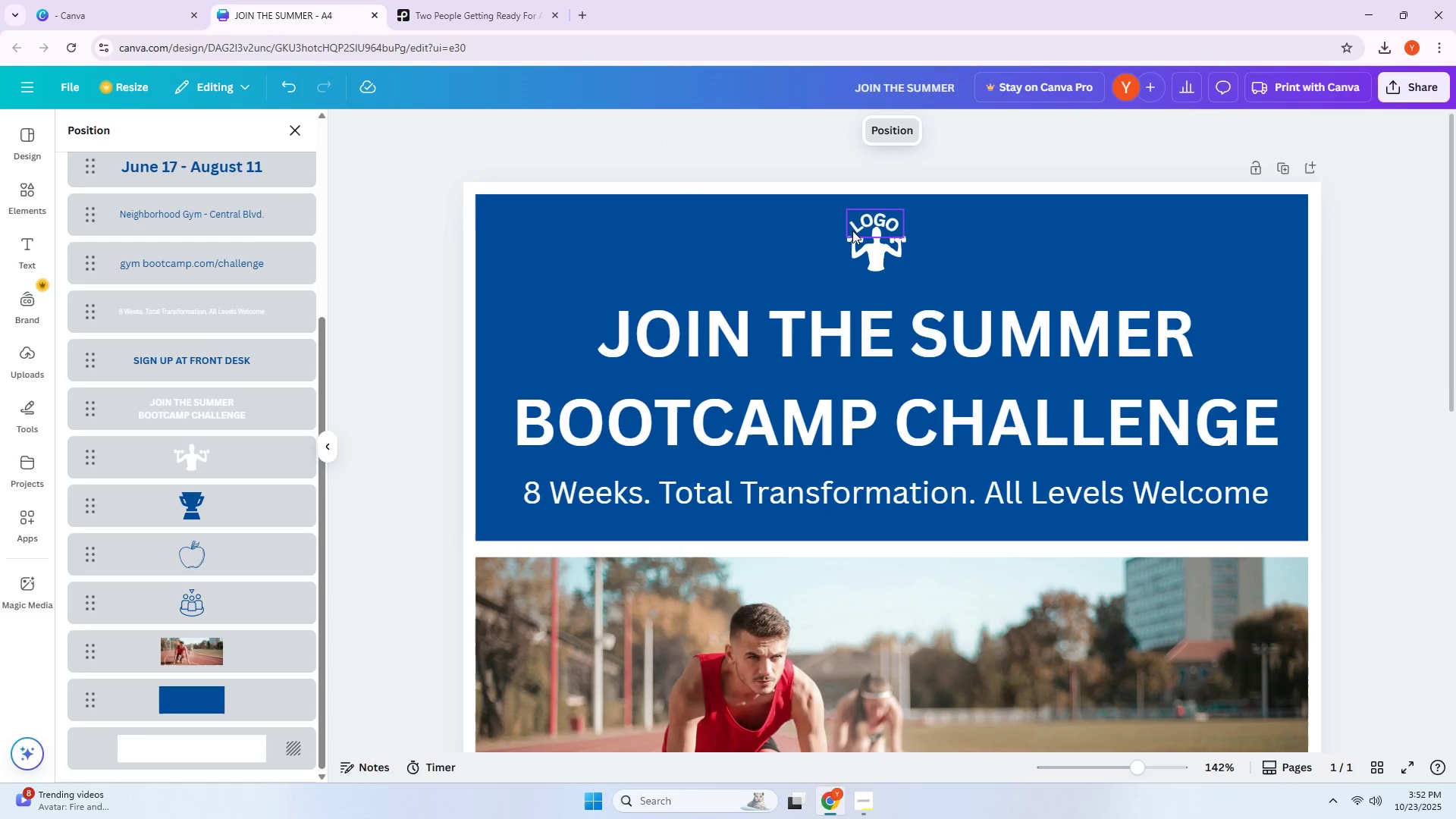 
left_click([890, 218])
 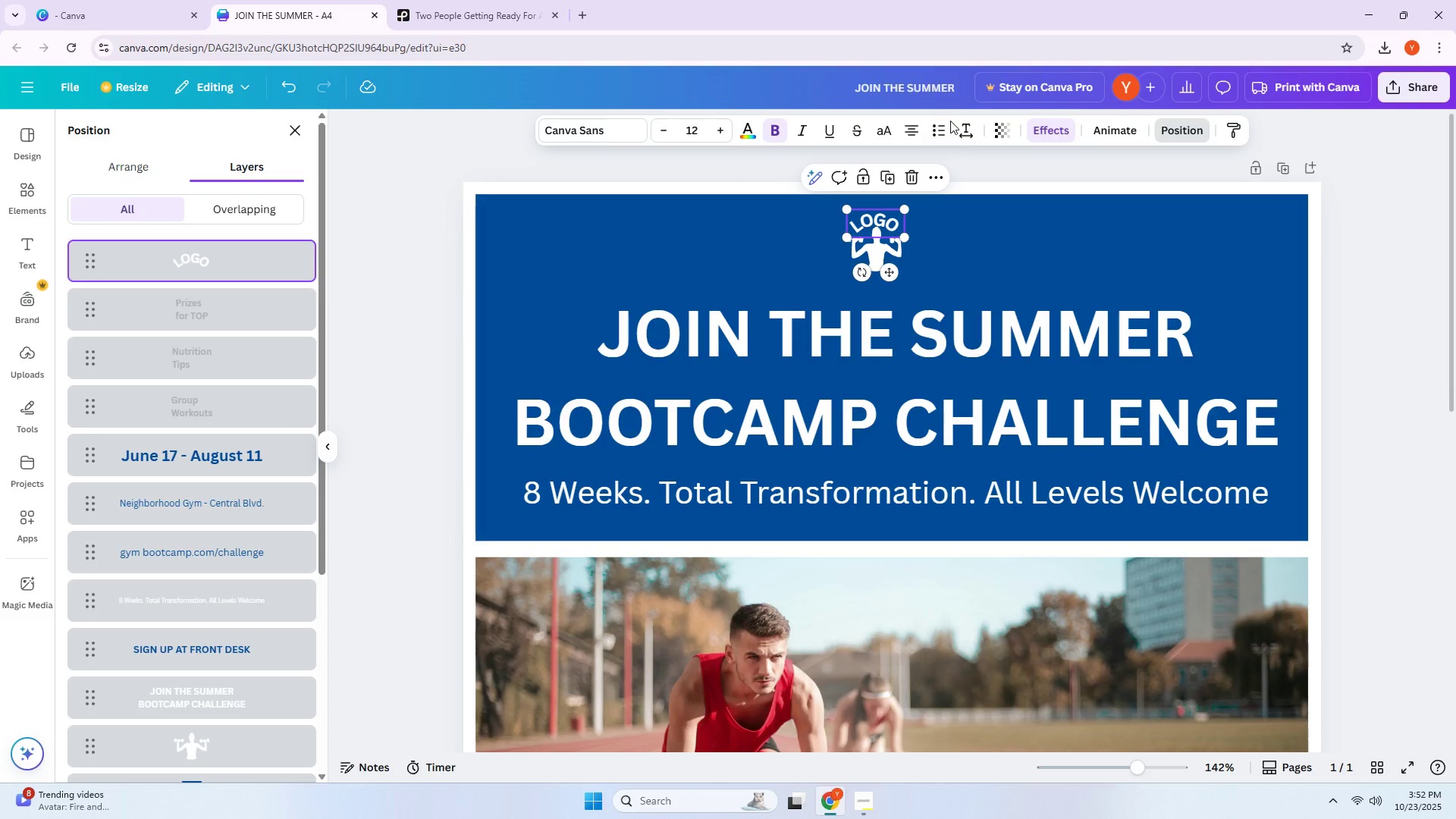 
double_click([1028, 125])
 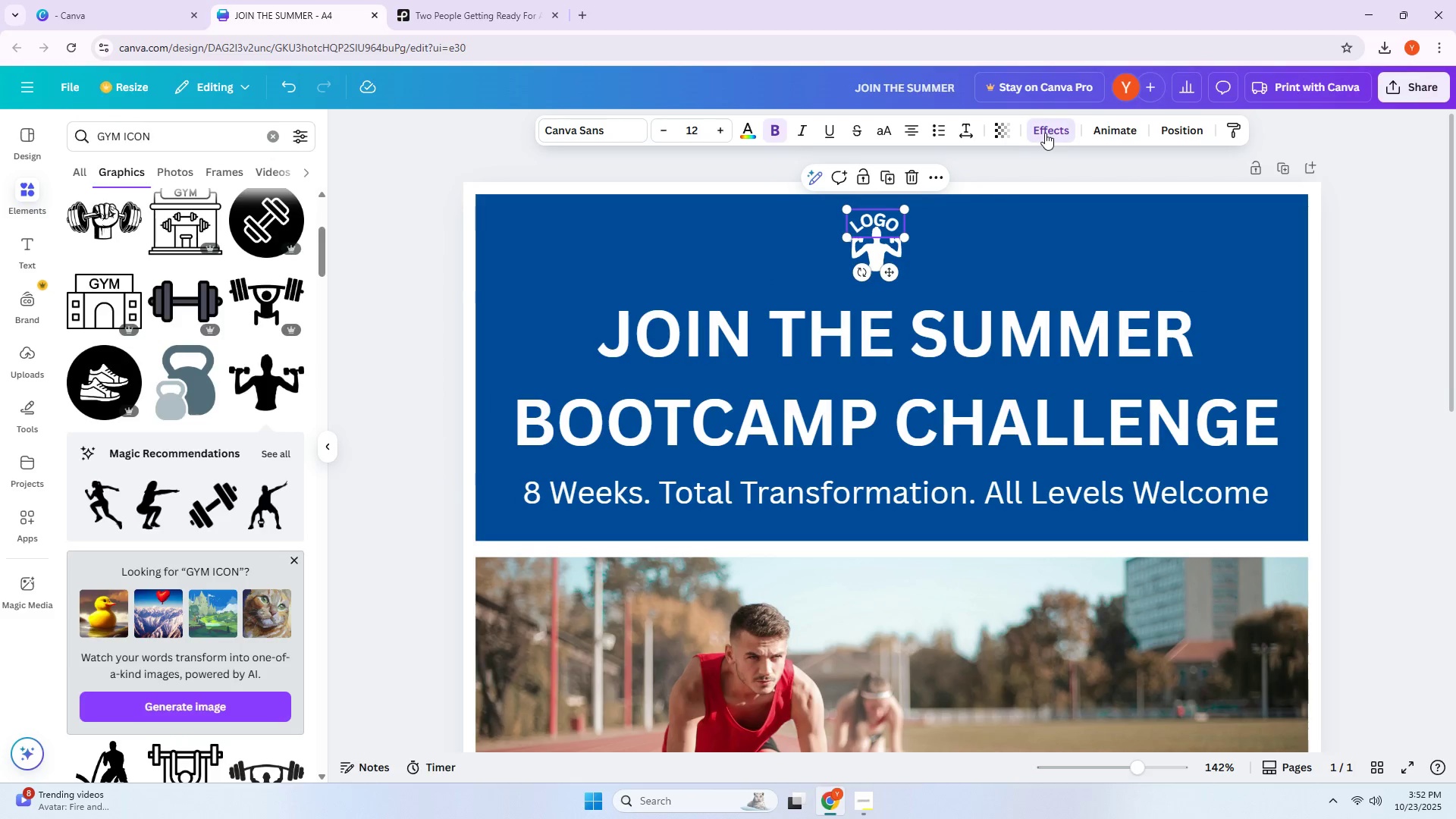 
scroll: coordinate [141, 551], scroll_direction: down, amount: 3.0
 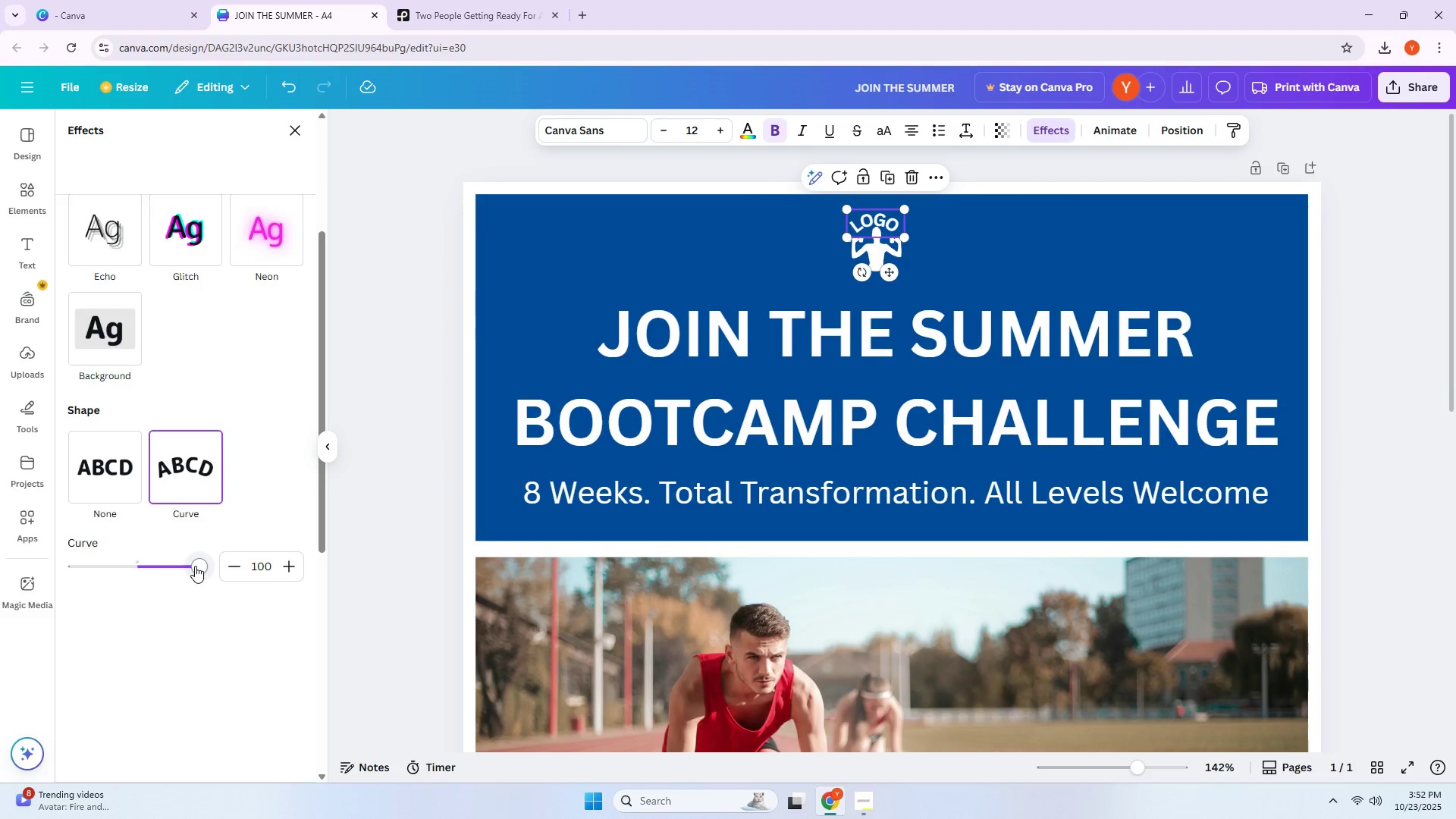 
left_click_drag(start_coordinate=[195, 566], to_coordinate=[66, 529])
 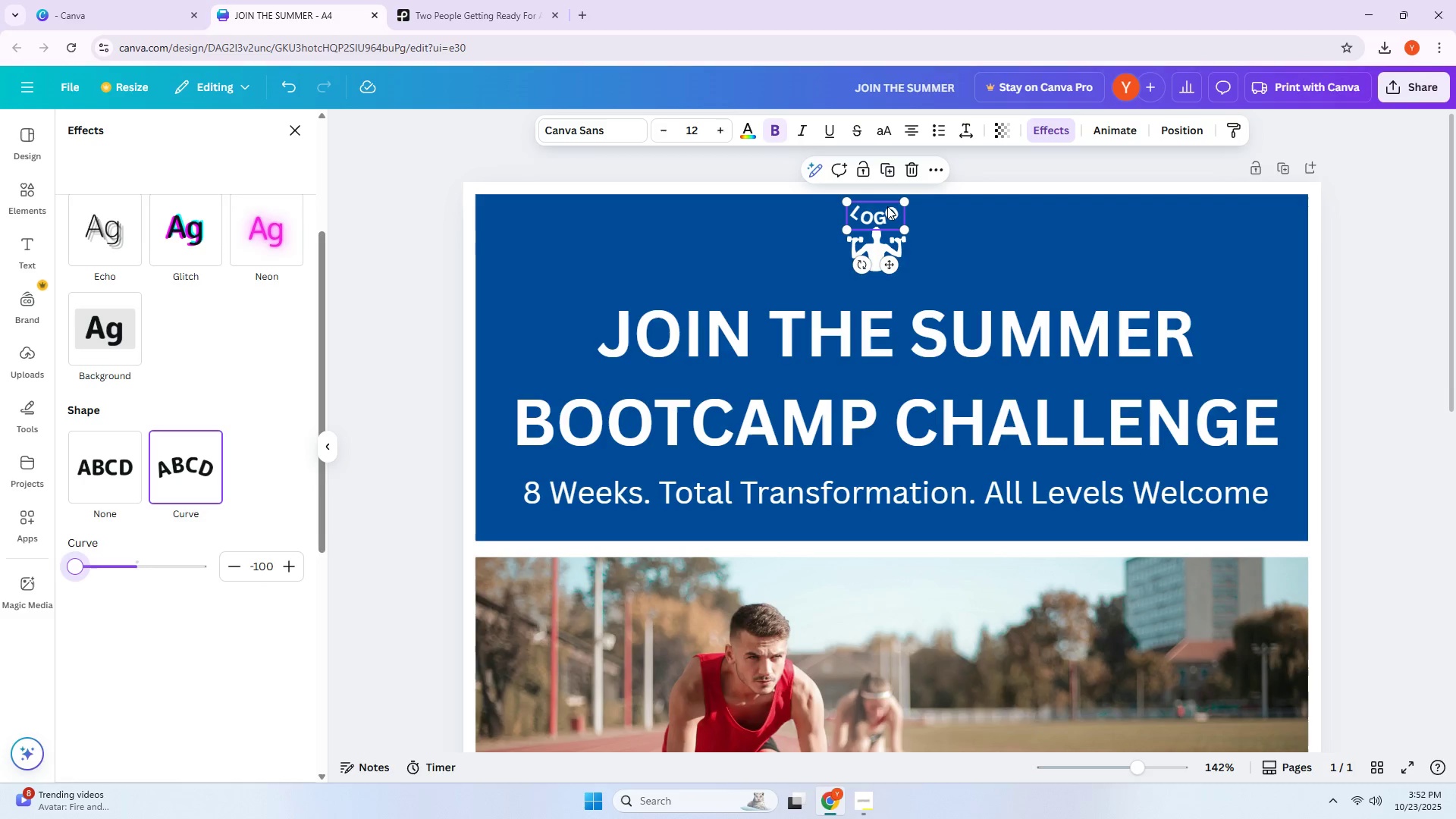 
double_click([887, 206])
 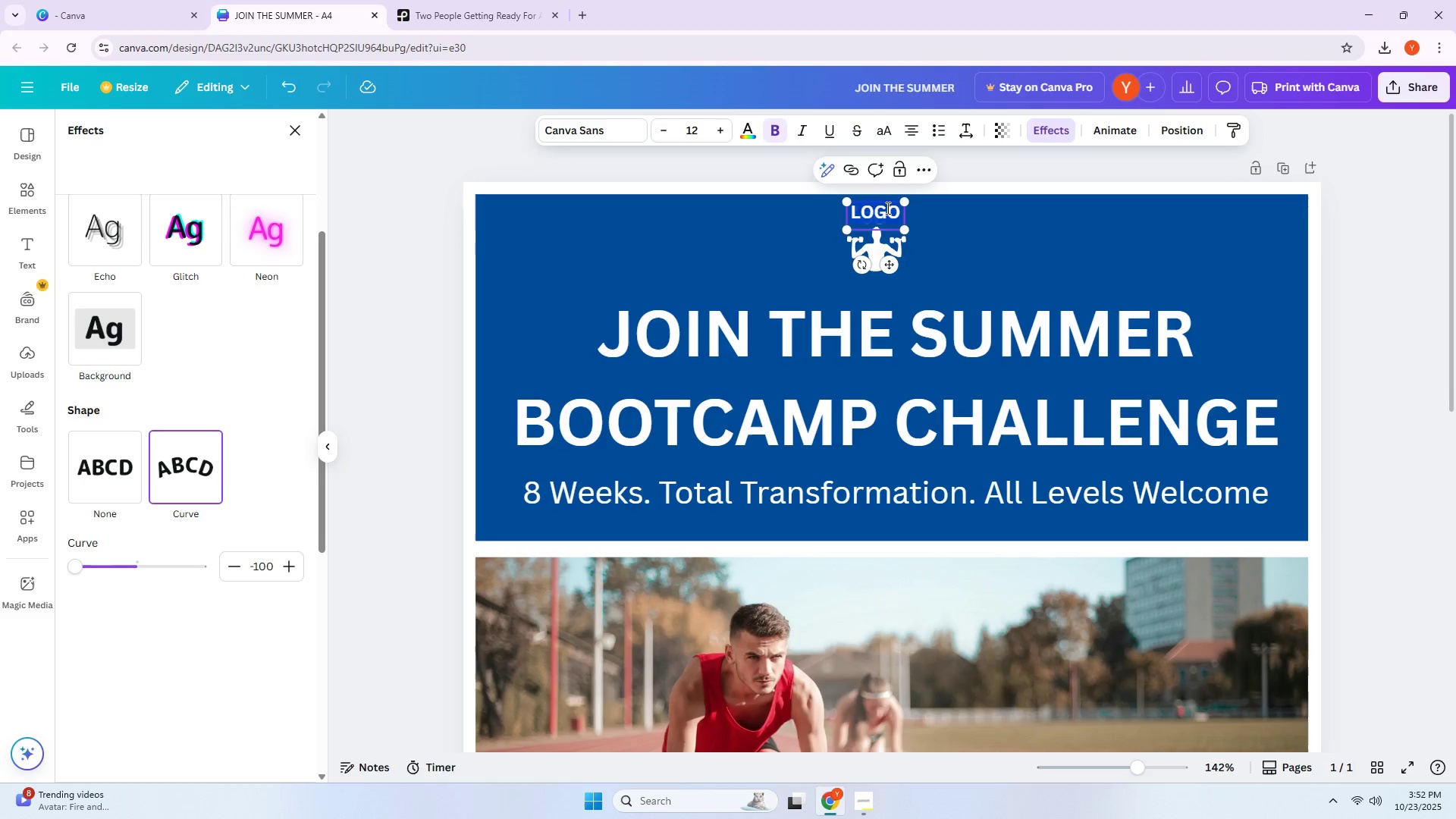 
type(Guy)
key(Backspace)
key(Backspace)
key(Backspace)
type(Gy)
key(Backspace)
key(Backspace)
type(gu)
key(Backspace)
type(ym)
 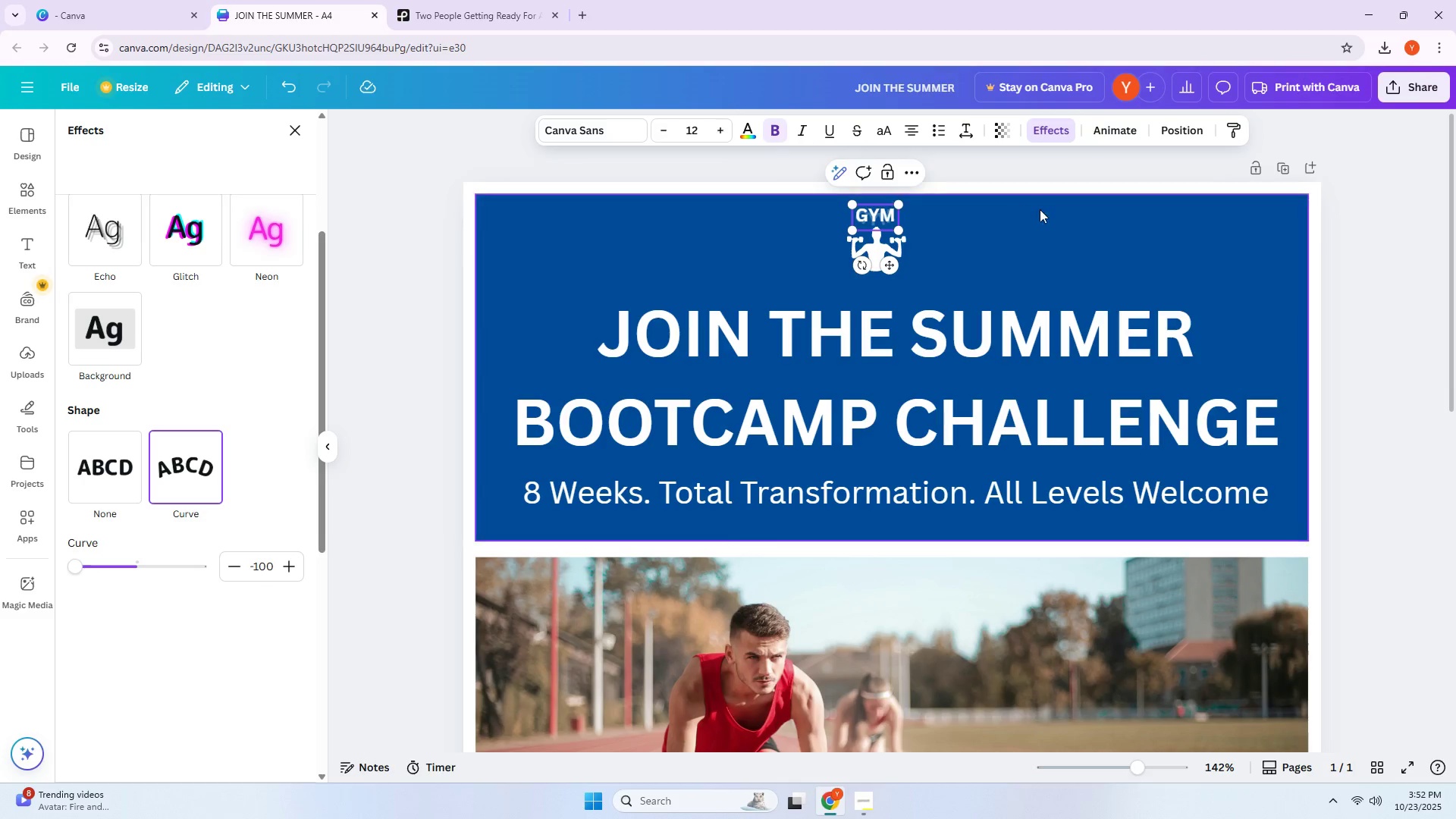 
left_click([1087, 271])
 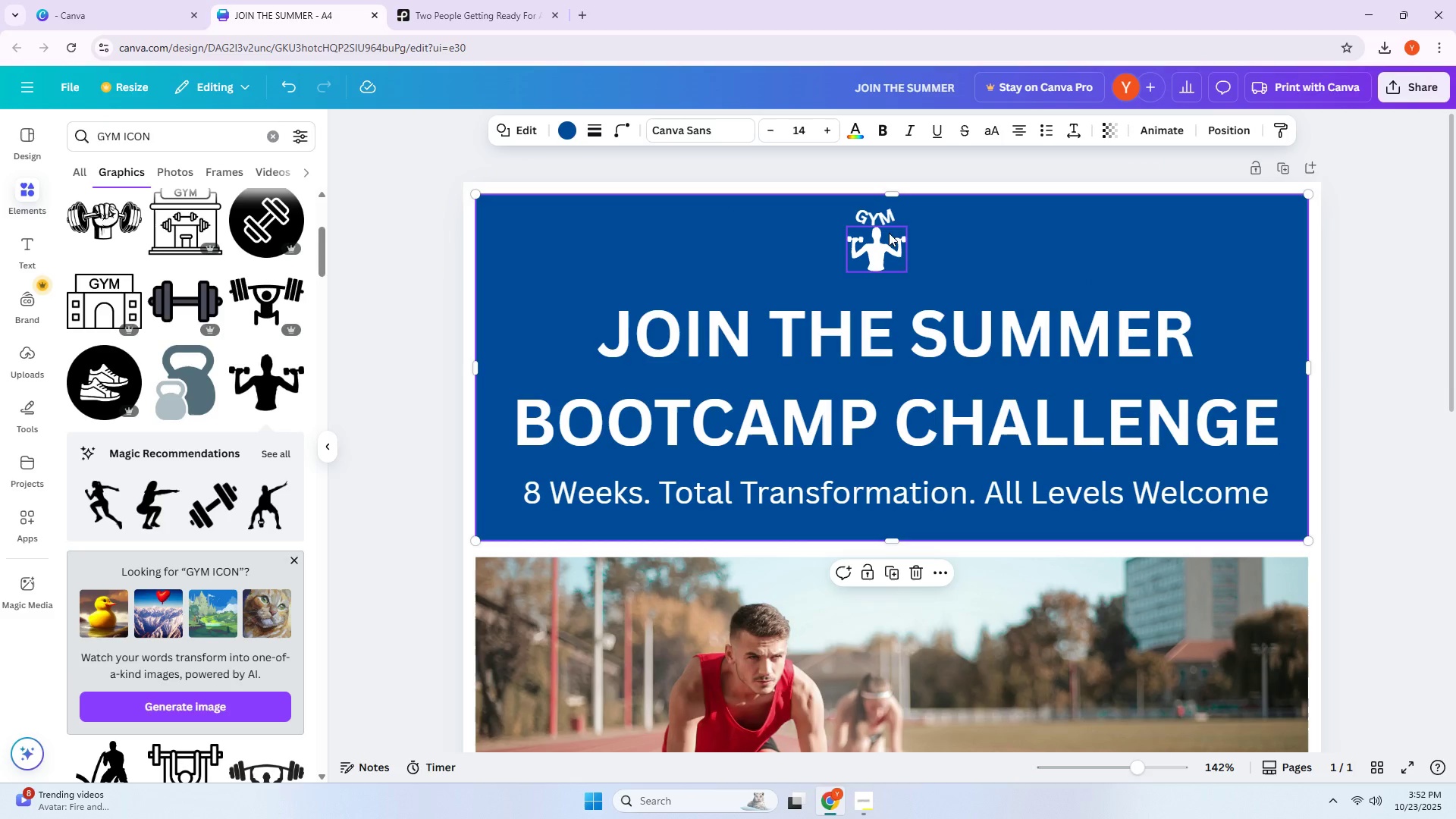 
left_click_drag(start_coordinate=[879, 216], to_coordinate=[883, 275])
 